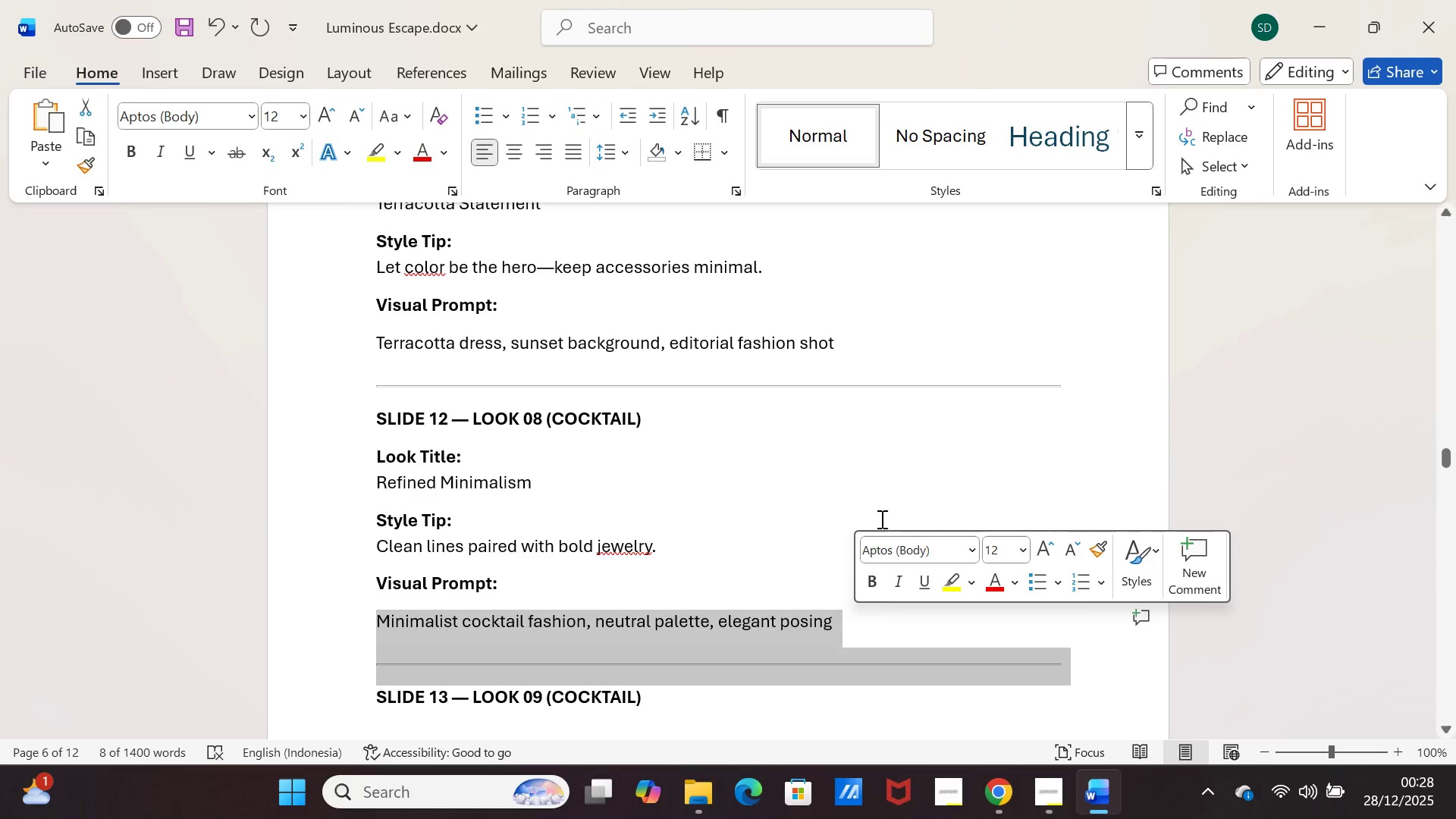 
left_click([880, 506])
 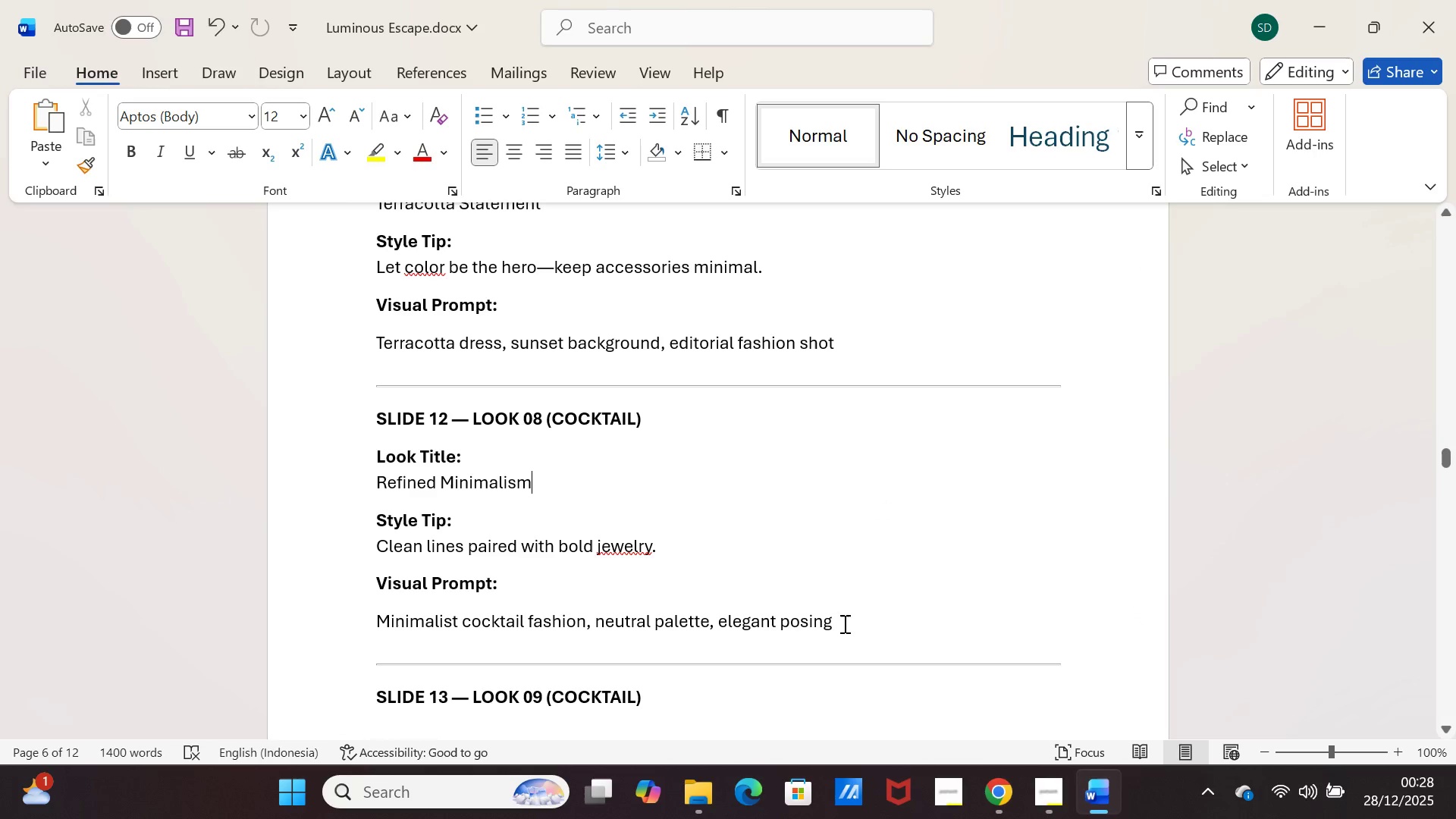 
left_click_drag(start_coordinate=[843, 623], to_coordinate=[391, 632])
 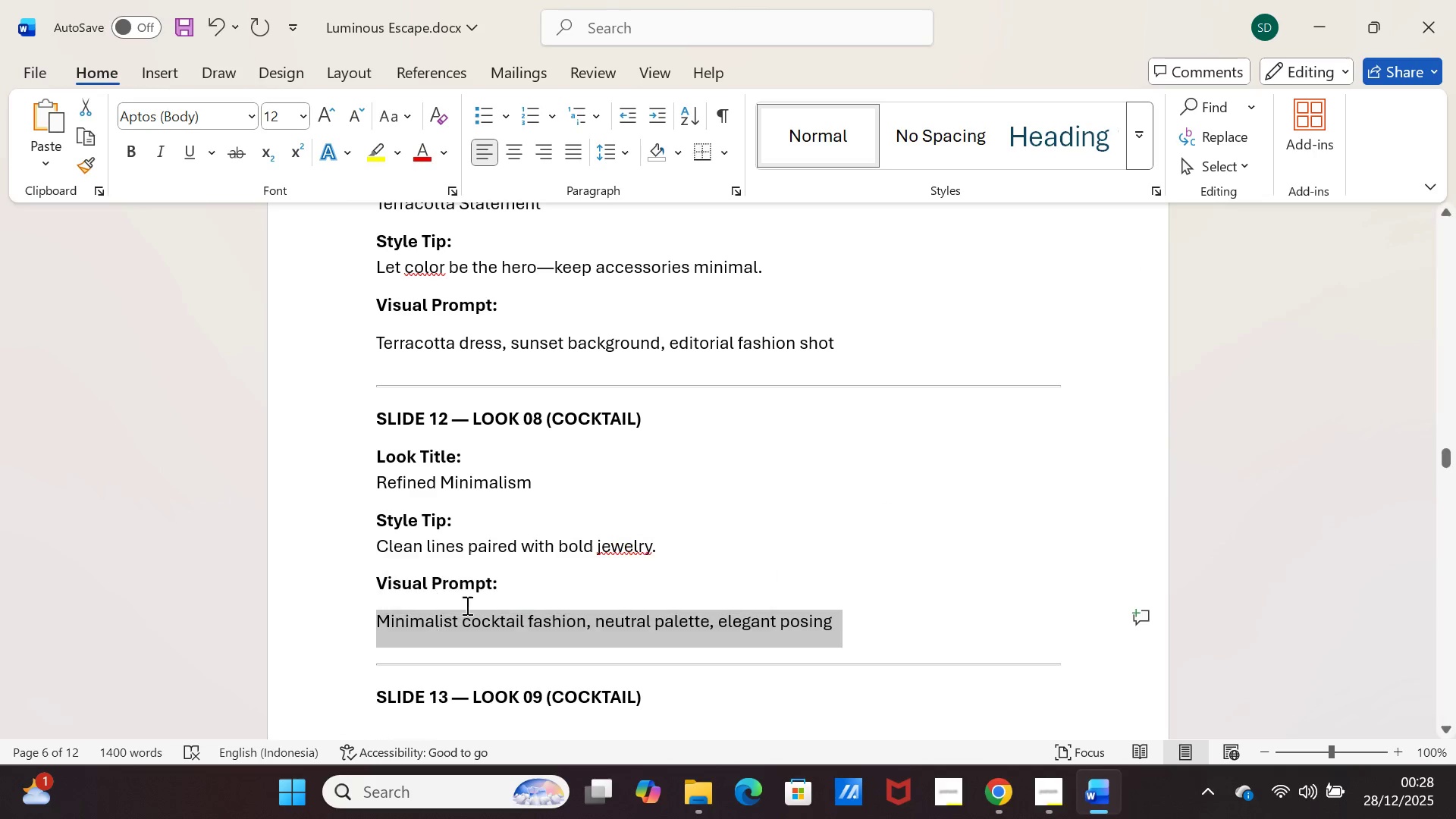 
key(Control+C)
 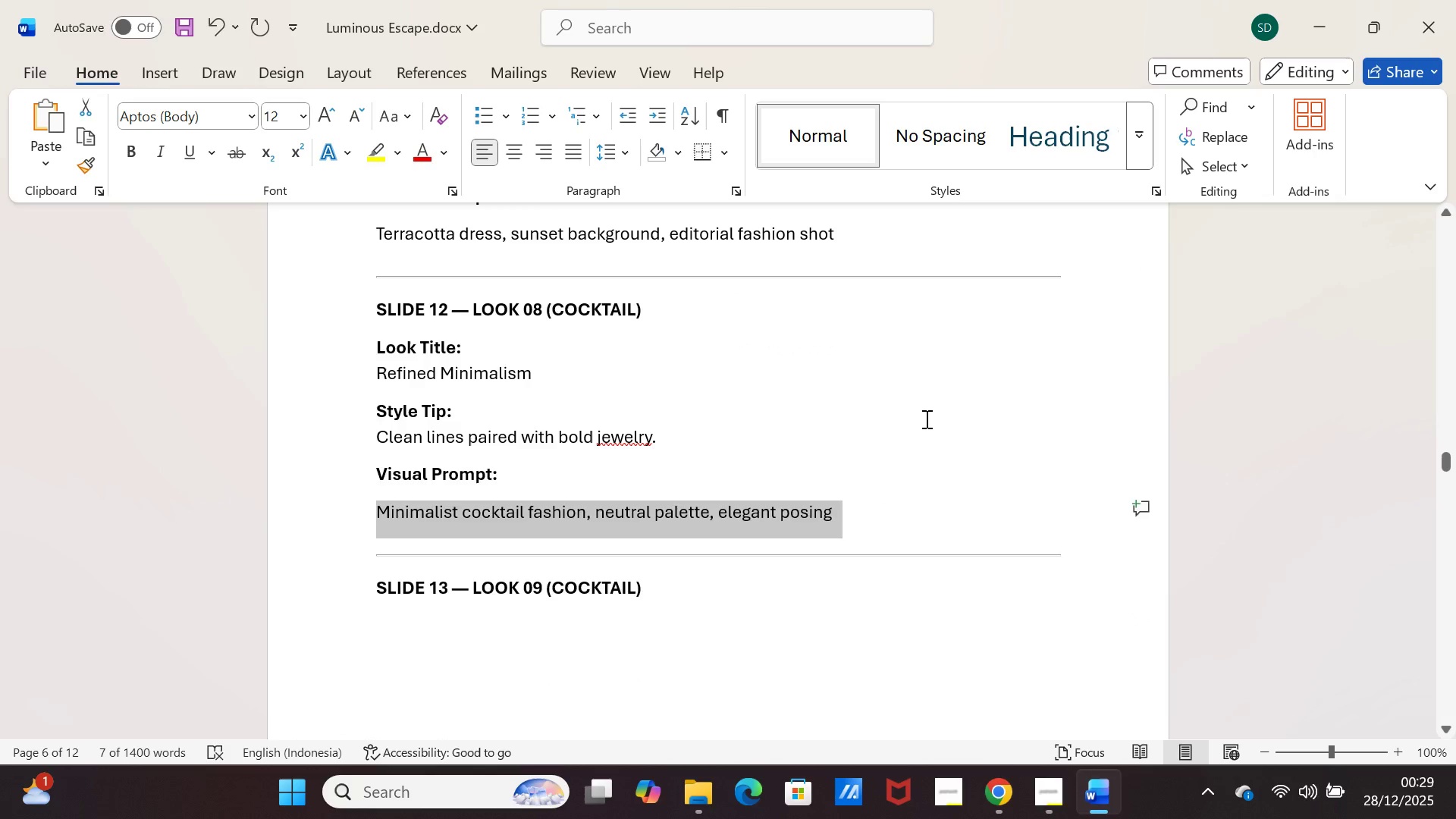 
scroll: coordinate [927, 421], scroll_direction: down, amount: 16.0
 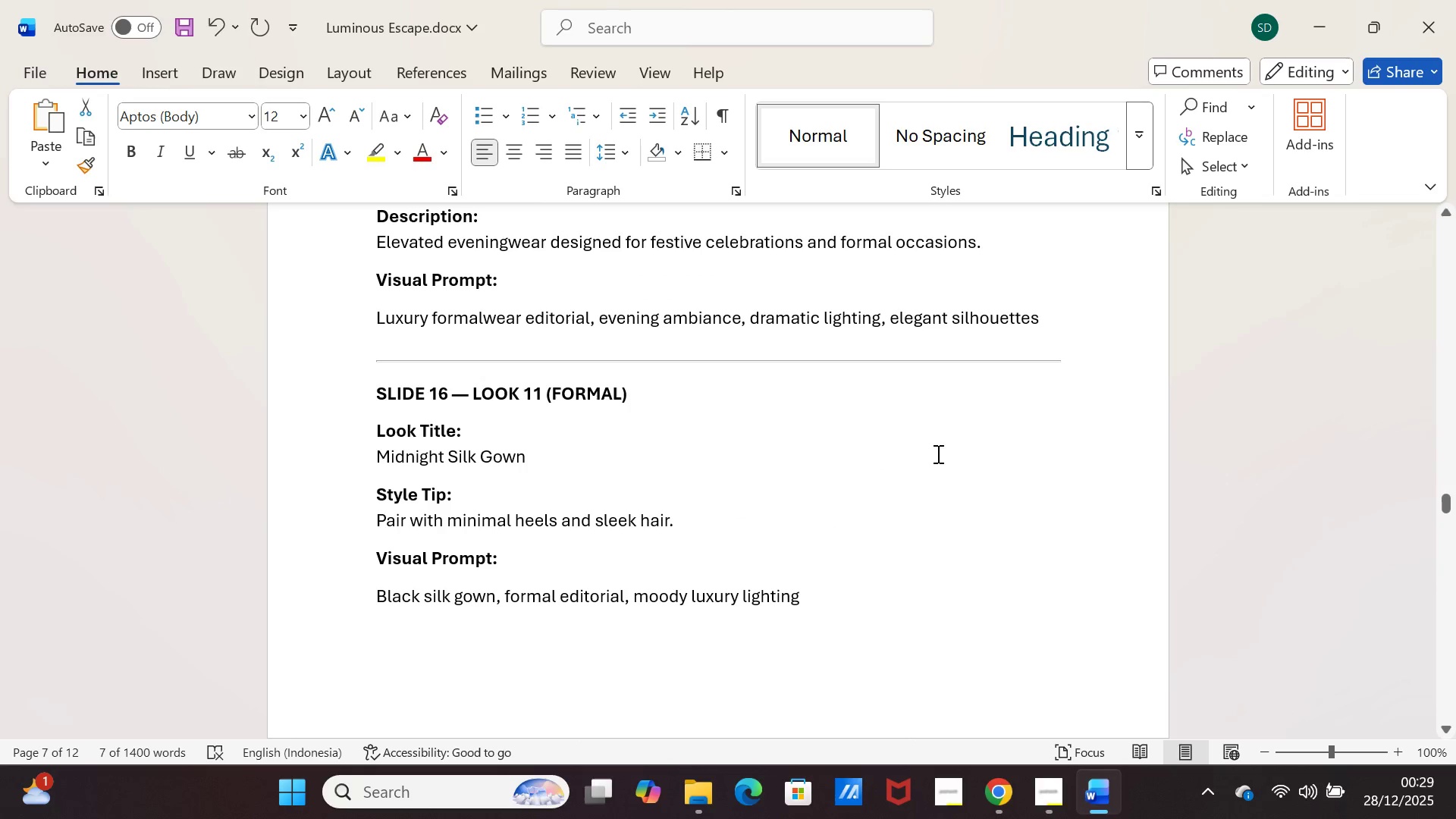 
scroll: coordinate [937, 457], scroll_direction: up, amount: 10.0
 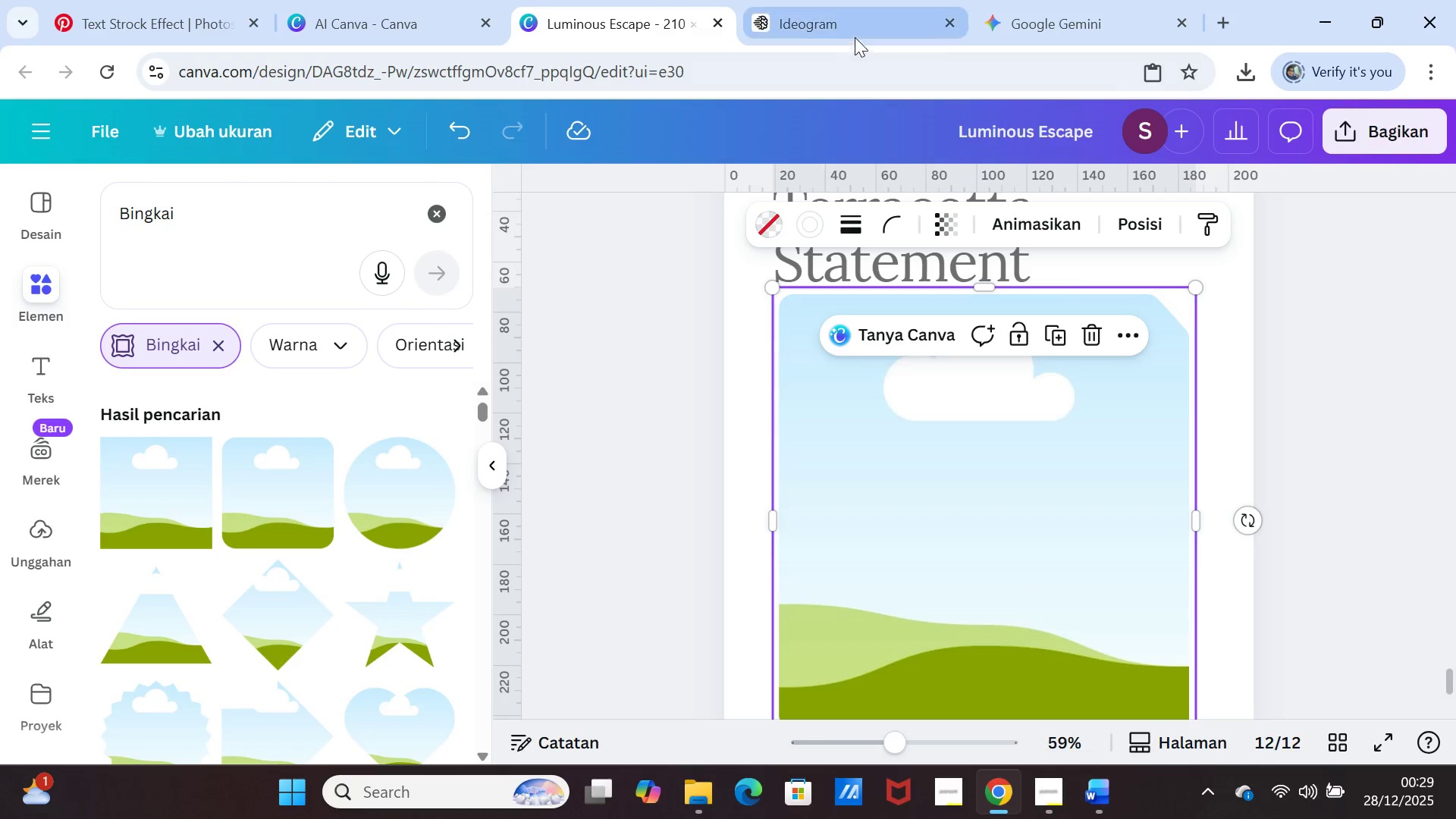 
left_click([360, 15])
 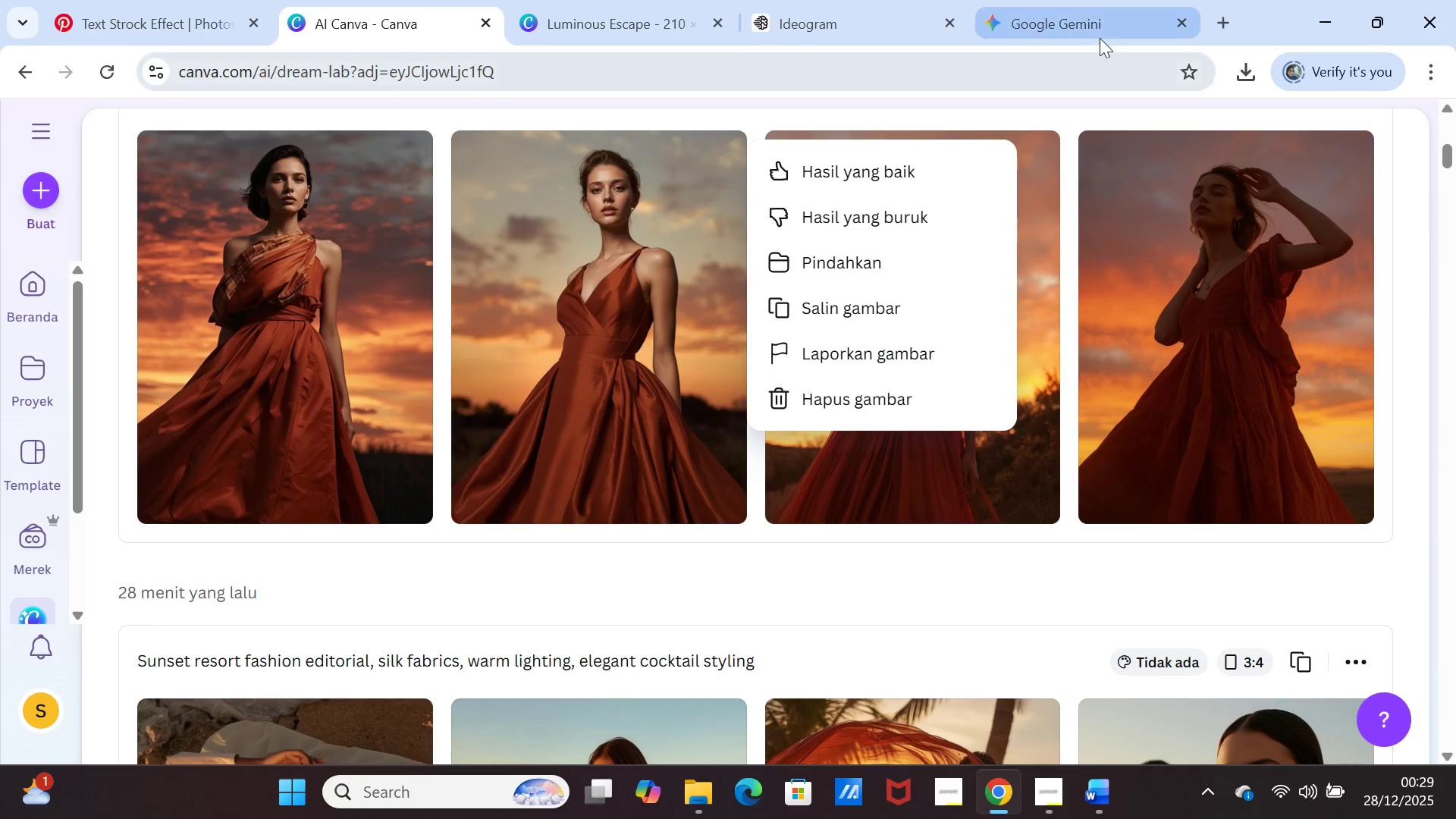 
left_click([1096, 20])
 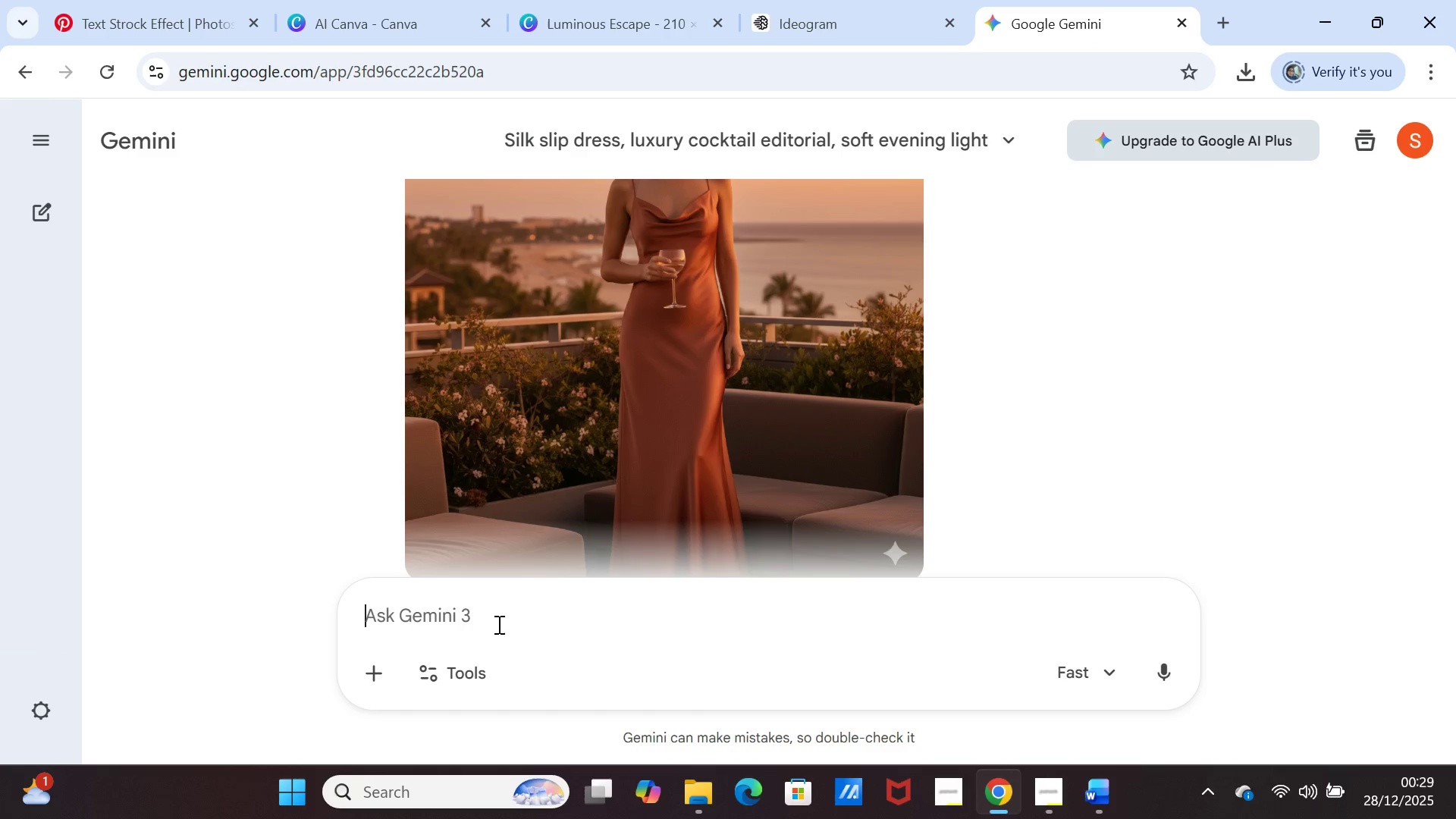 
left_click([495, 625])
 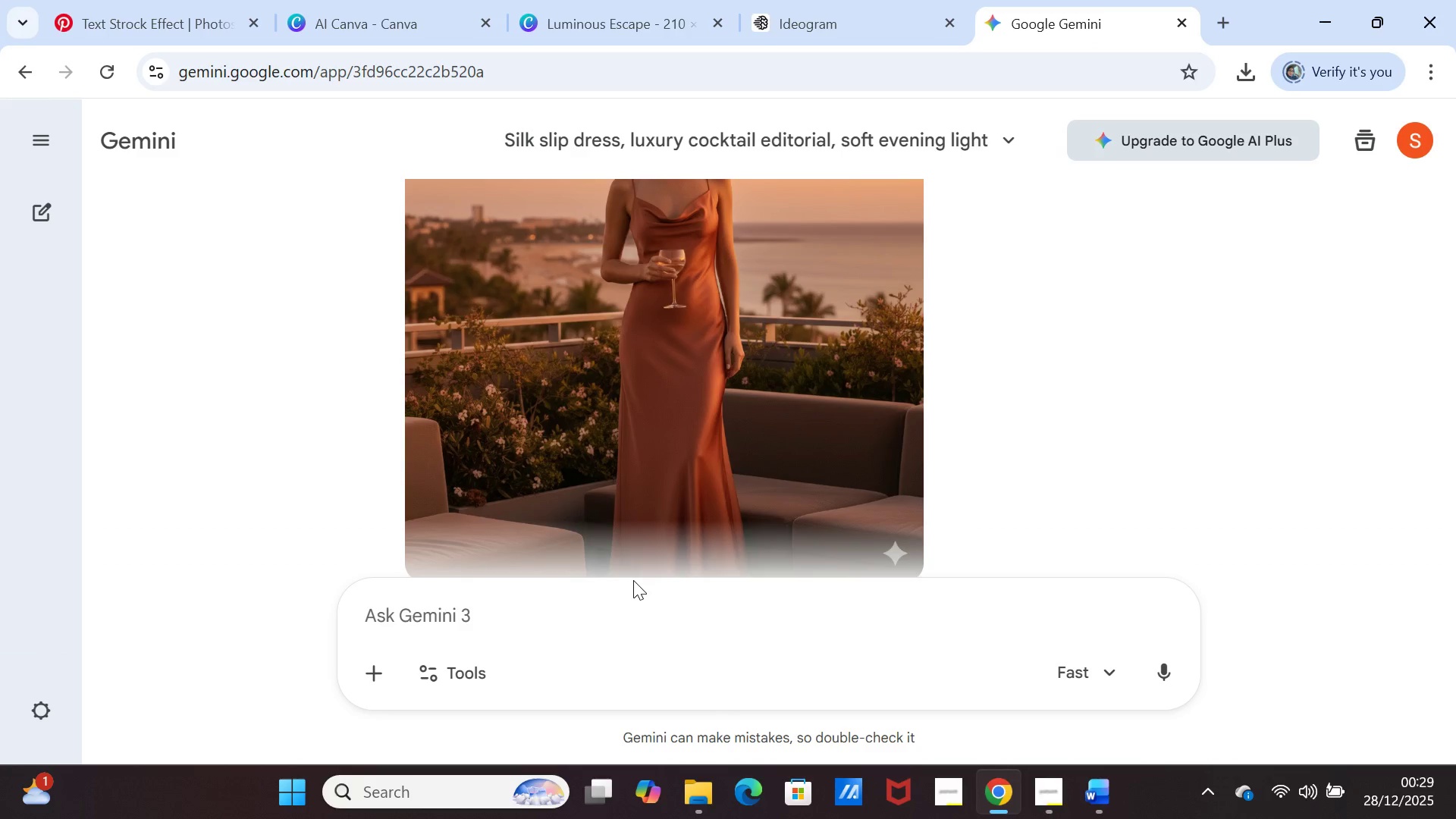 
key(Control+V)
 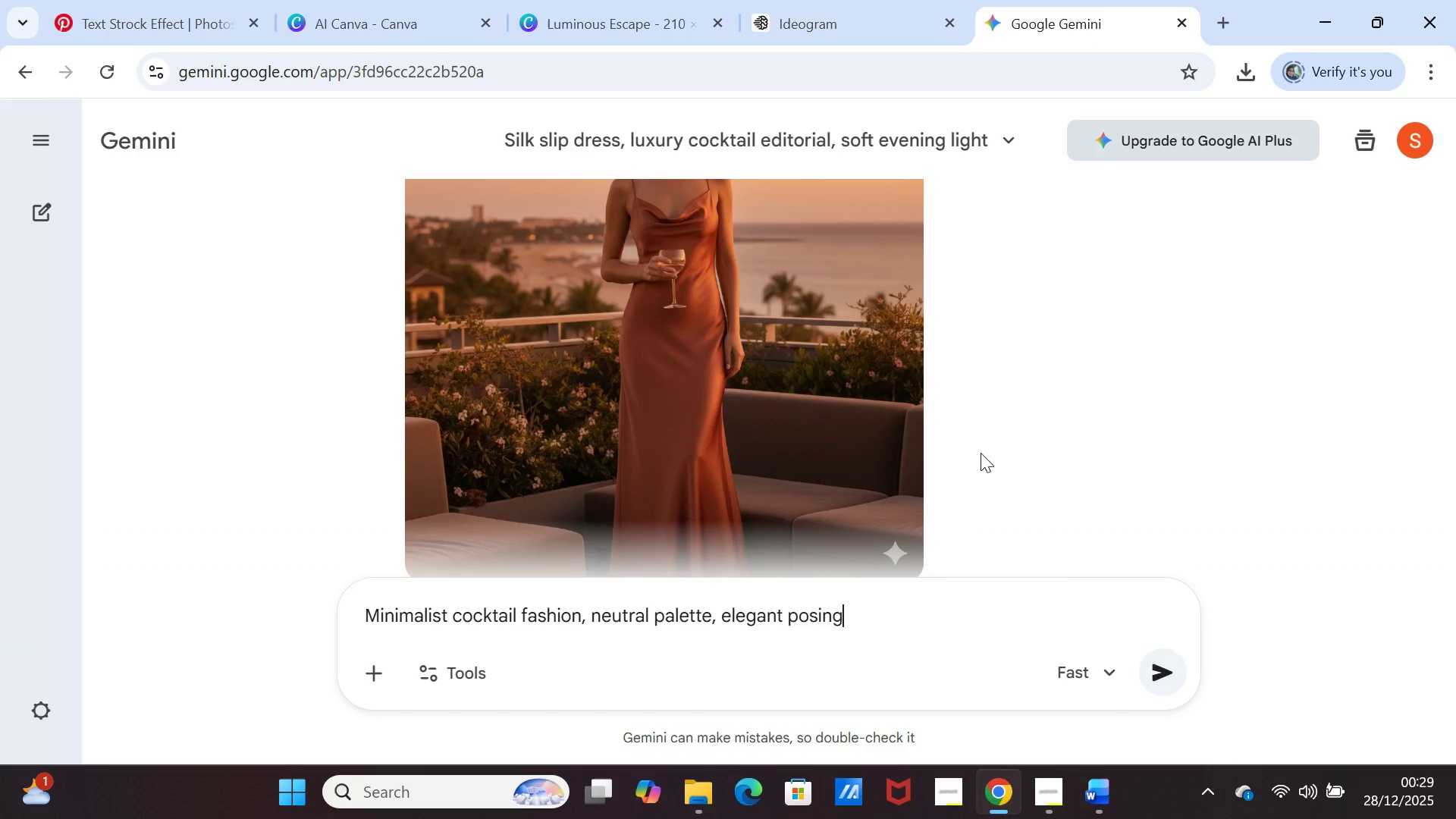 
scroll: coordinate [981, 453], scroll_direction: down, amount: 1.0
 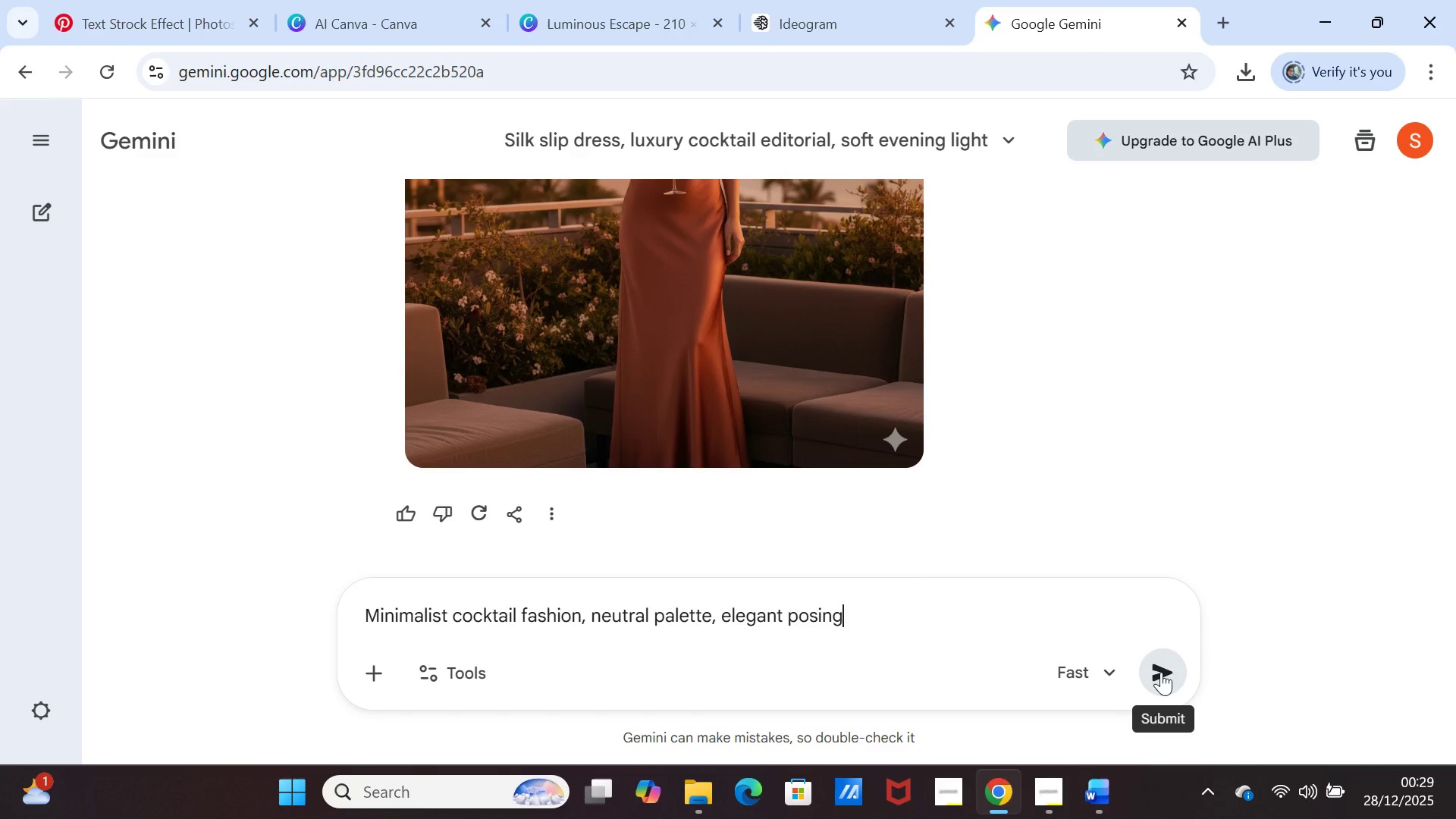 
left_click([1161, 672])
 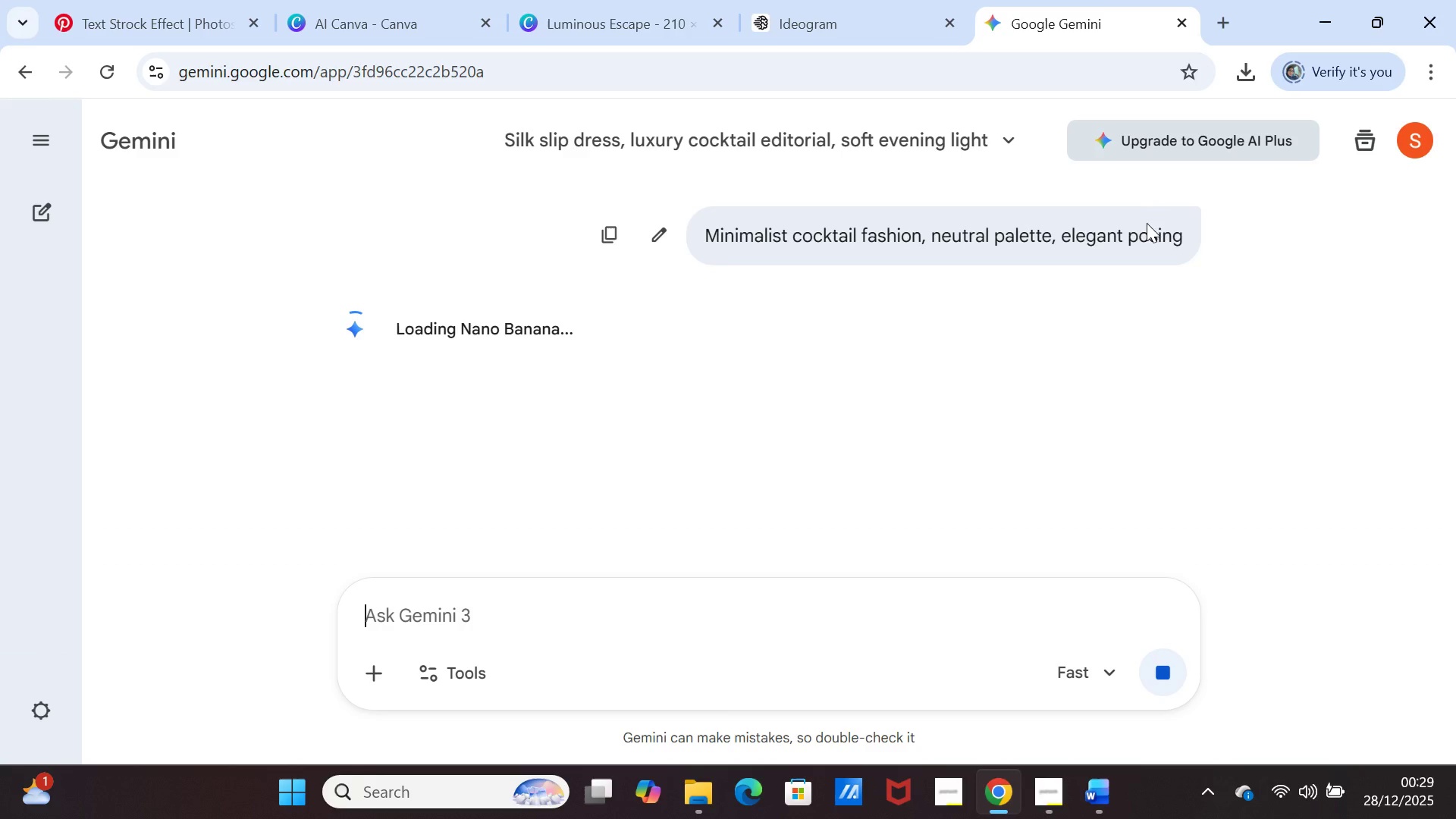 
wait(6.27)
 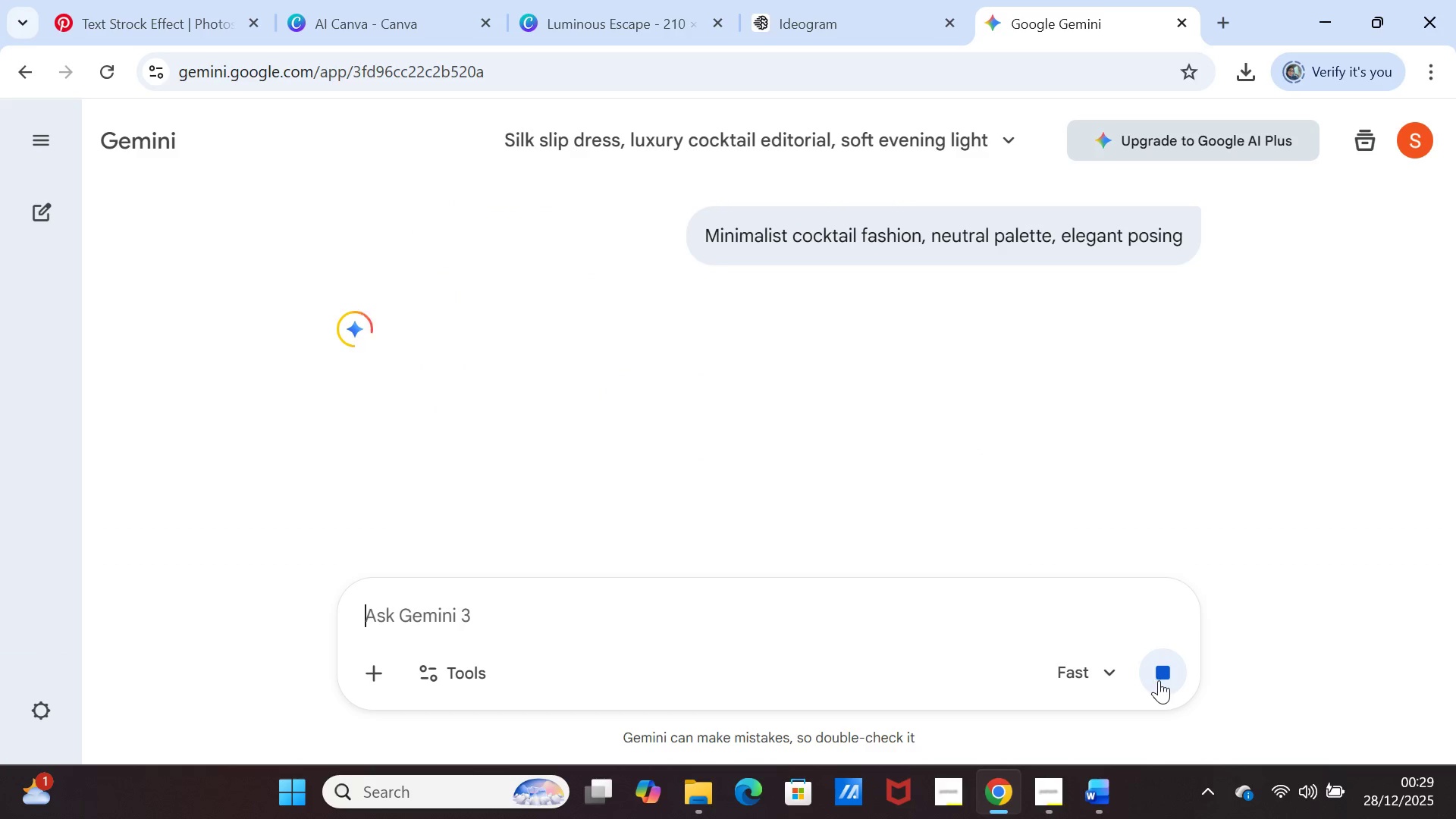 
left_click([620, 19])
 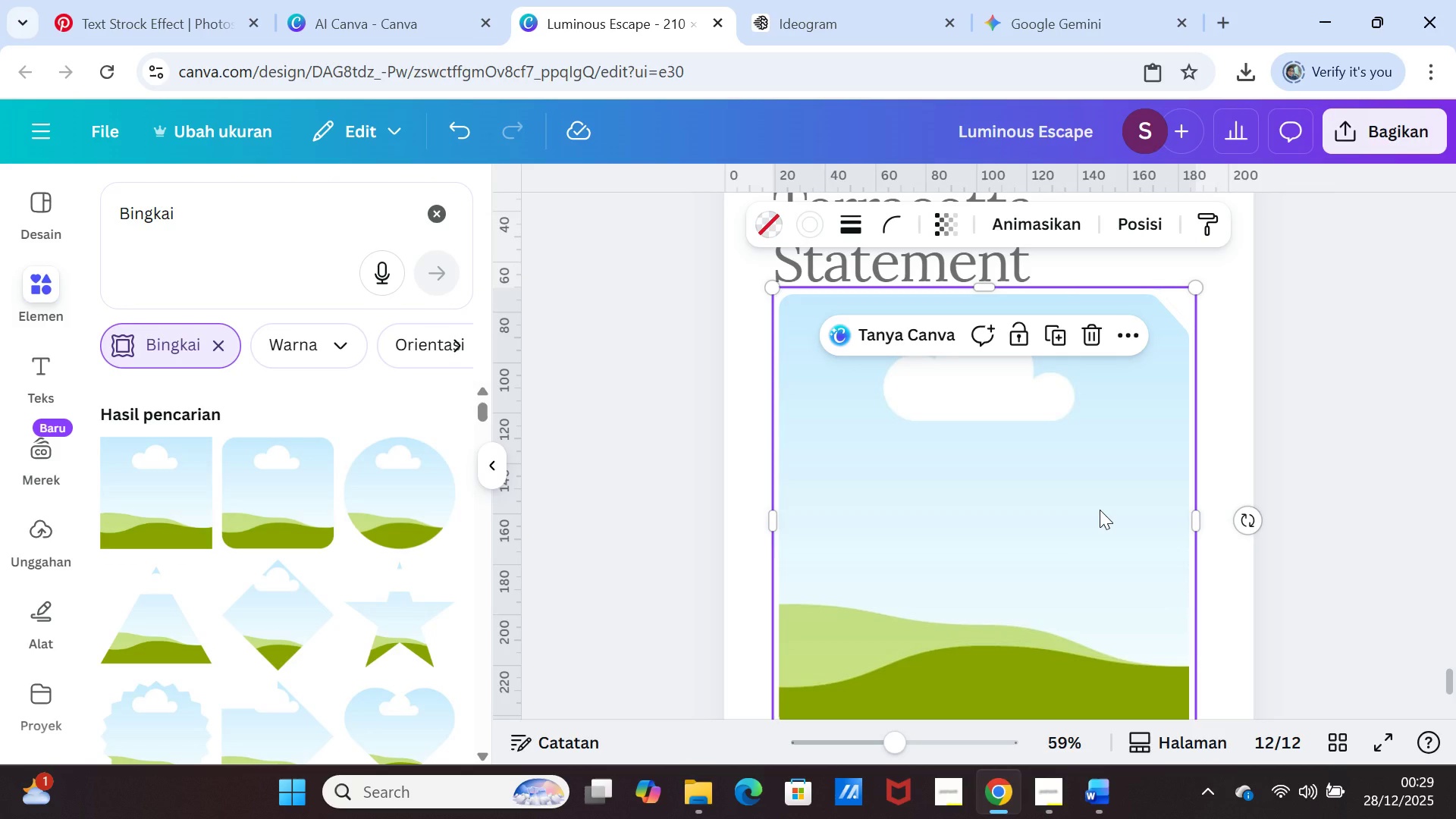 
key(Delete)
 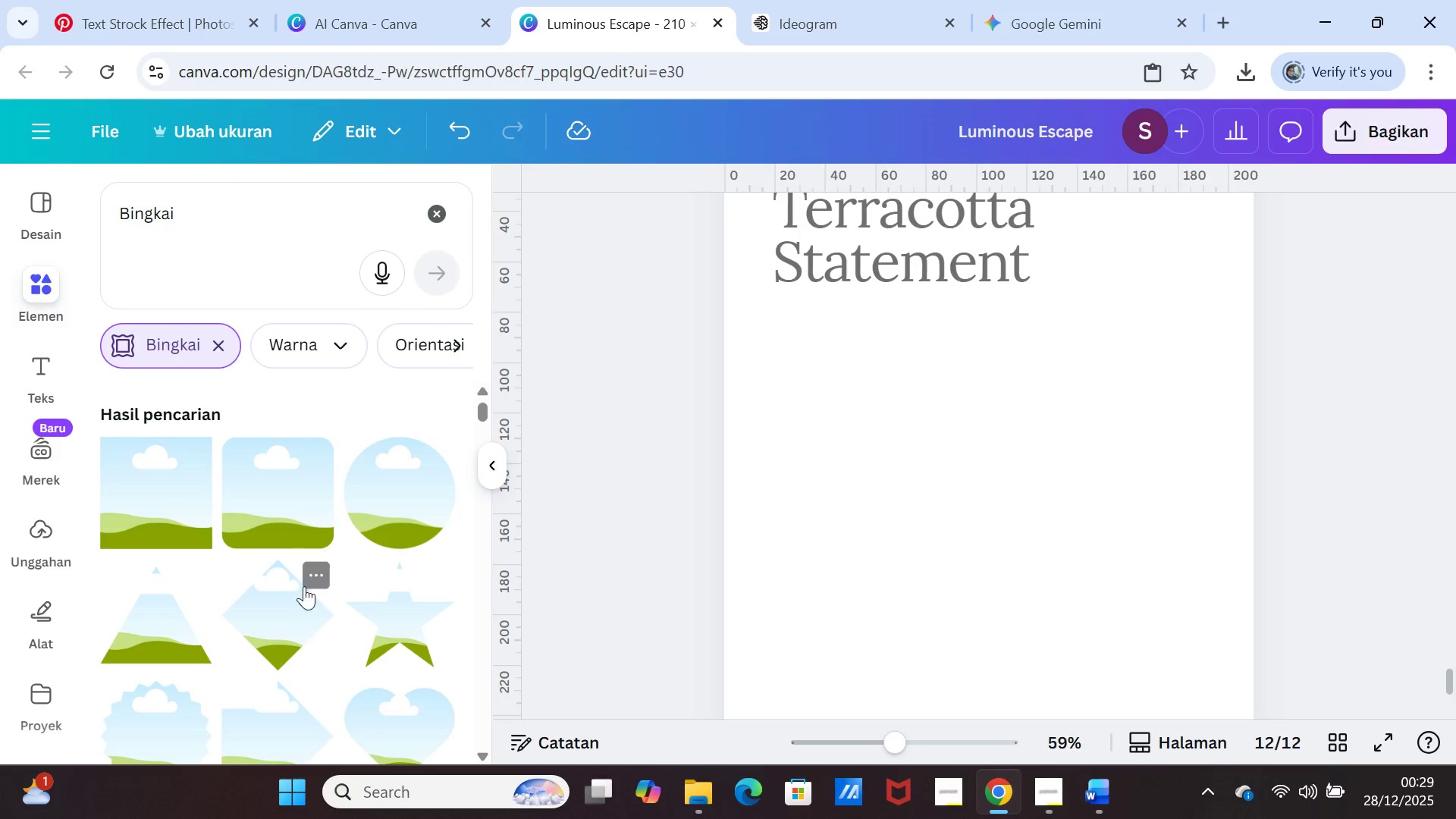 
scroll: coordinate [326, 598], scroll_direction: up, amount: 2.0
 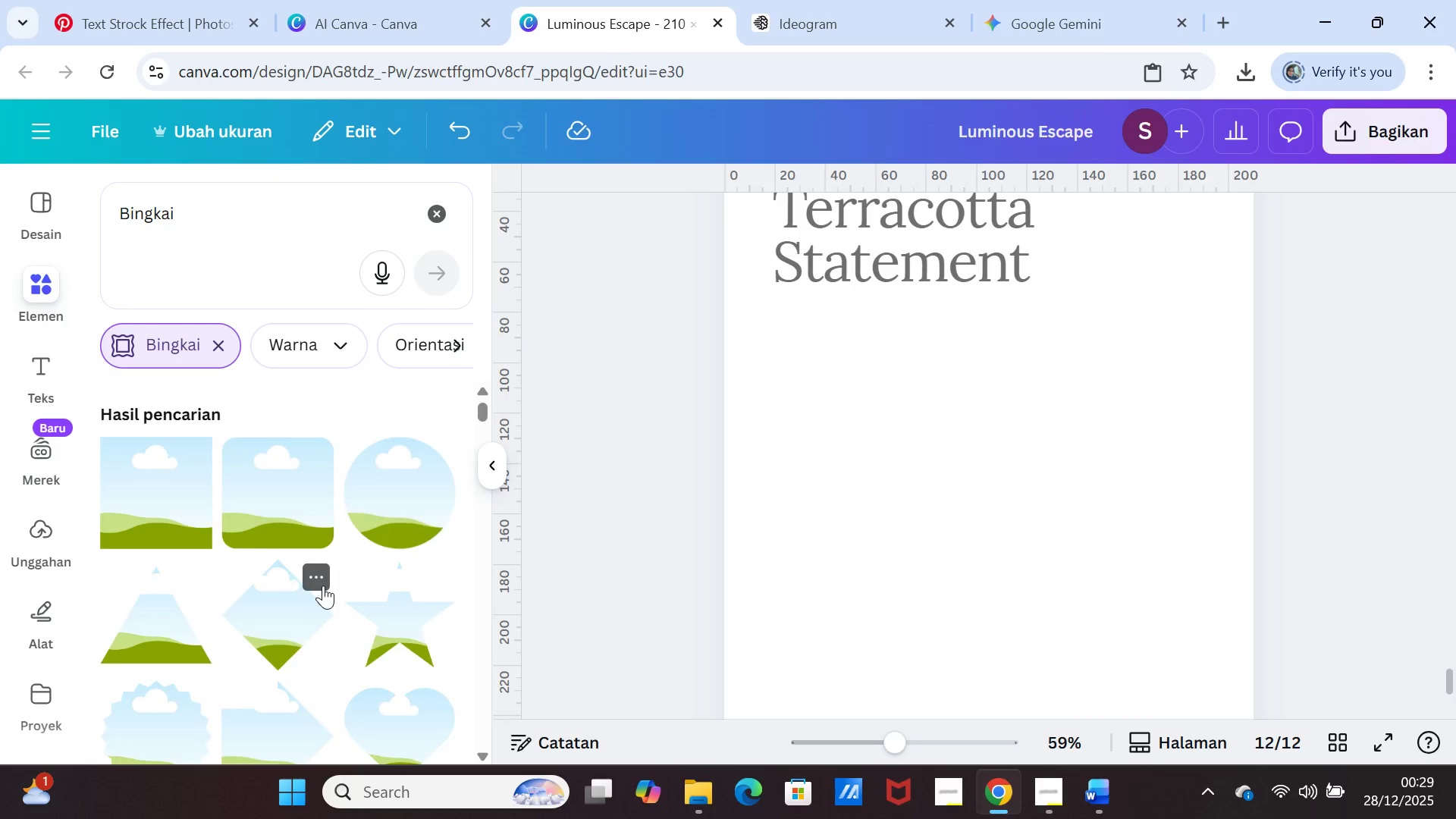 
scroll: coordinate [323, 585], scroll_direction: down, amount: 2.0
 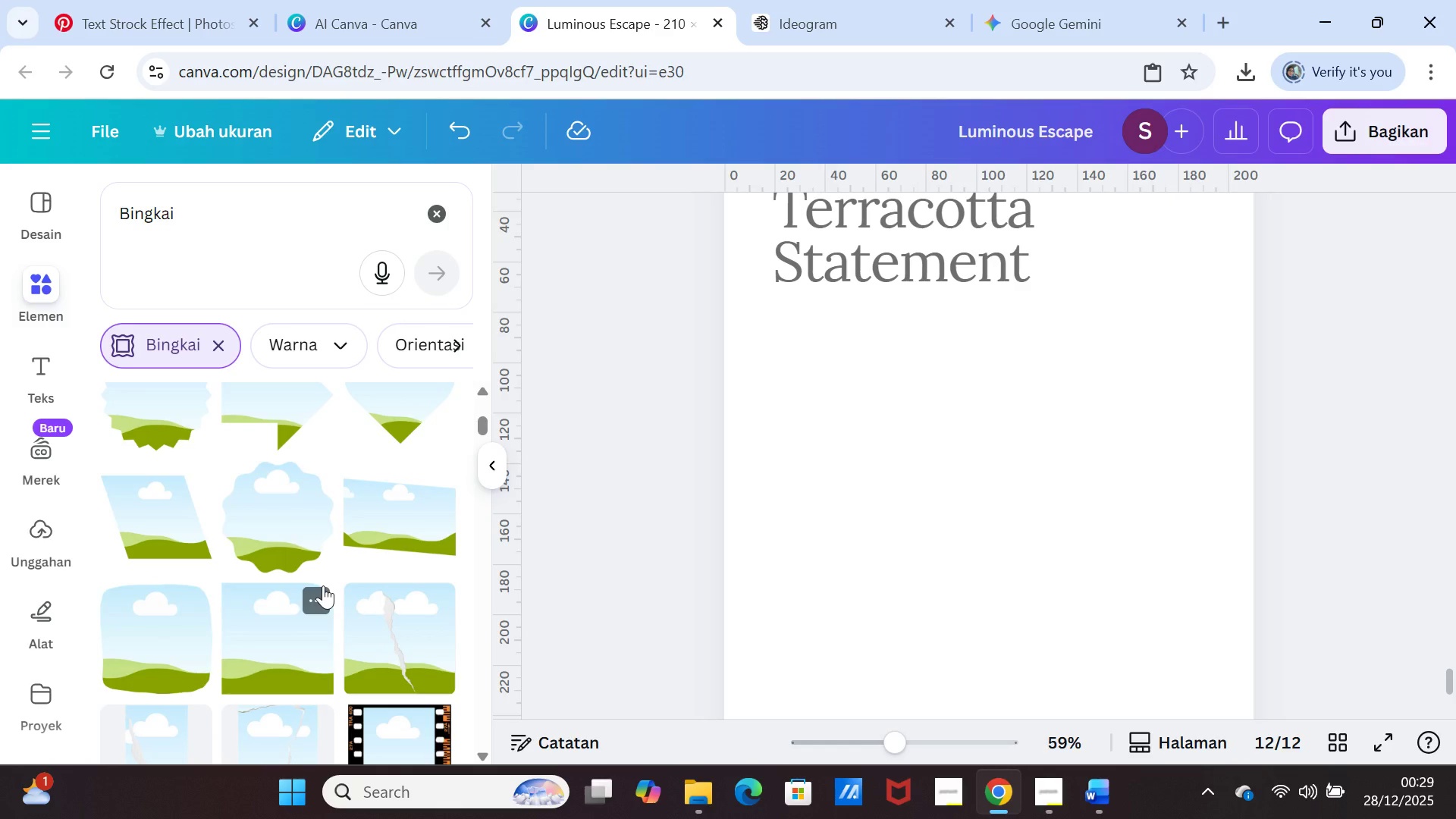 
scroll: coordinate [309, 578], scroll_direction: up, amount: 5.0
 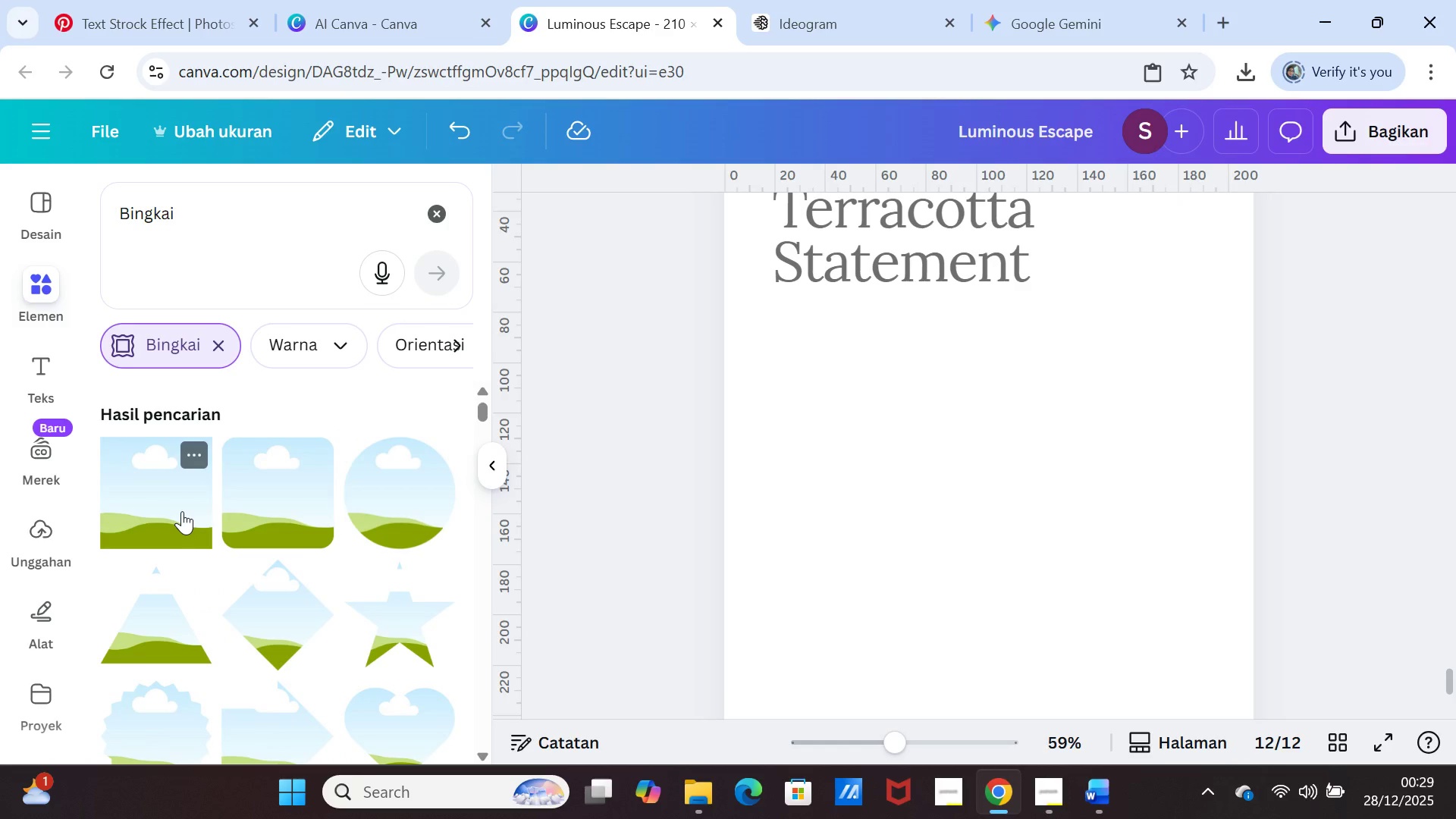 
left_click([182, 511])
 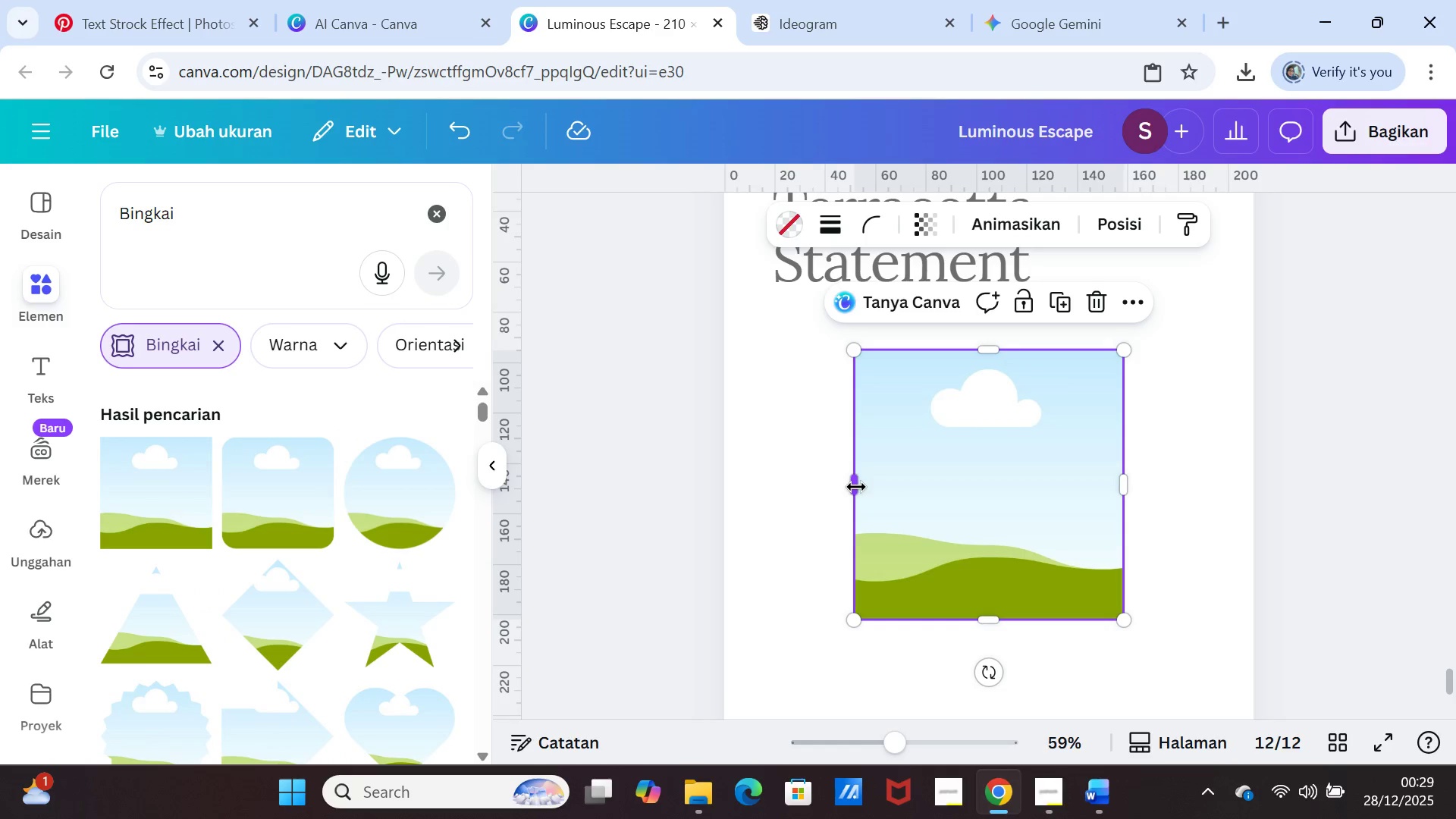 
left_click_drag(start_coordinate=[844, 485], to_coordinate=[837, 484])
 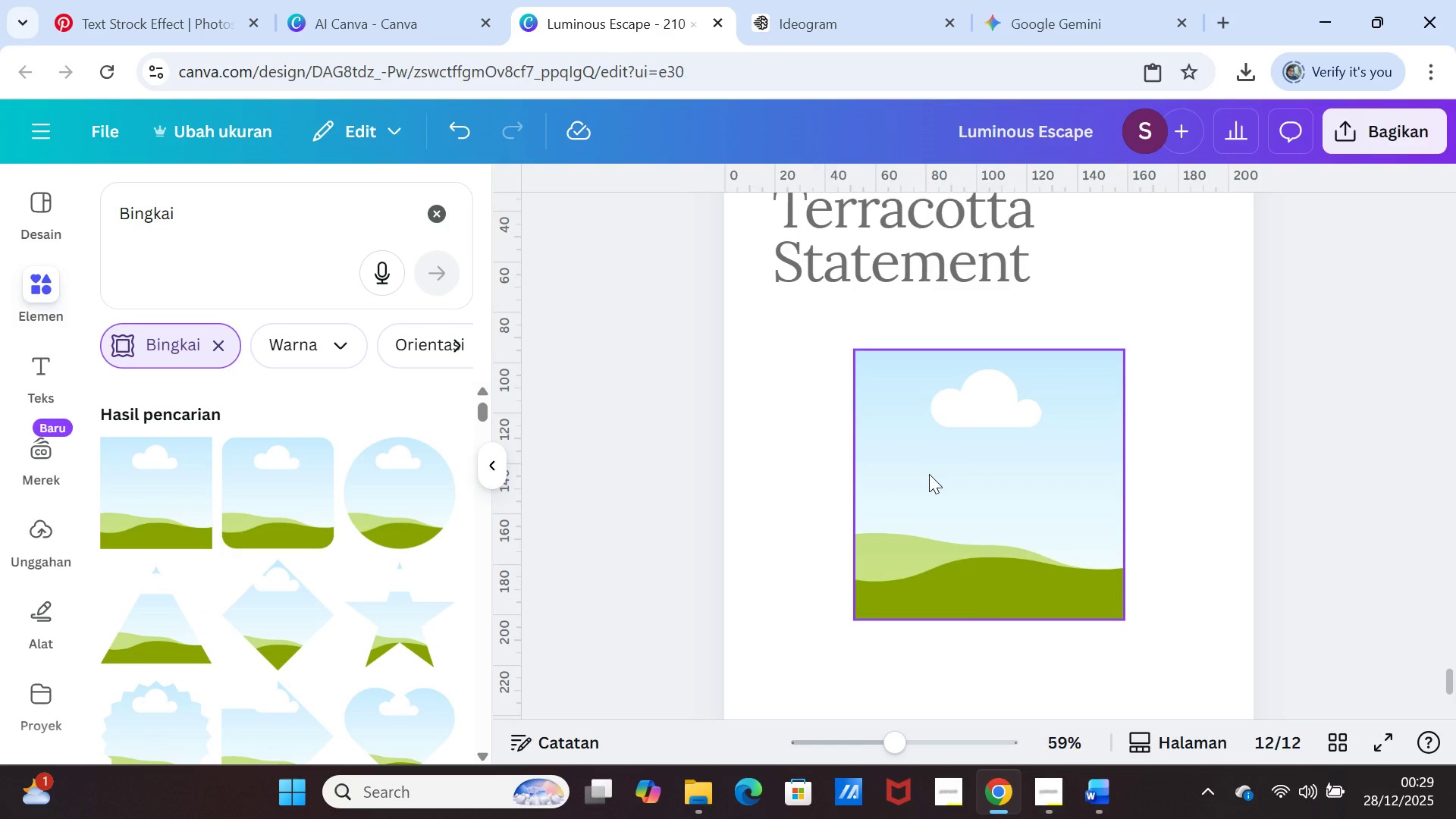 
left_click([929, 474])
 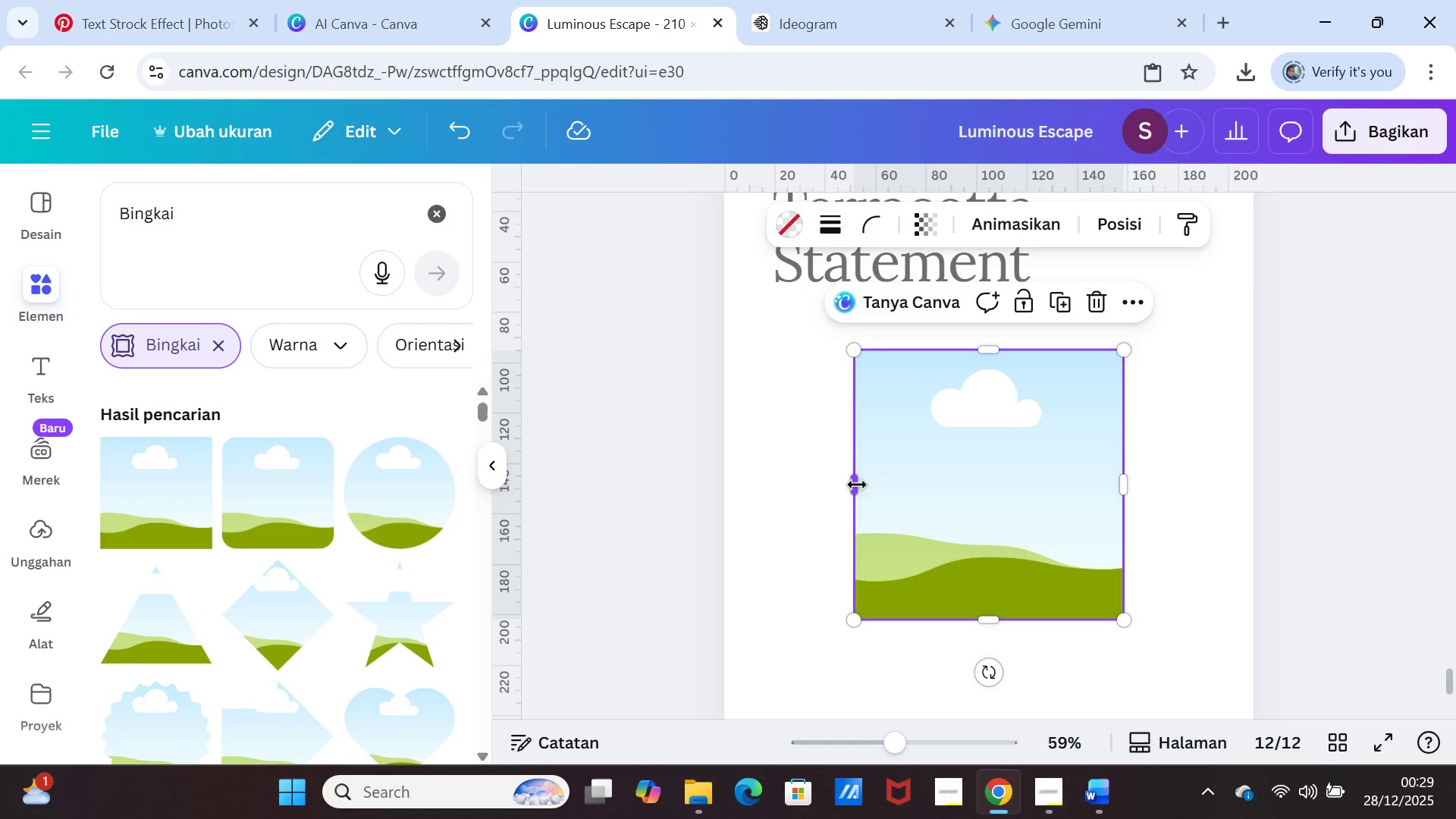 
left_click_drag(start_coordinate=[857, 485], to_coordinate=[786, 485])
 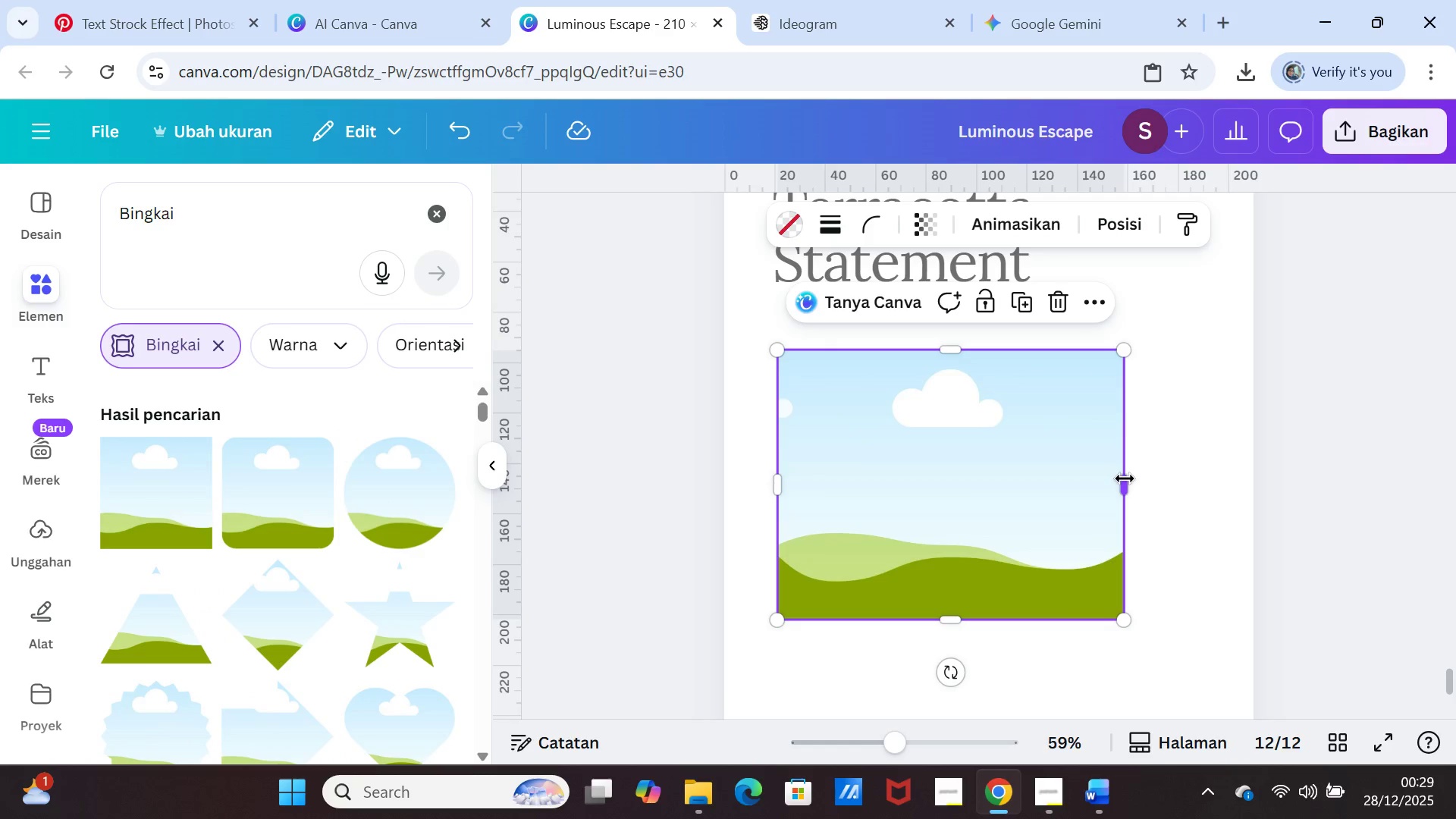 
left_click_drag(start_coordinate=[1125, 479], to_coordinate=[1199, 479])
 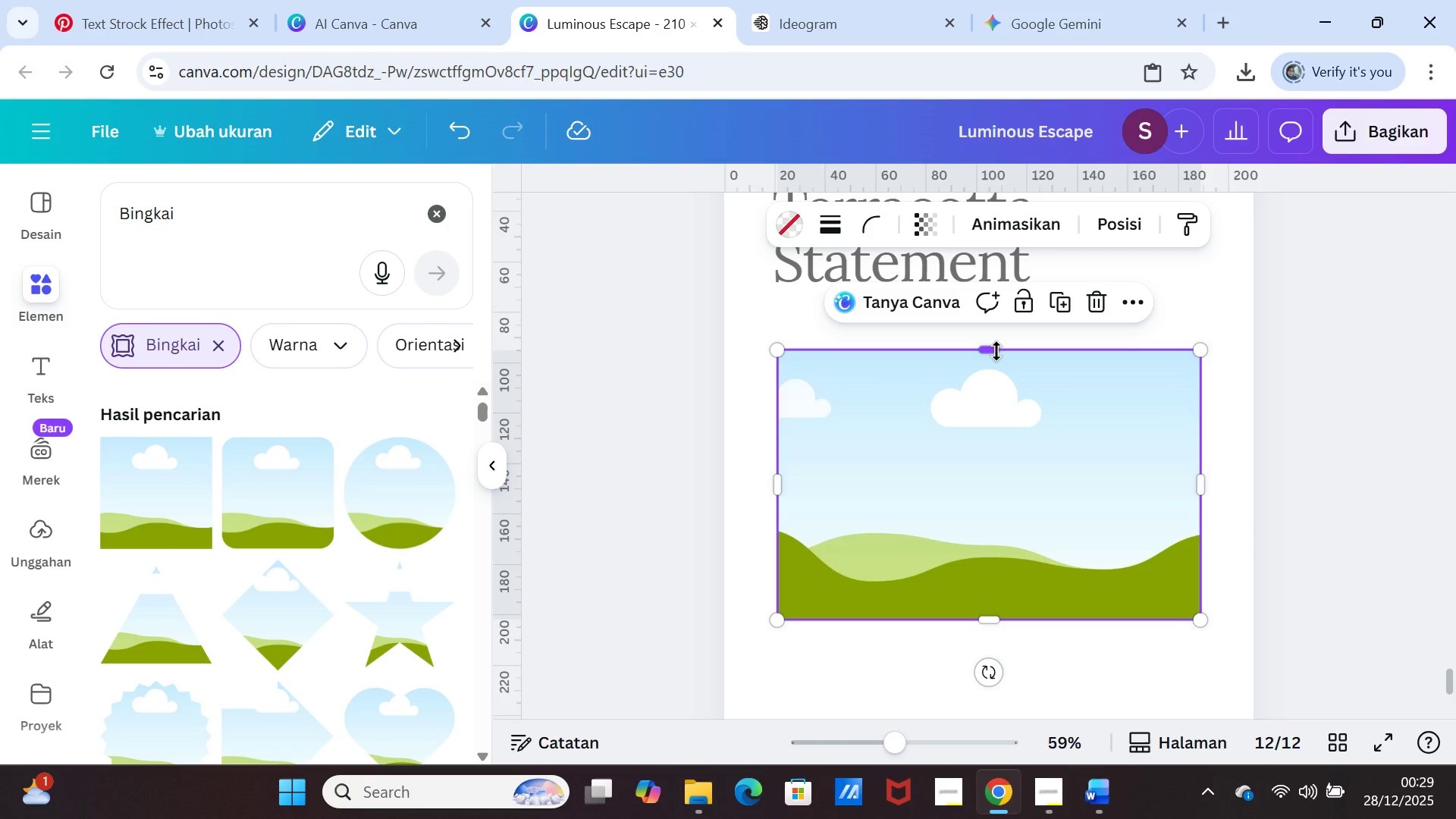 
left_click_drag(start_coordinate=[996, 351], to_coordinate=[991, 302])
 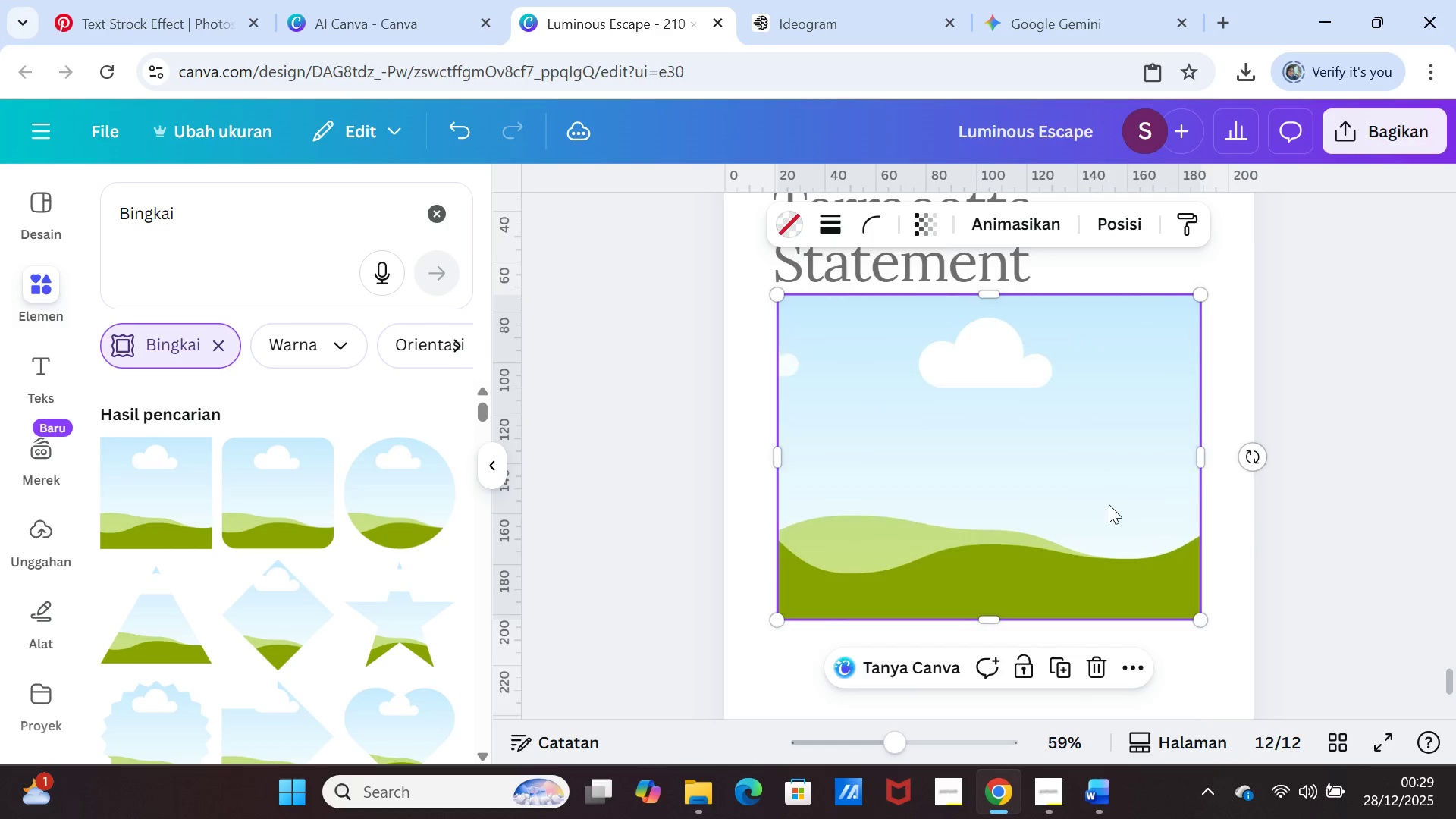 
scroll: coordinate [1109, 504], scroll_direction: down, amount: 2.0
 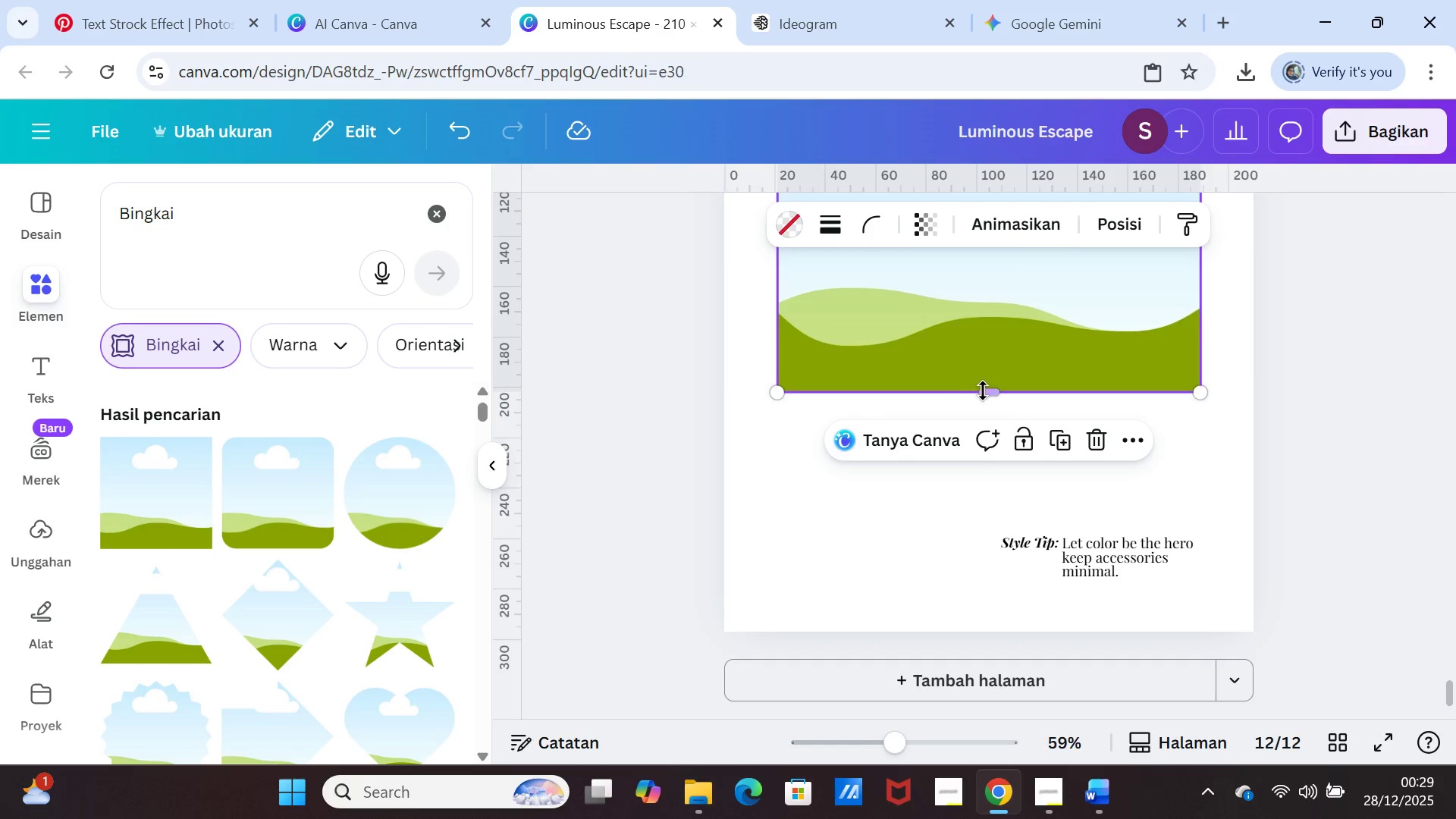 
left_click_drag(start_coordinate=[983, 391], to_coordinate=[978, 517])
 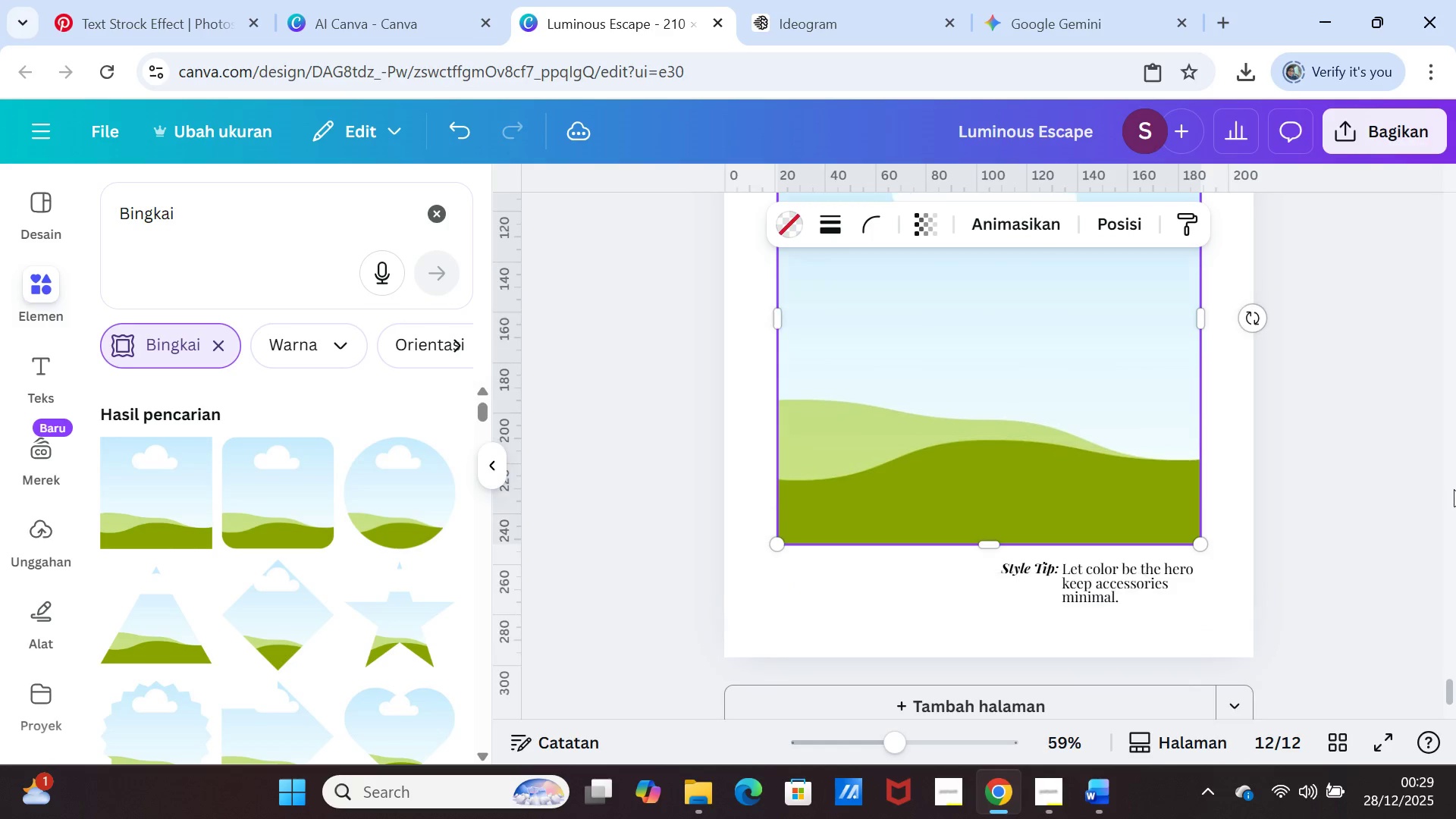 
left_click([1455, 489])
 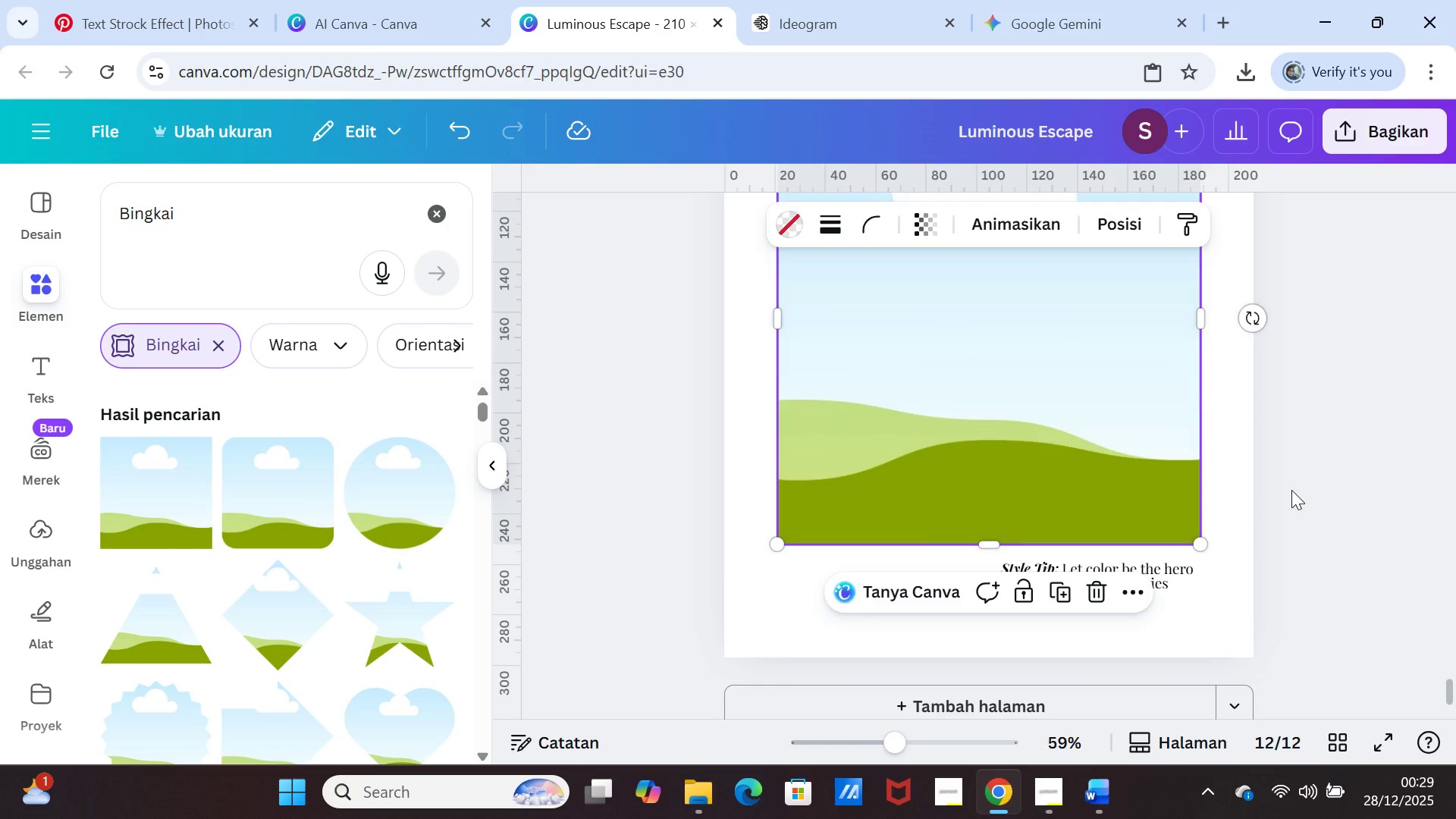 
left_click([1291, 490])
 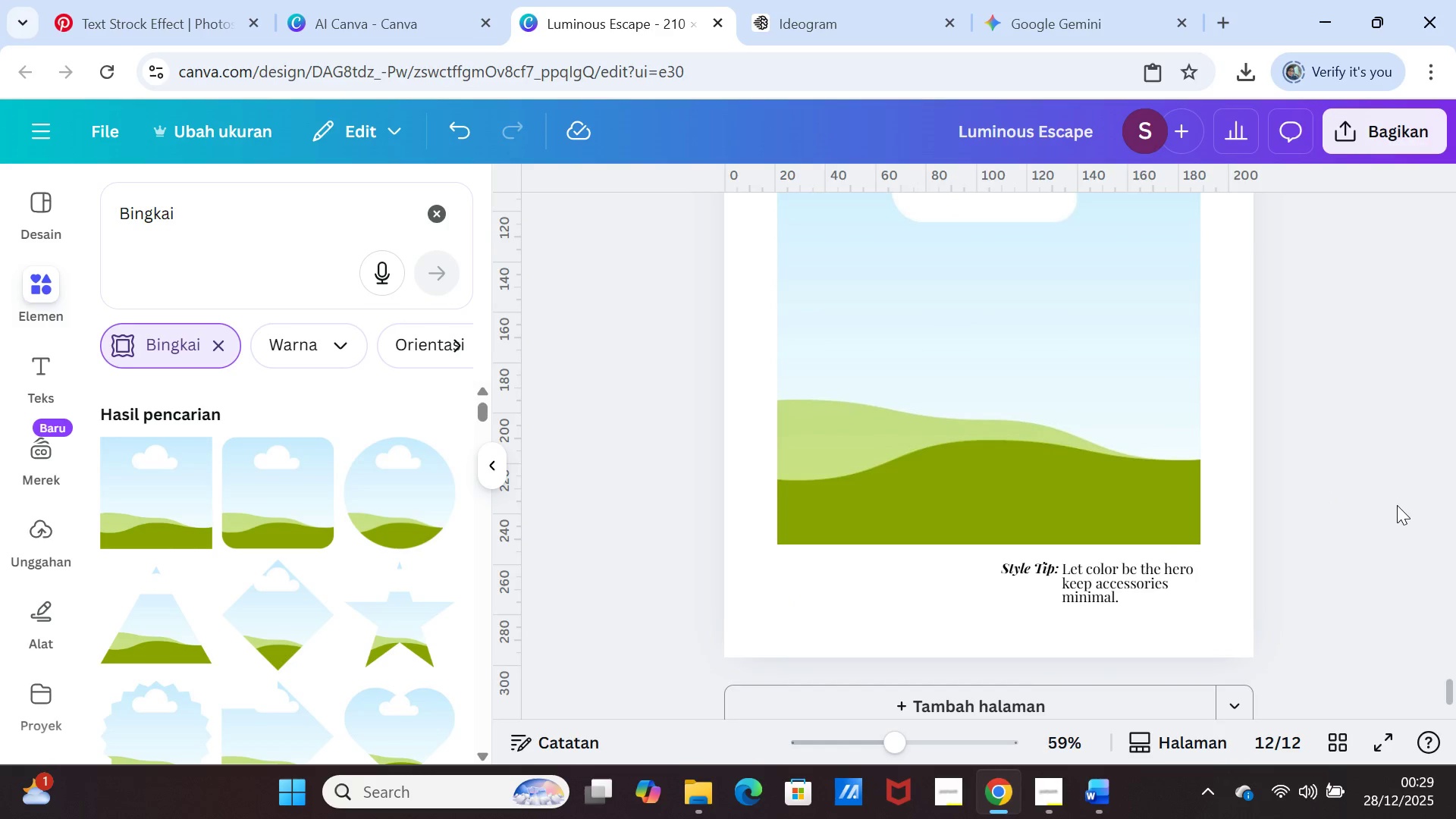 
scroll: coordinate [1397, 505], scroll_direction: up, amount: 3.0
 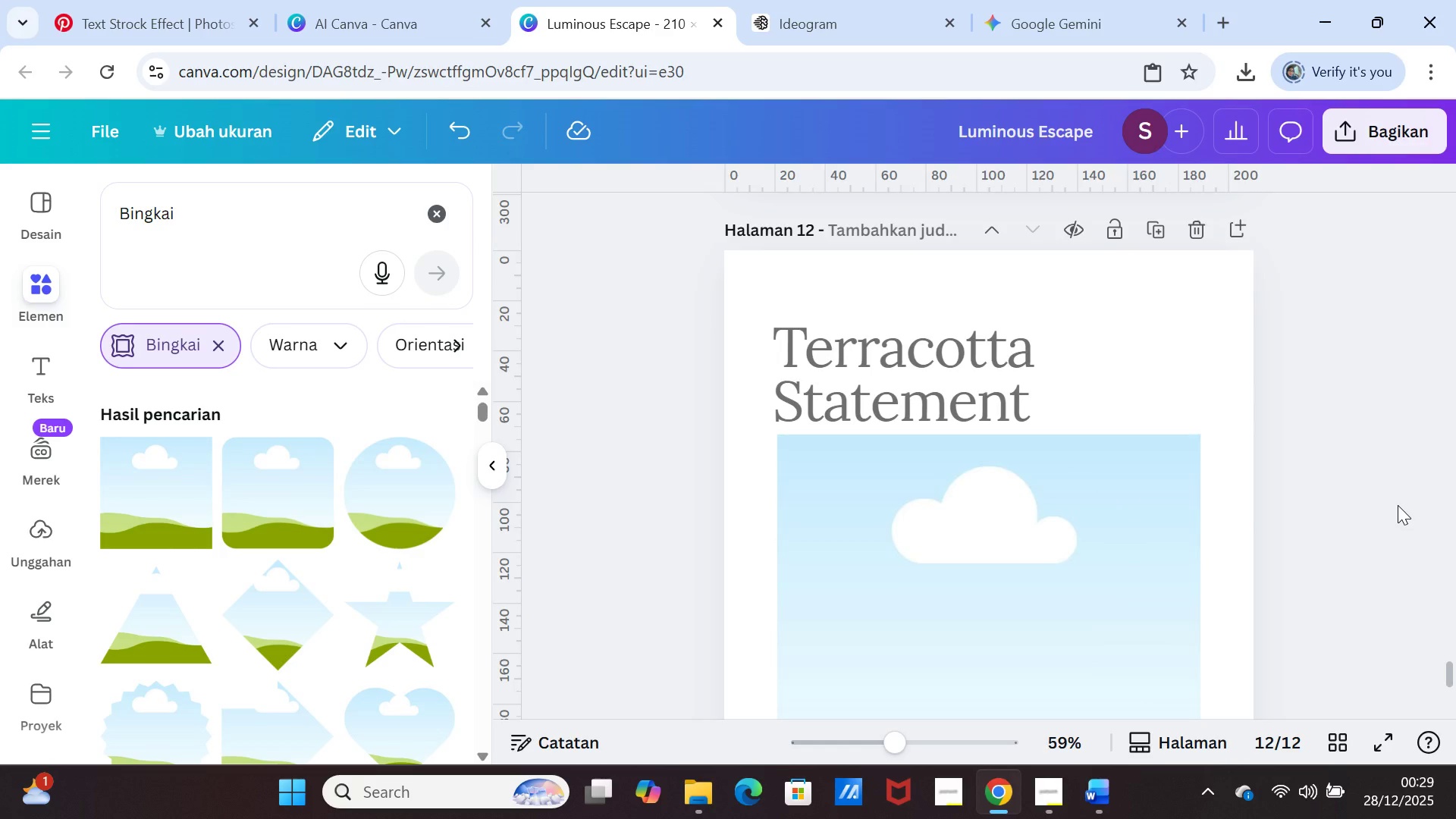 
scroll: coordinate [1398, 505], scroll_direction: down, amount: 1.0
 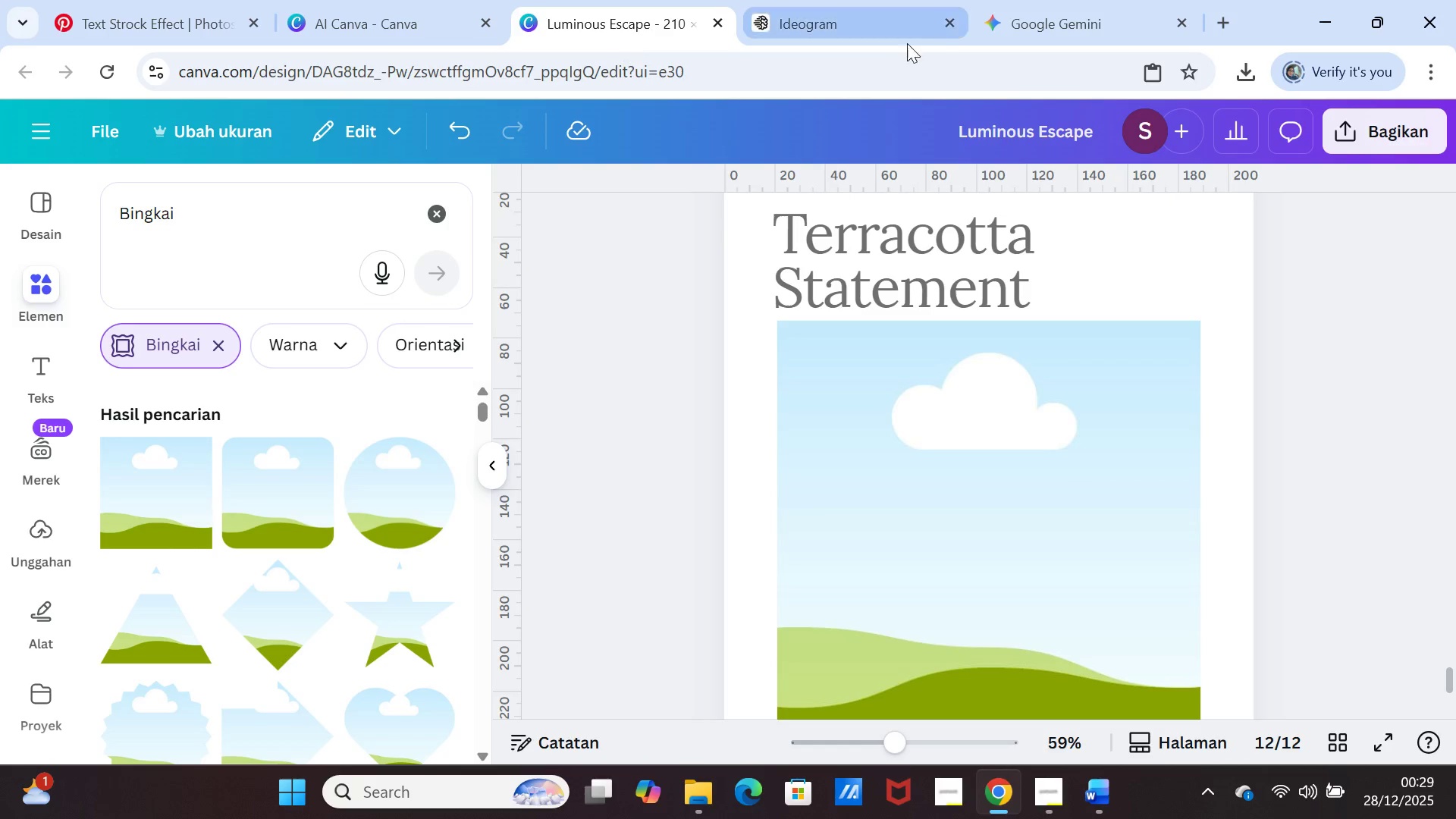 
left_click([1018, 14])
 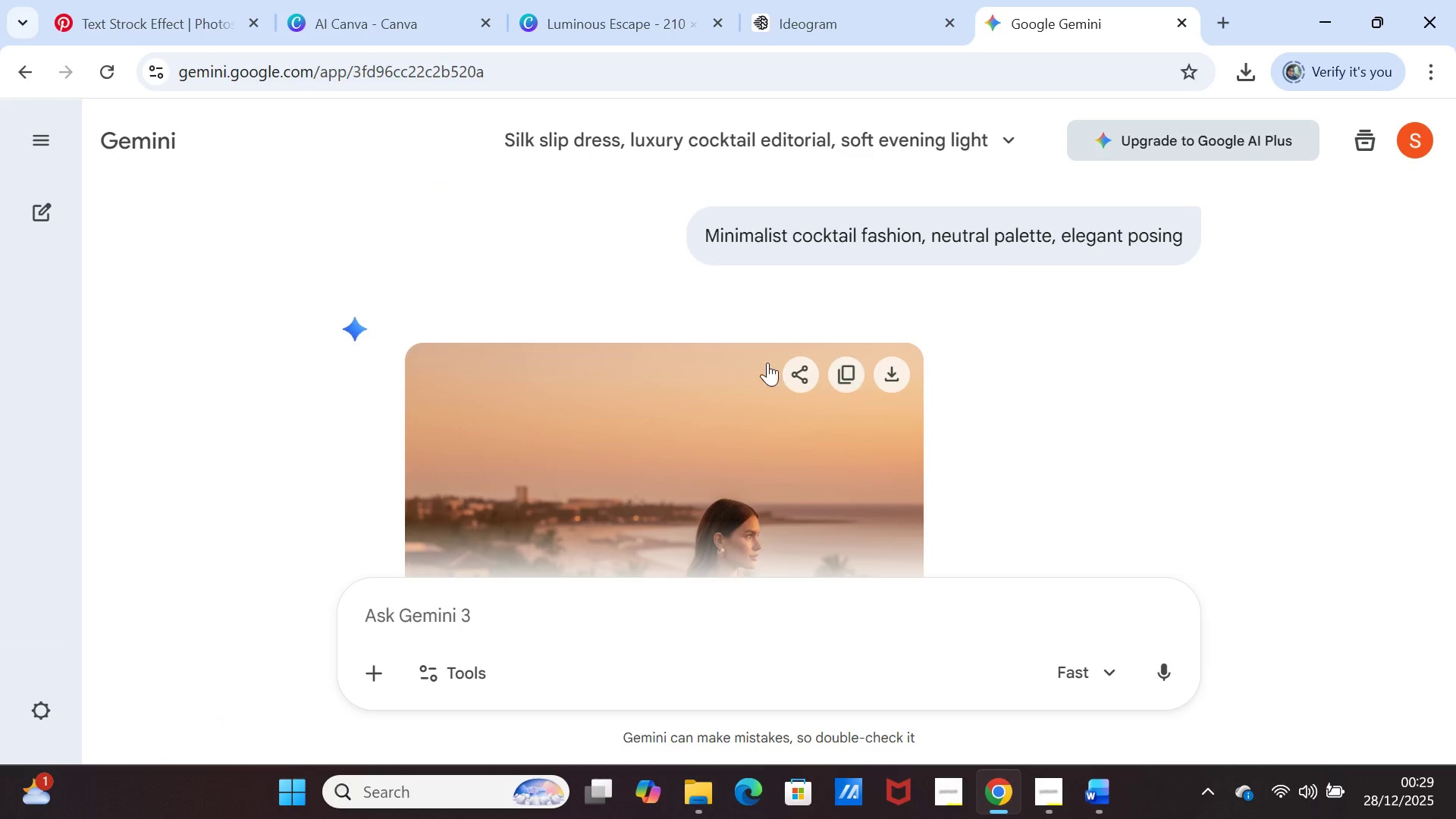 
scroll: coordinate [822, 388], scroll_direction: down, amount: 3.0
 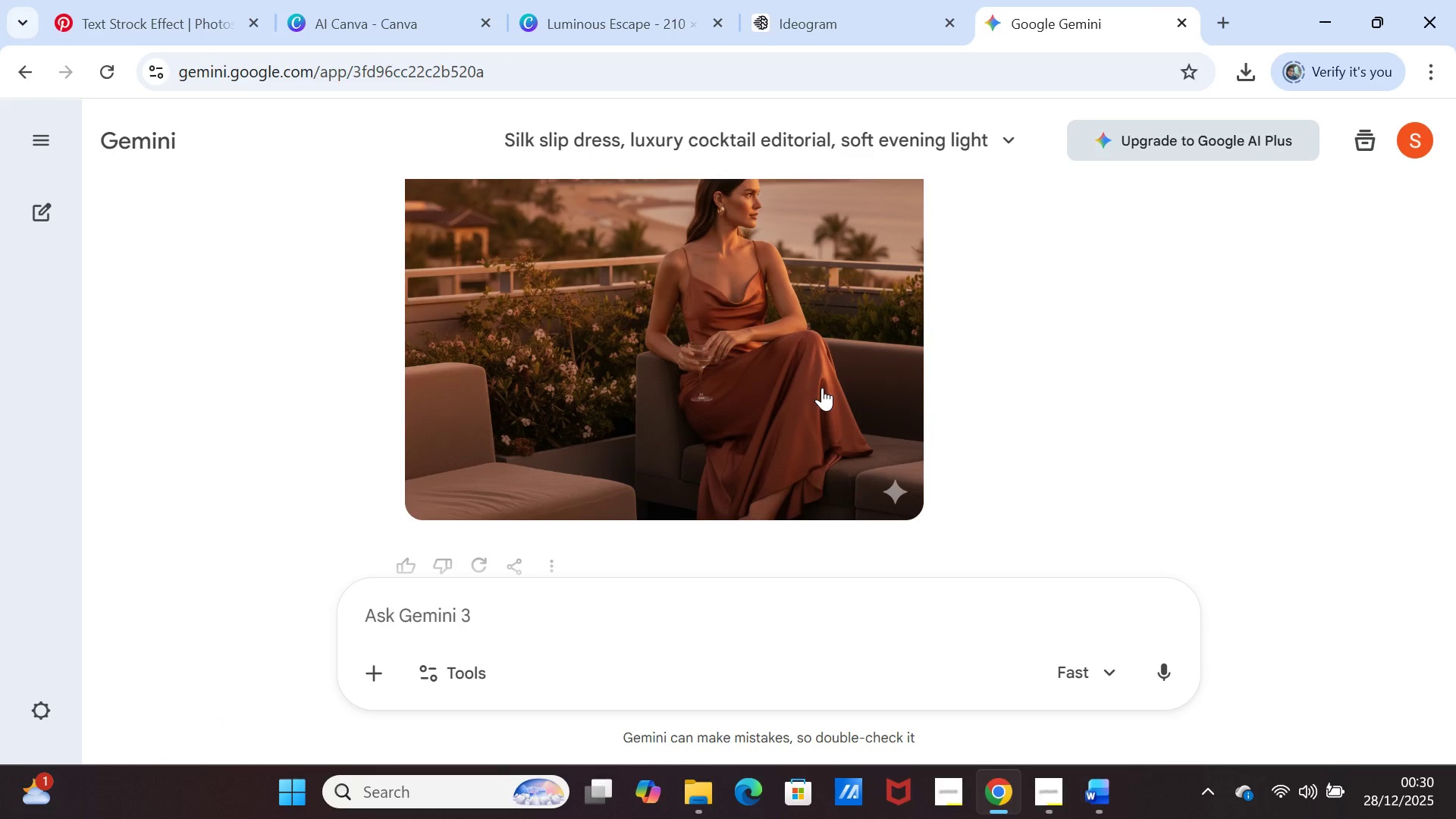 
scroll: coordinate [822, 388], scroll_direction: up, amount: 1.0
 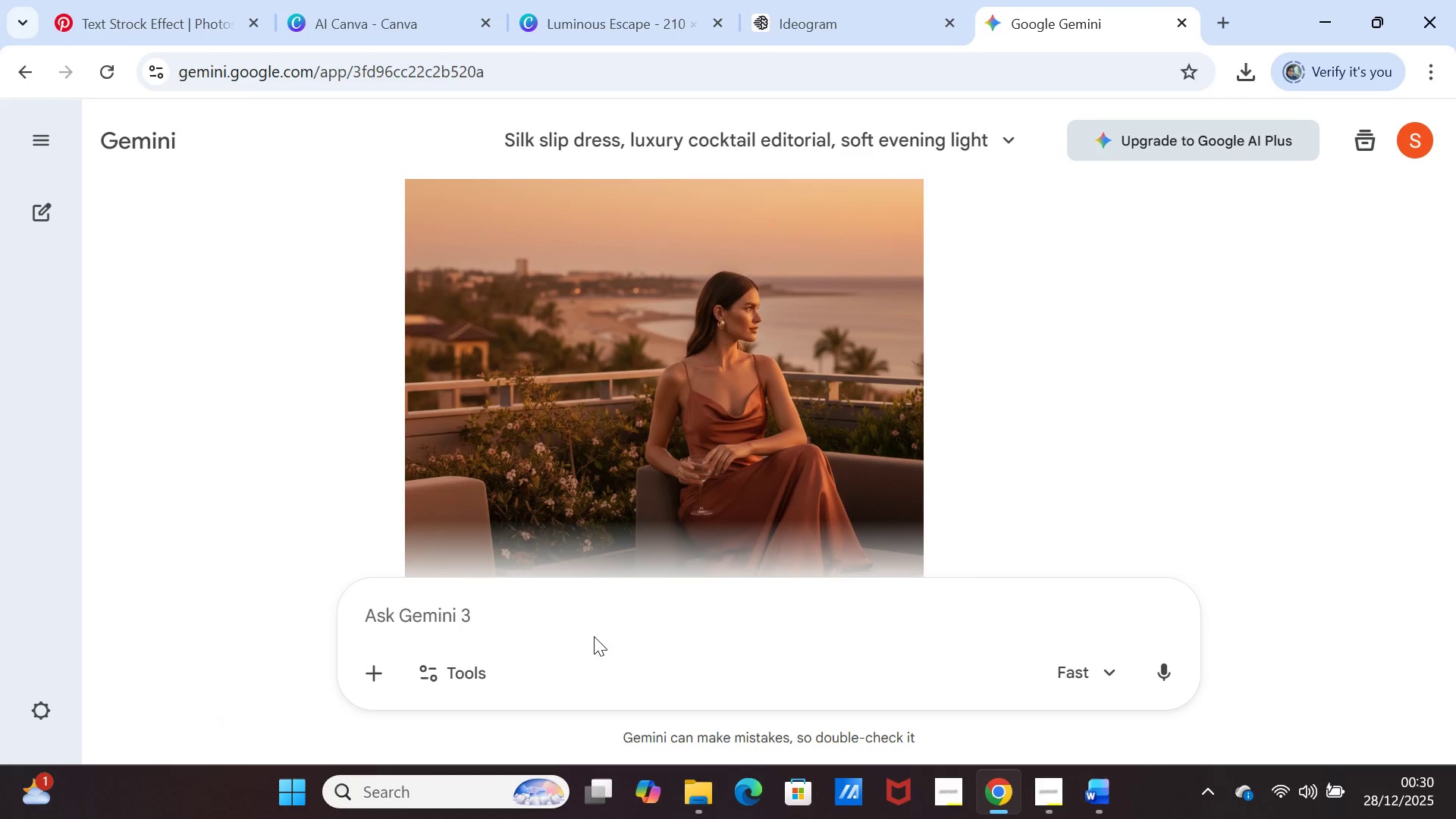 
left_click([592, 629])
 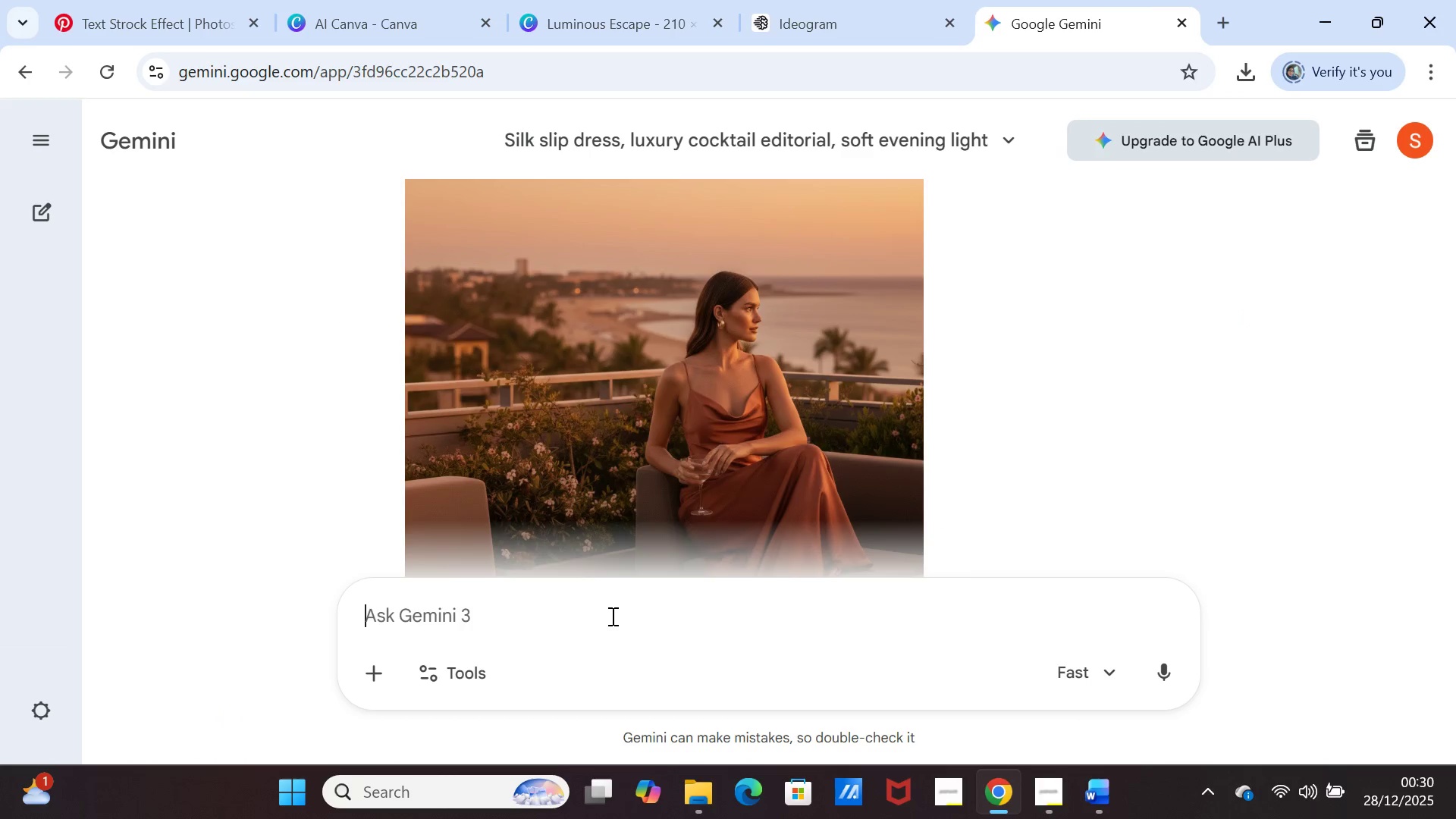 
key(Control+V)
 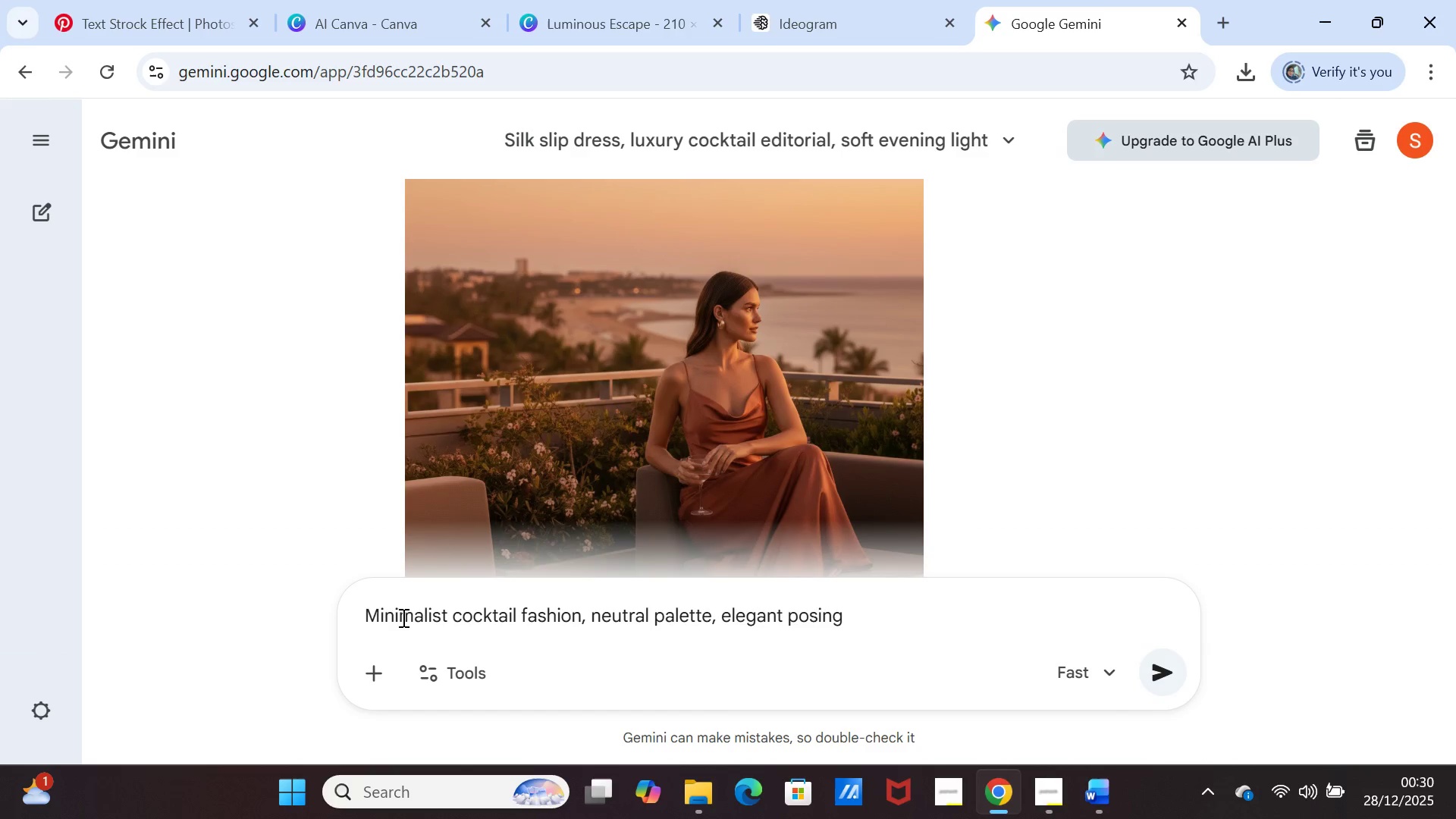 
wait(5.16)
 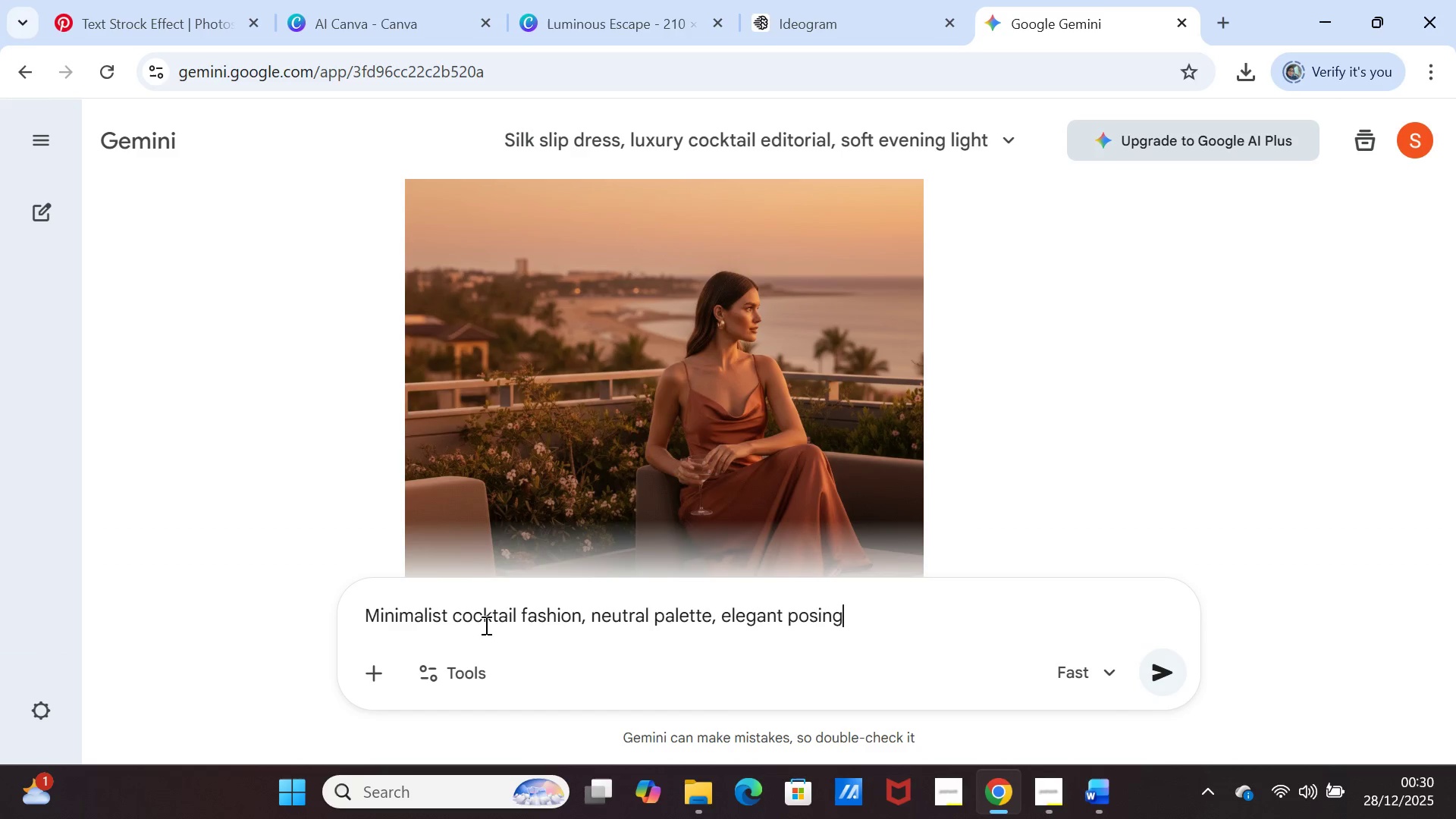 
left_click([591, 617])
 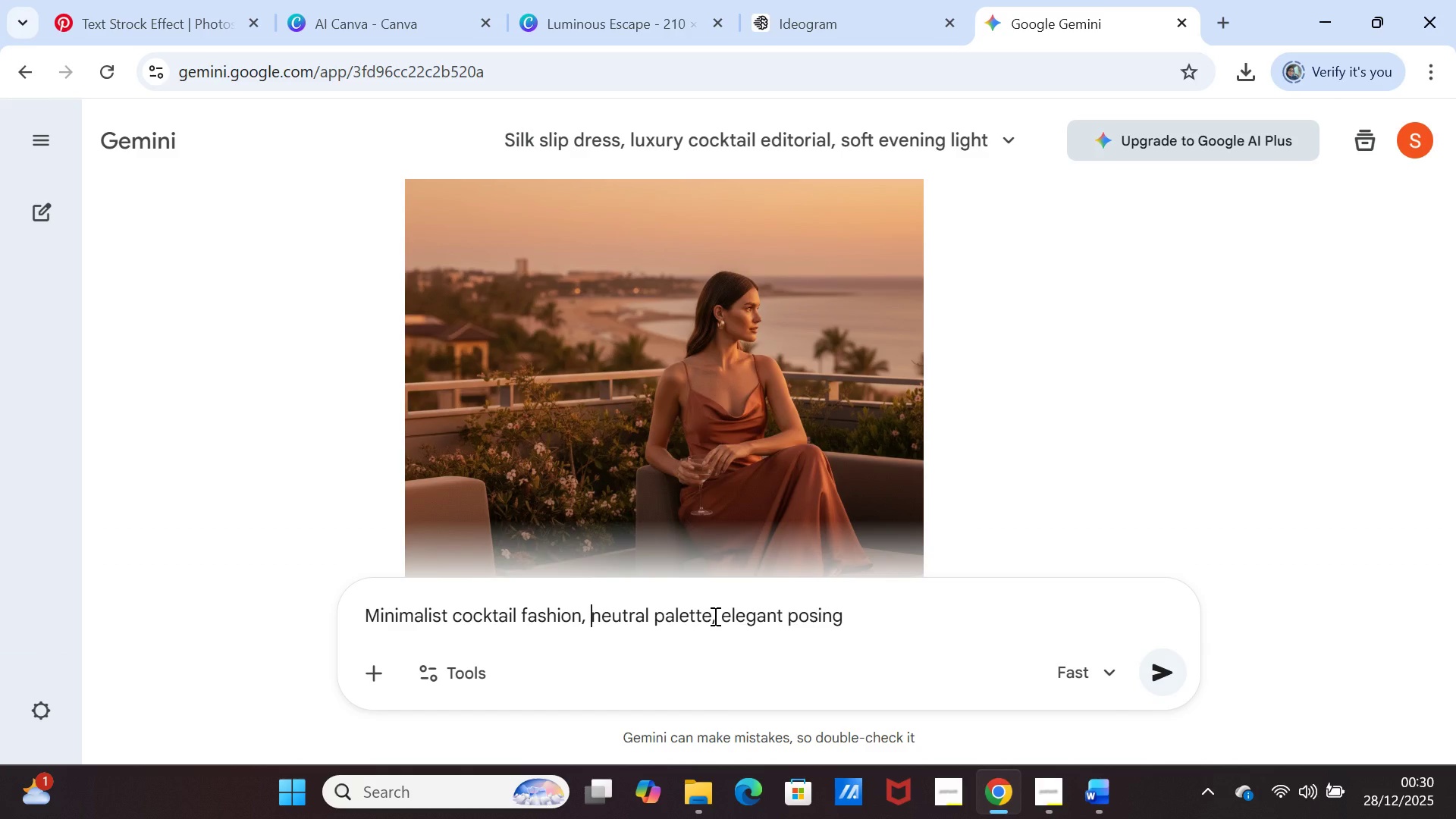 
type(white silk slip dress luxury, )
 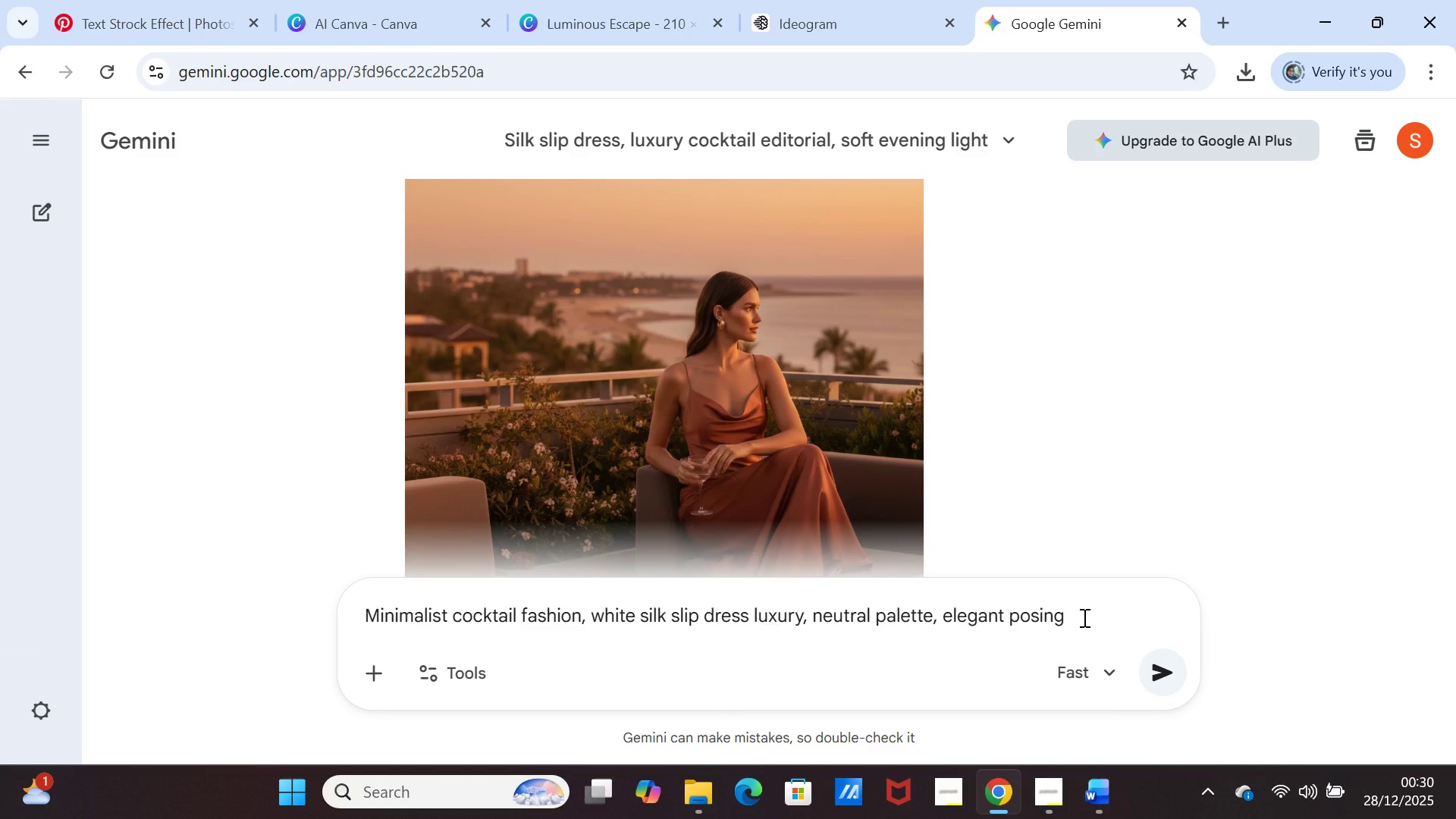 
left_click([1083, 617])
 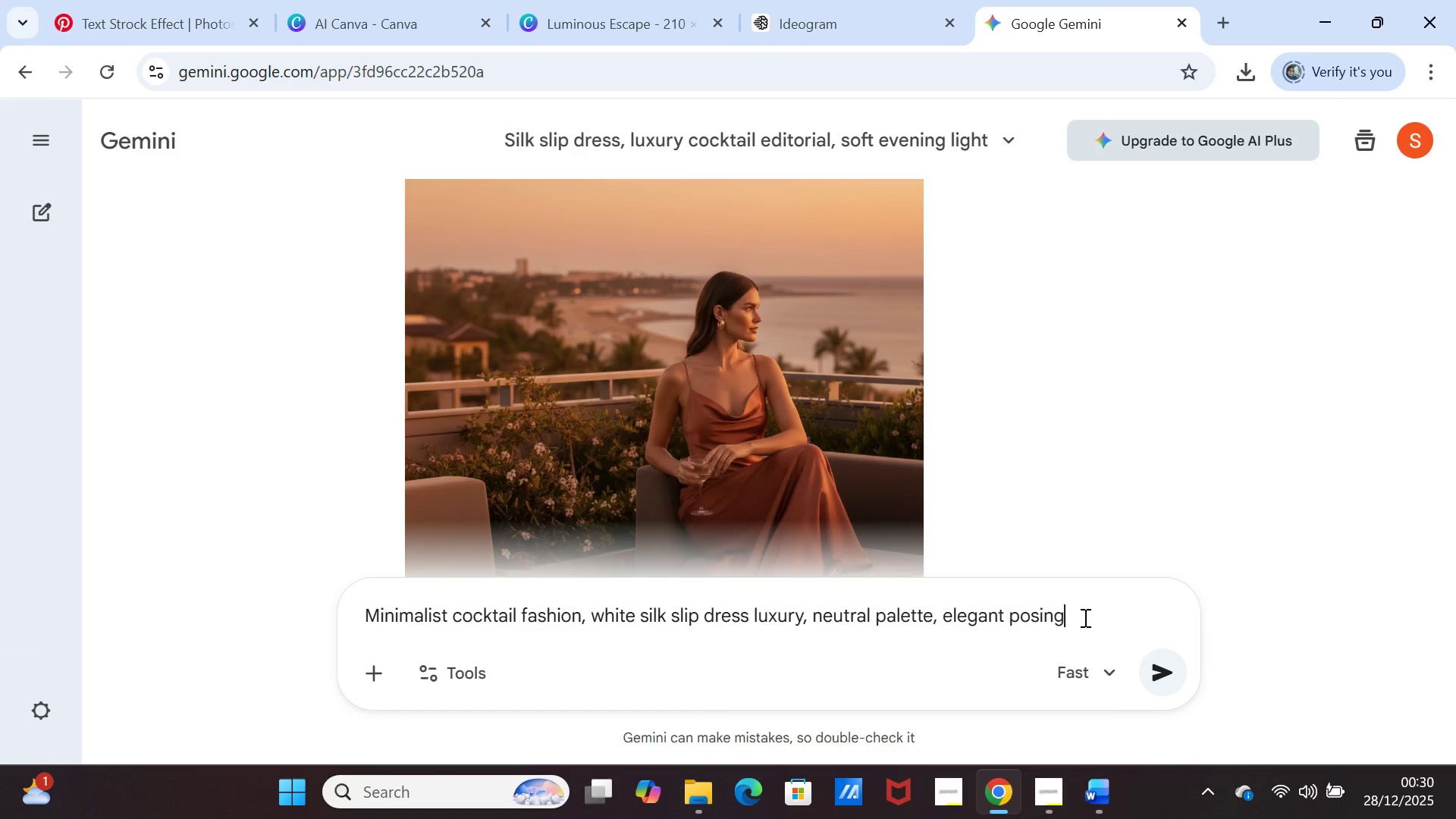 
type(, soft evening light, )
 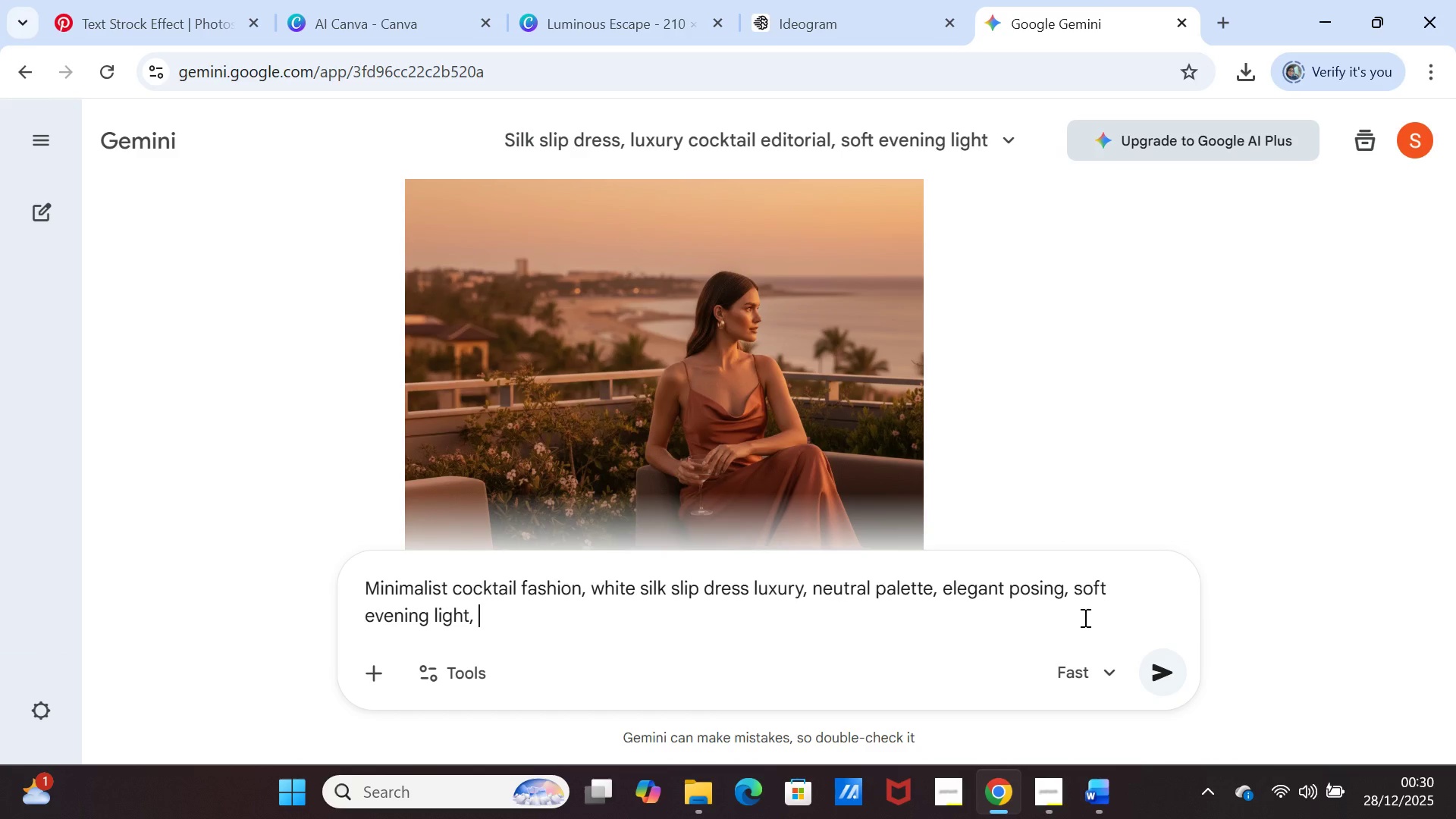 
type(villa mediteranian background with )
 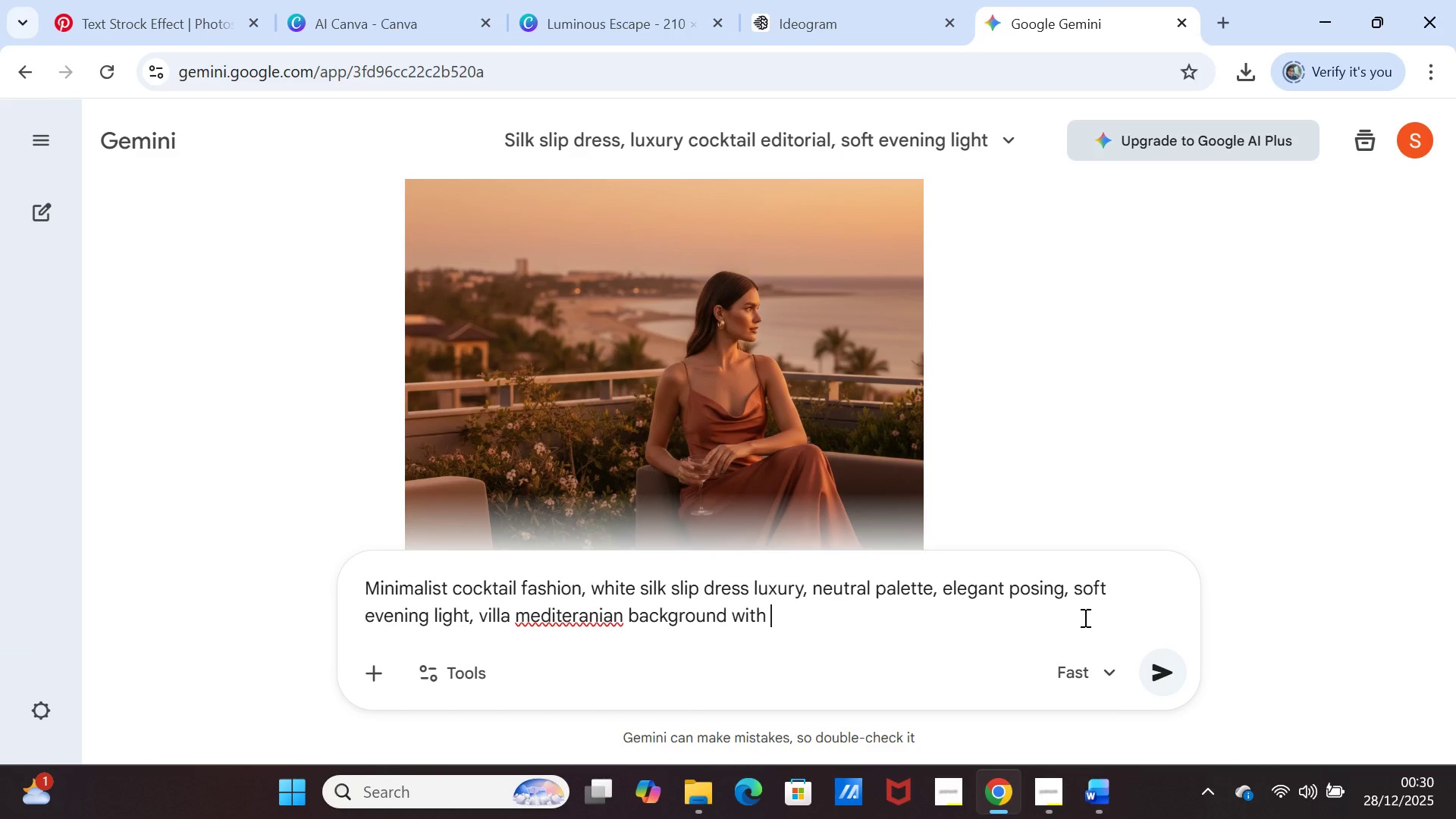 
type(sea view)
 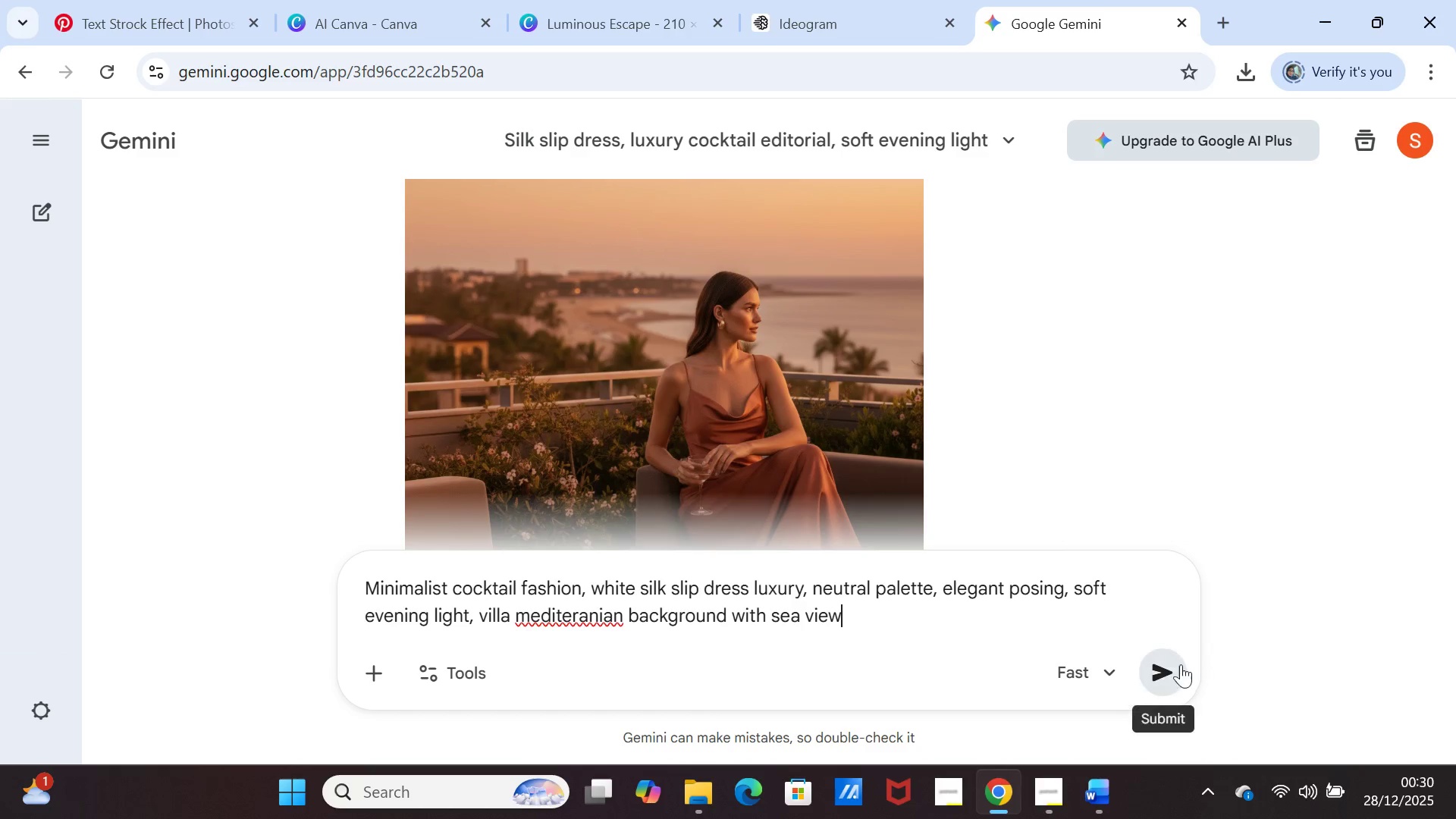 
left_click([1162, 661])
 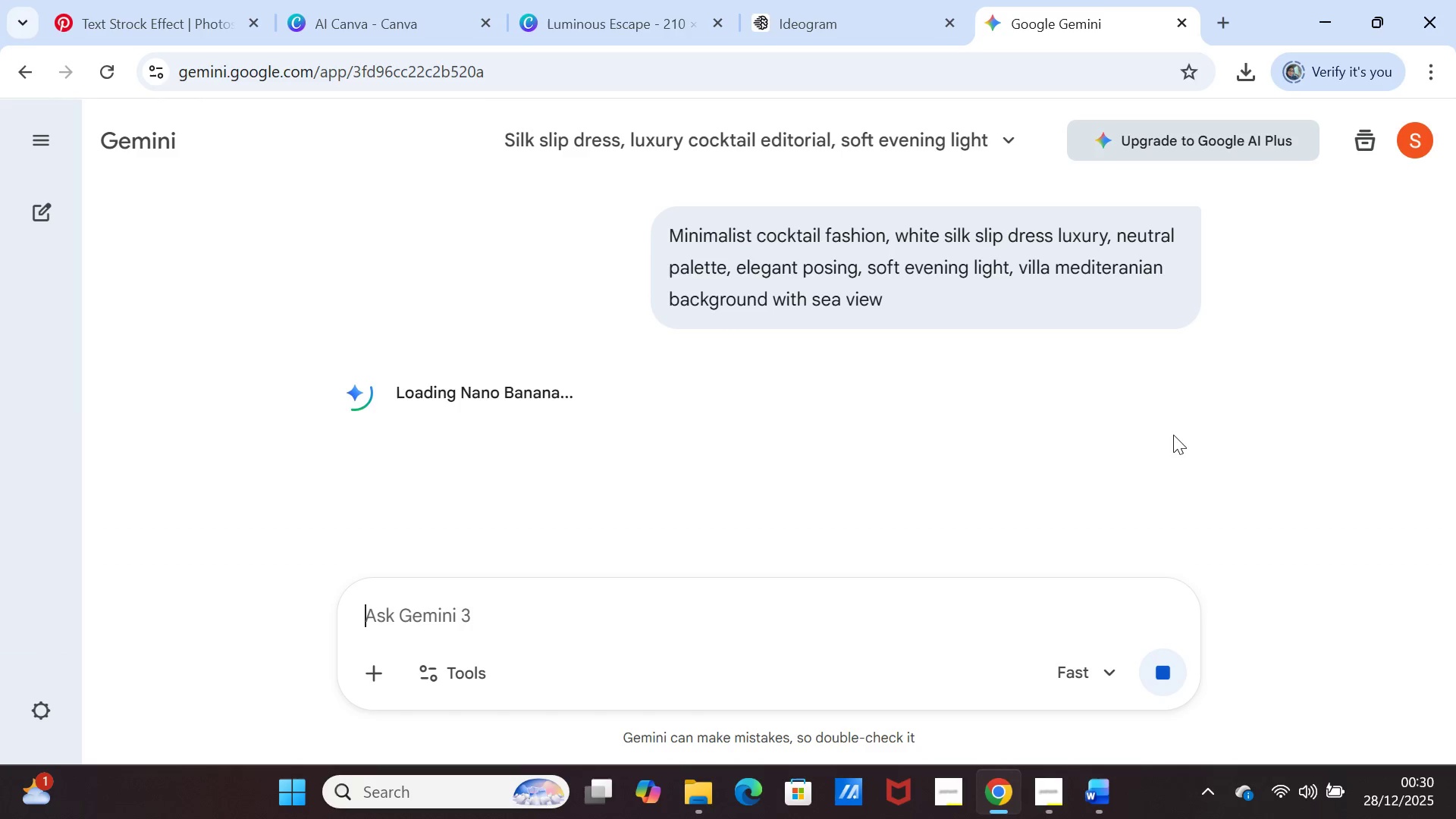 
wait(5.08)
 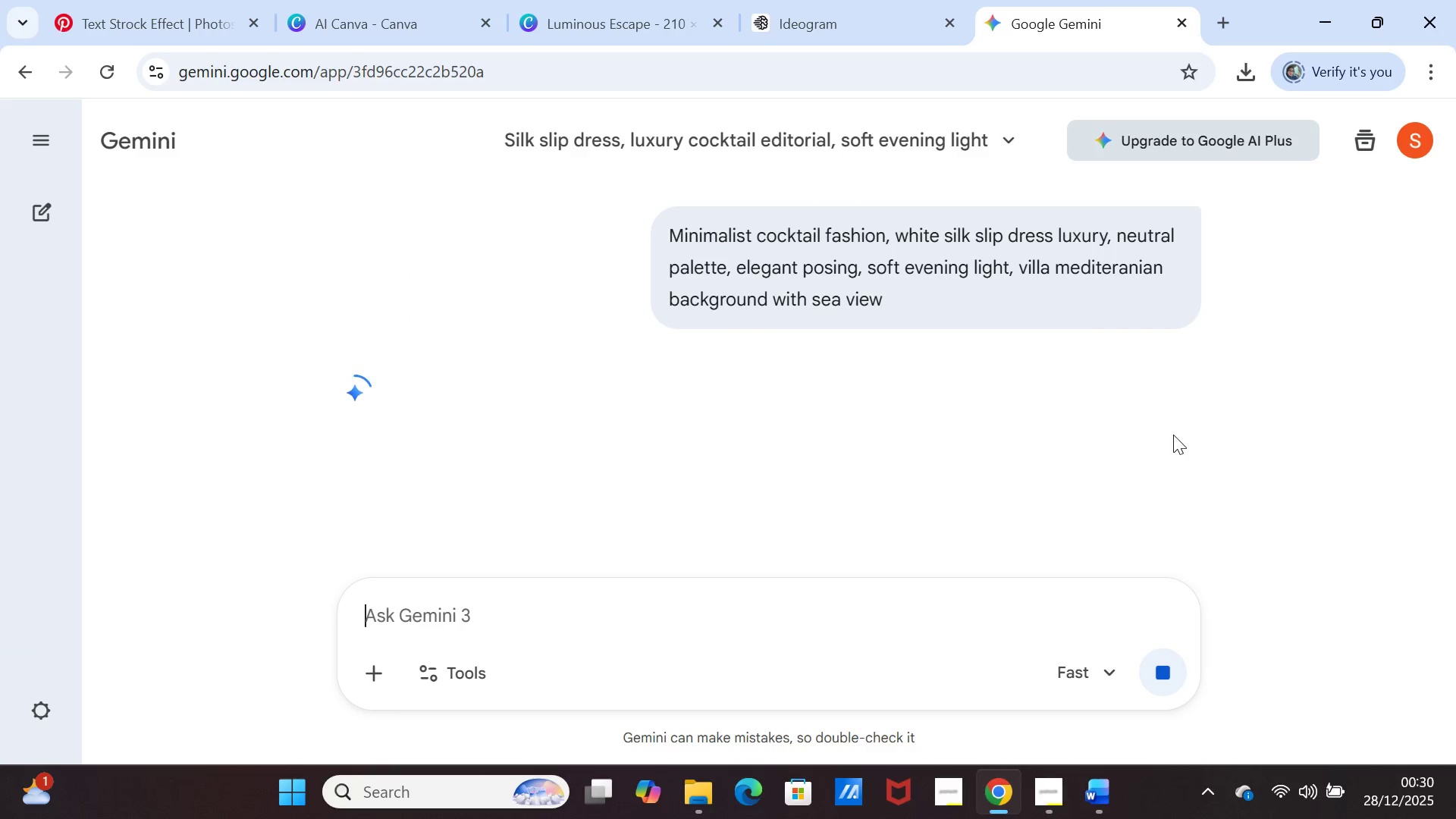 
scroll: coordinate [1173, 435], scroll_direction: down, amount: 2.0
 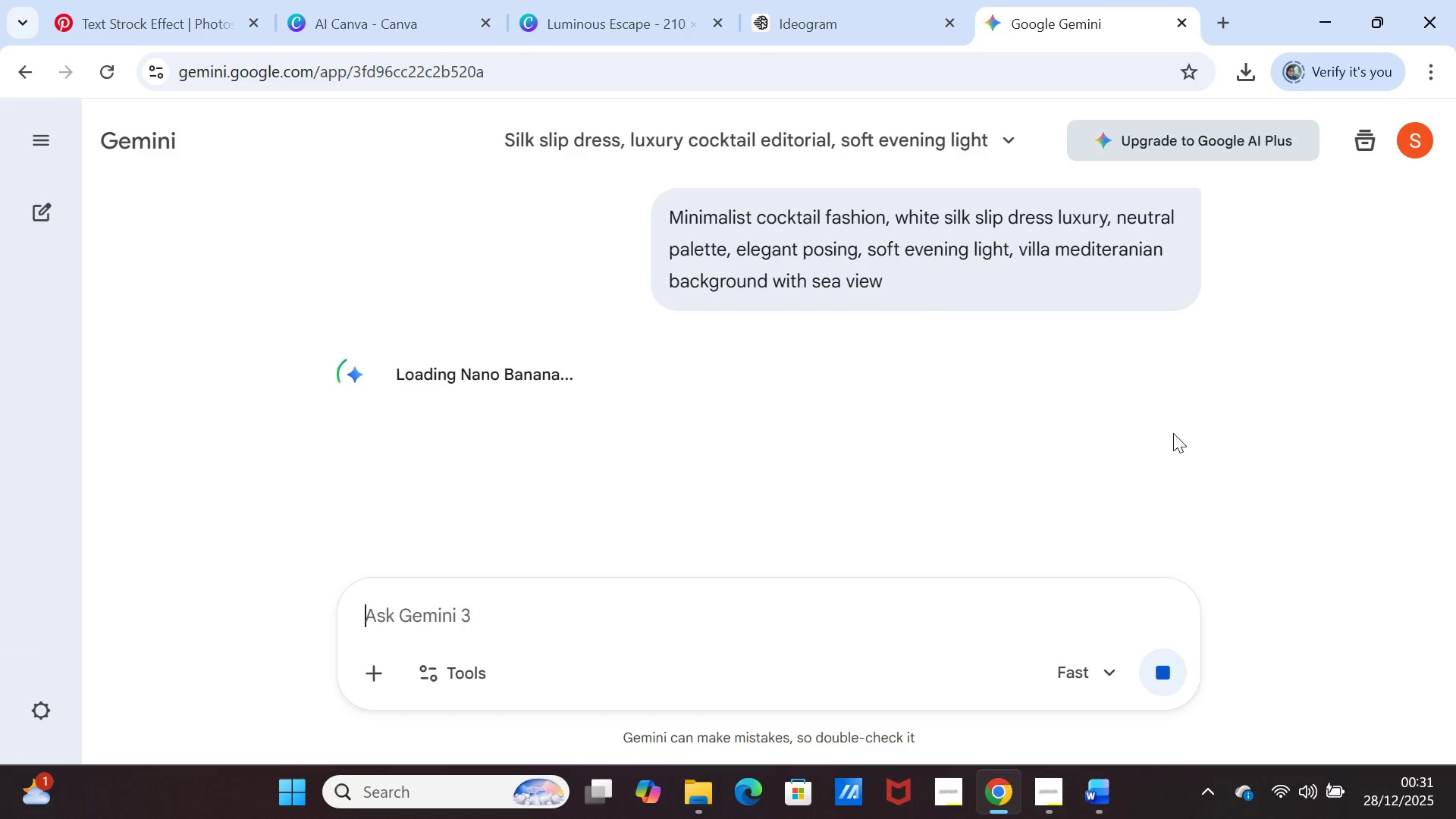 
wait(10.09)
 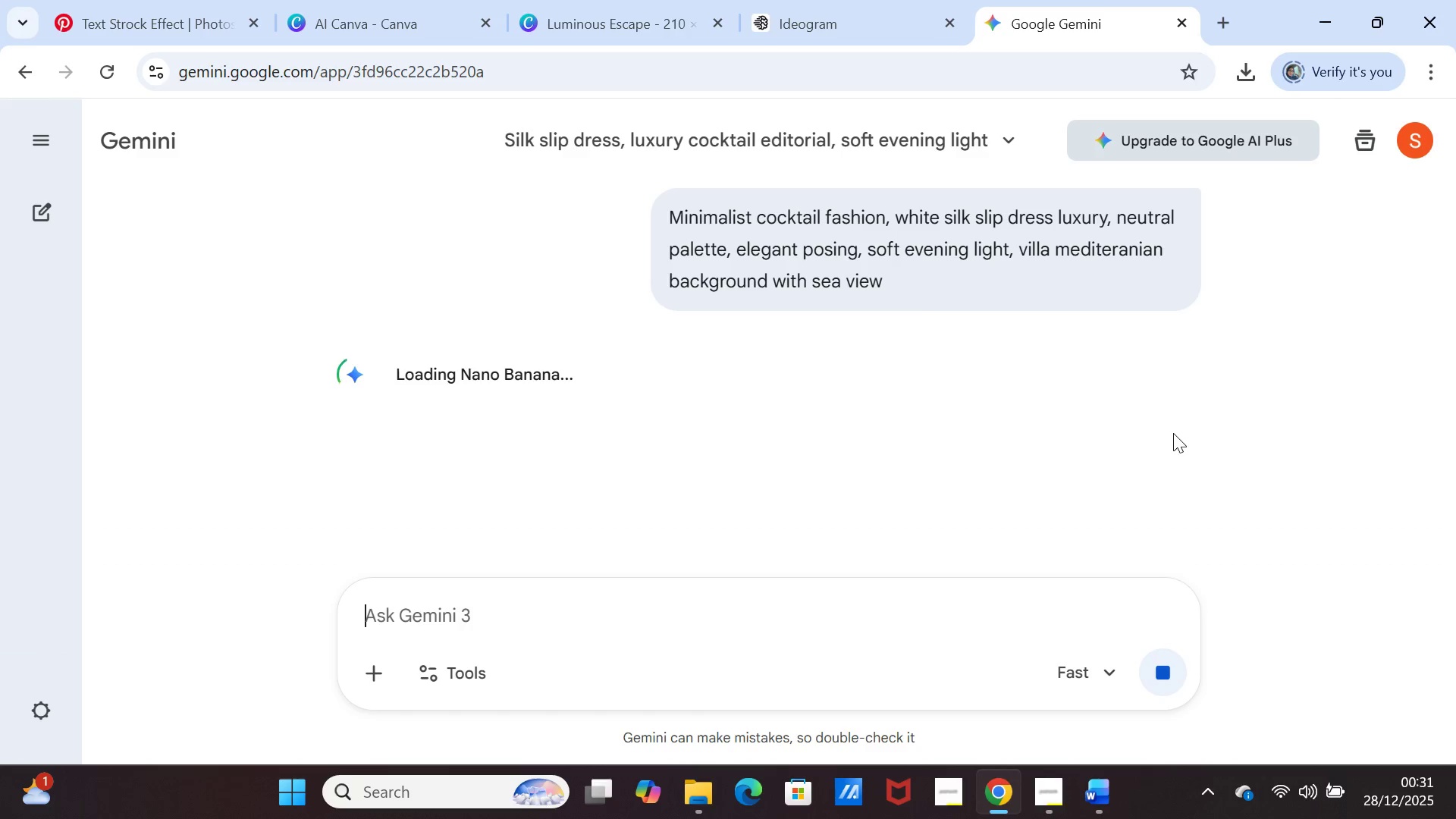 
scroll: coordinate [1173, 433], scroll_direction: down, amount: 3.0
 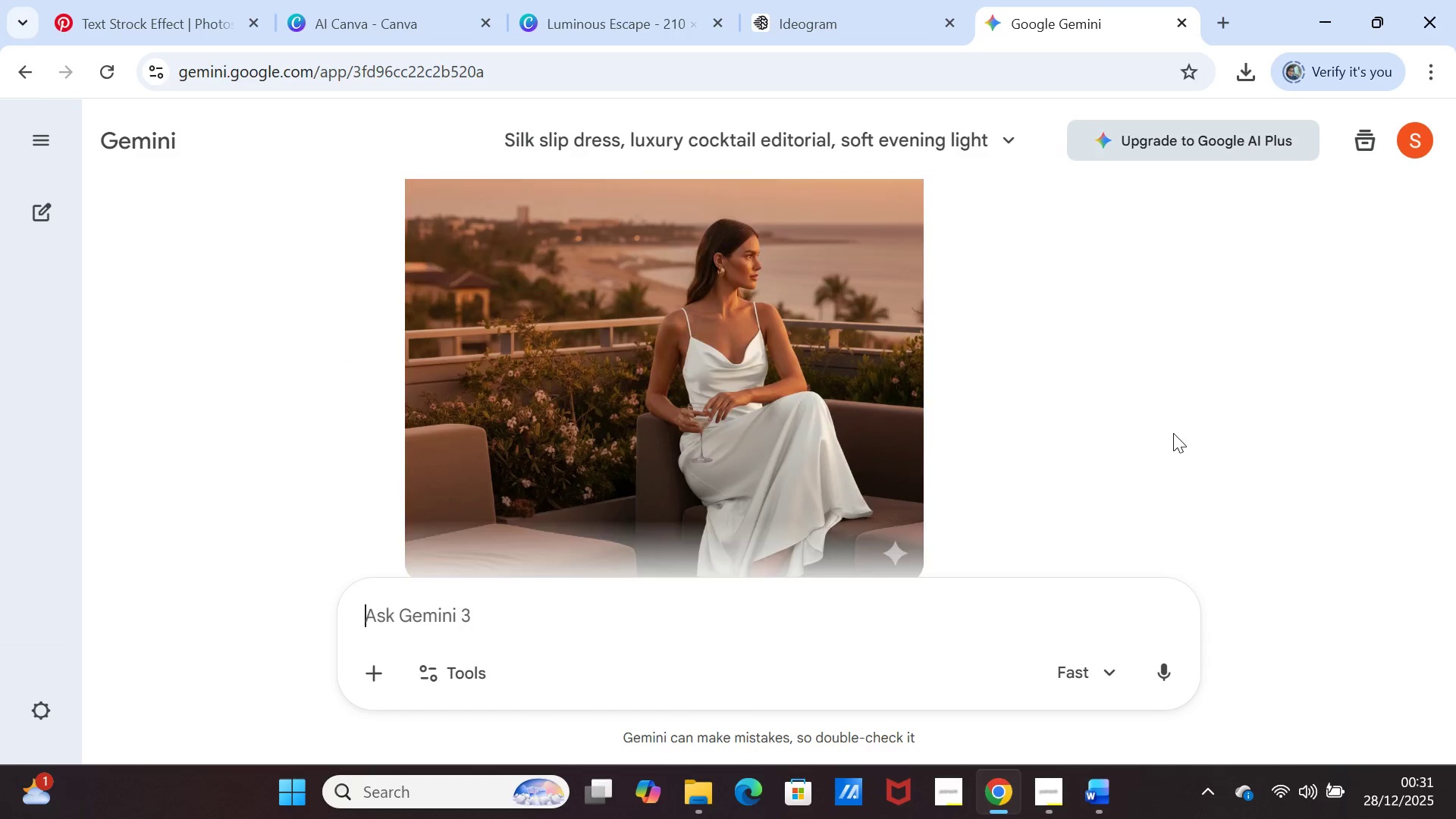 
scroll: coordinate [1173, 433], scroll_direction: up, amount: 1.0
 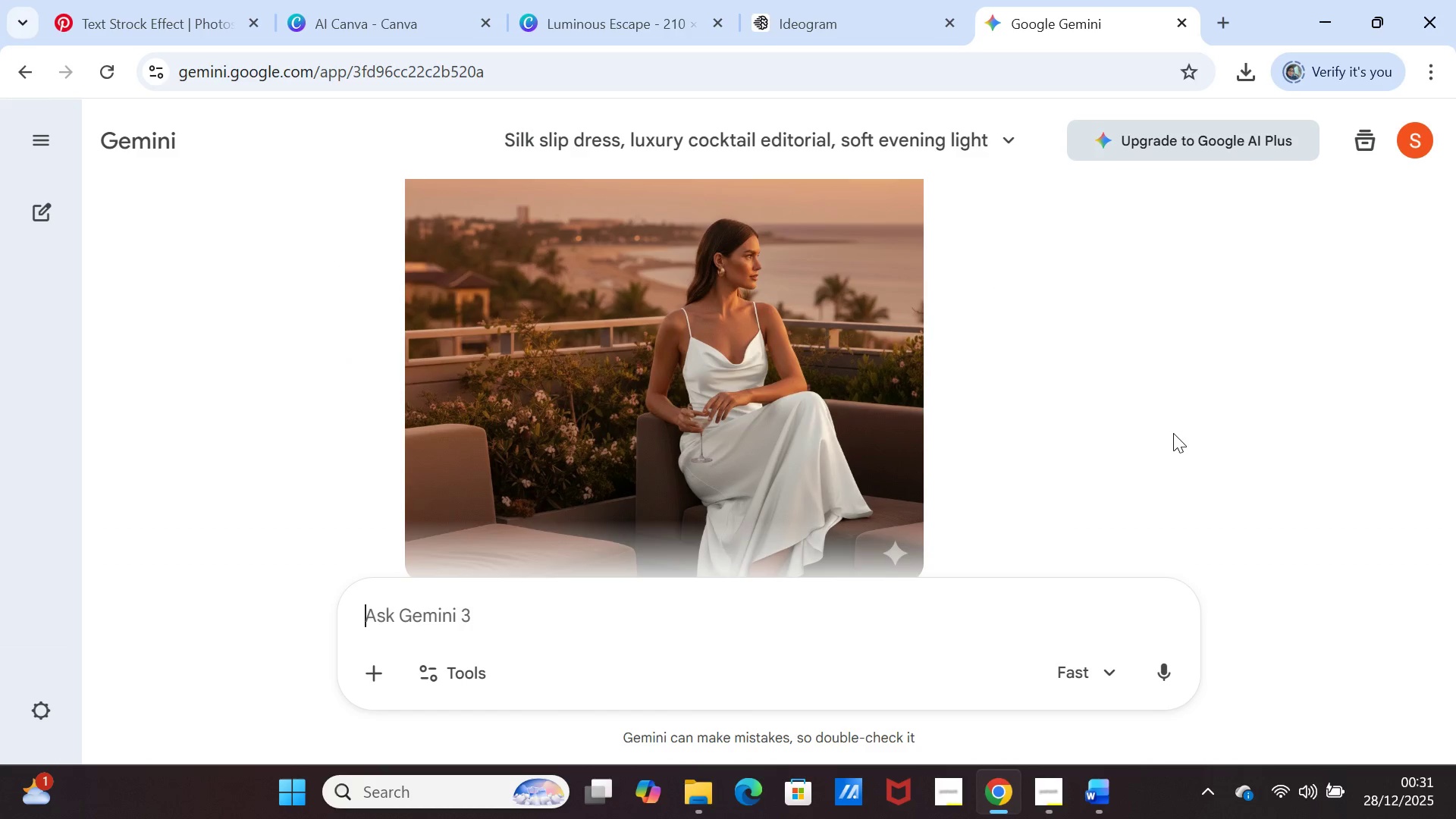 
scroll: coordinate [1173, 433], scroll_direction: down, amount: 1.0
 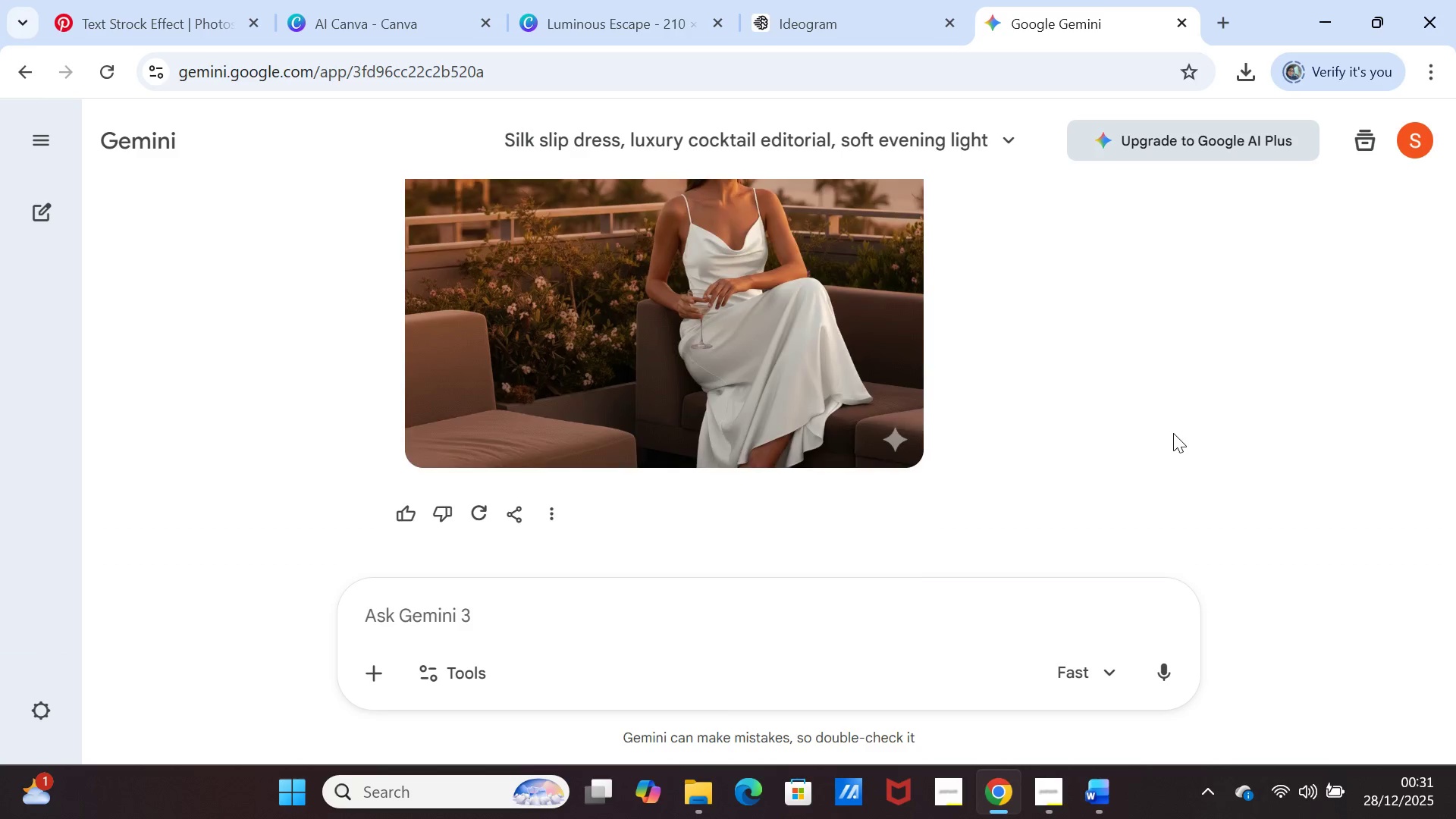 
scroll: coordinate [1173, 433], scroll_direction: up, amount: 1.0
 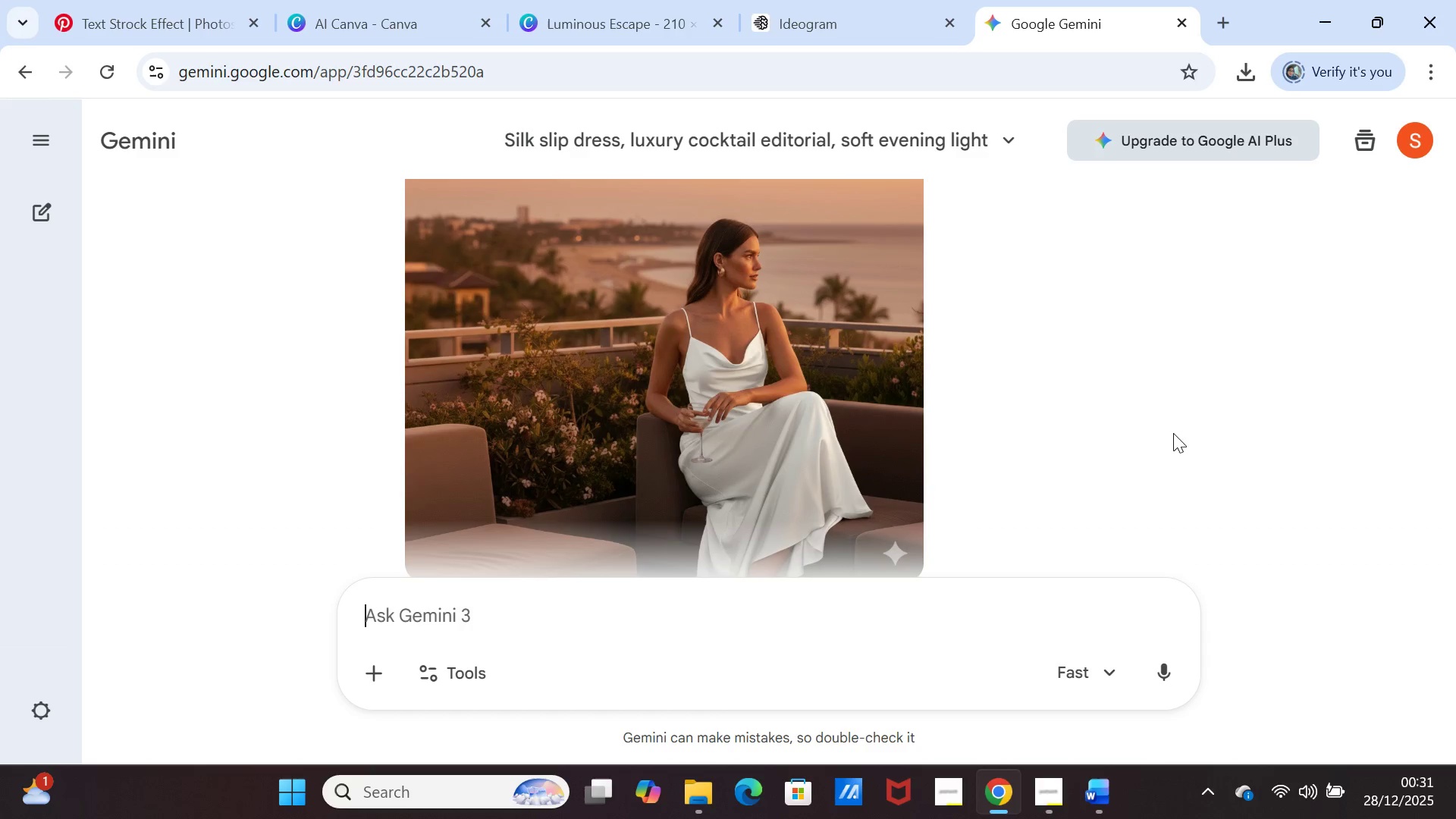 
wait(10.26)
 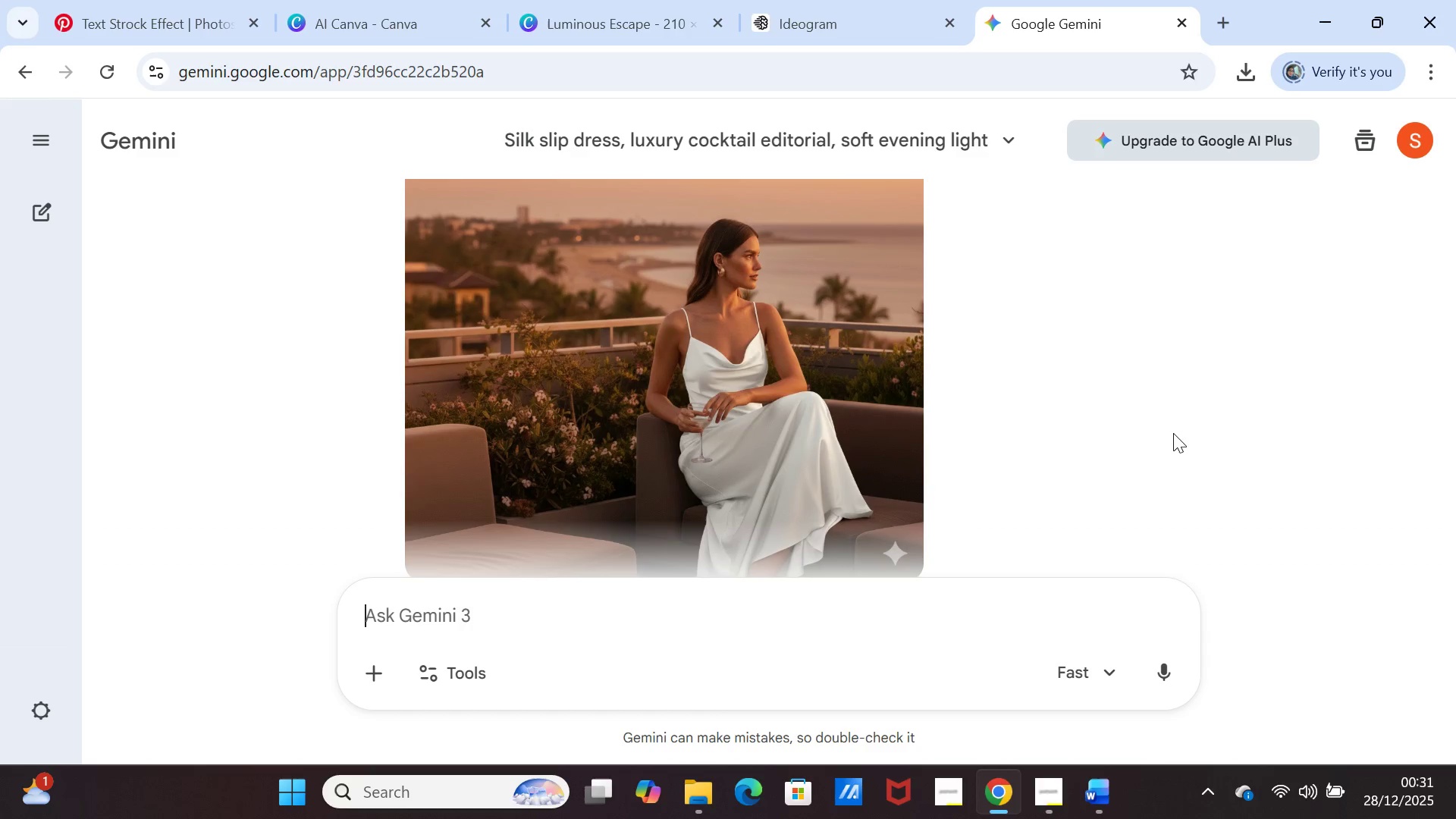 
scroll: coordinate [1173, 433], scroll_direction: down, amount: 1.0
 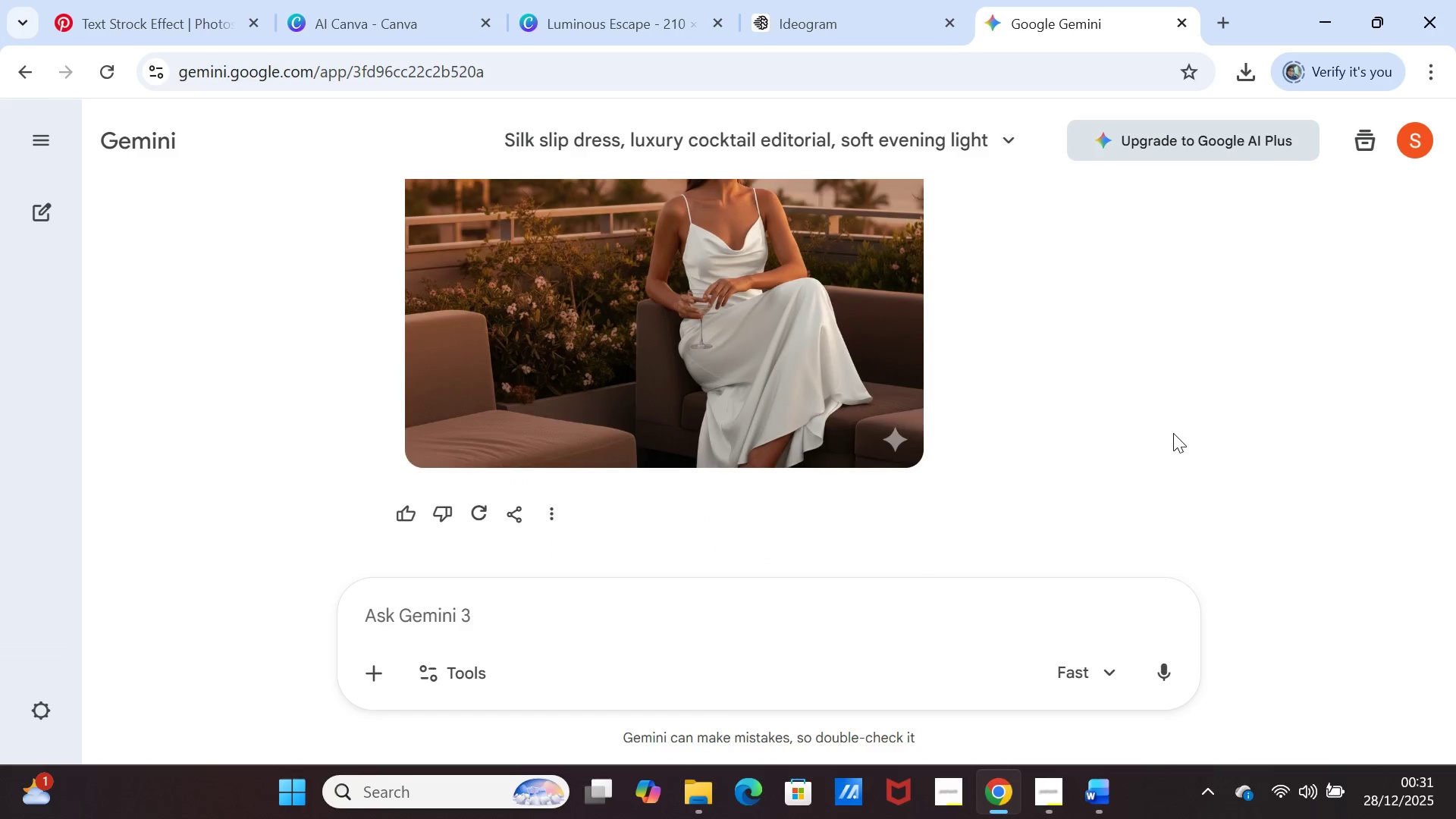 
scroll: coordinate [1069, 364], scroll_direction: up, amount: 2.0
 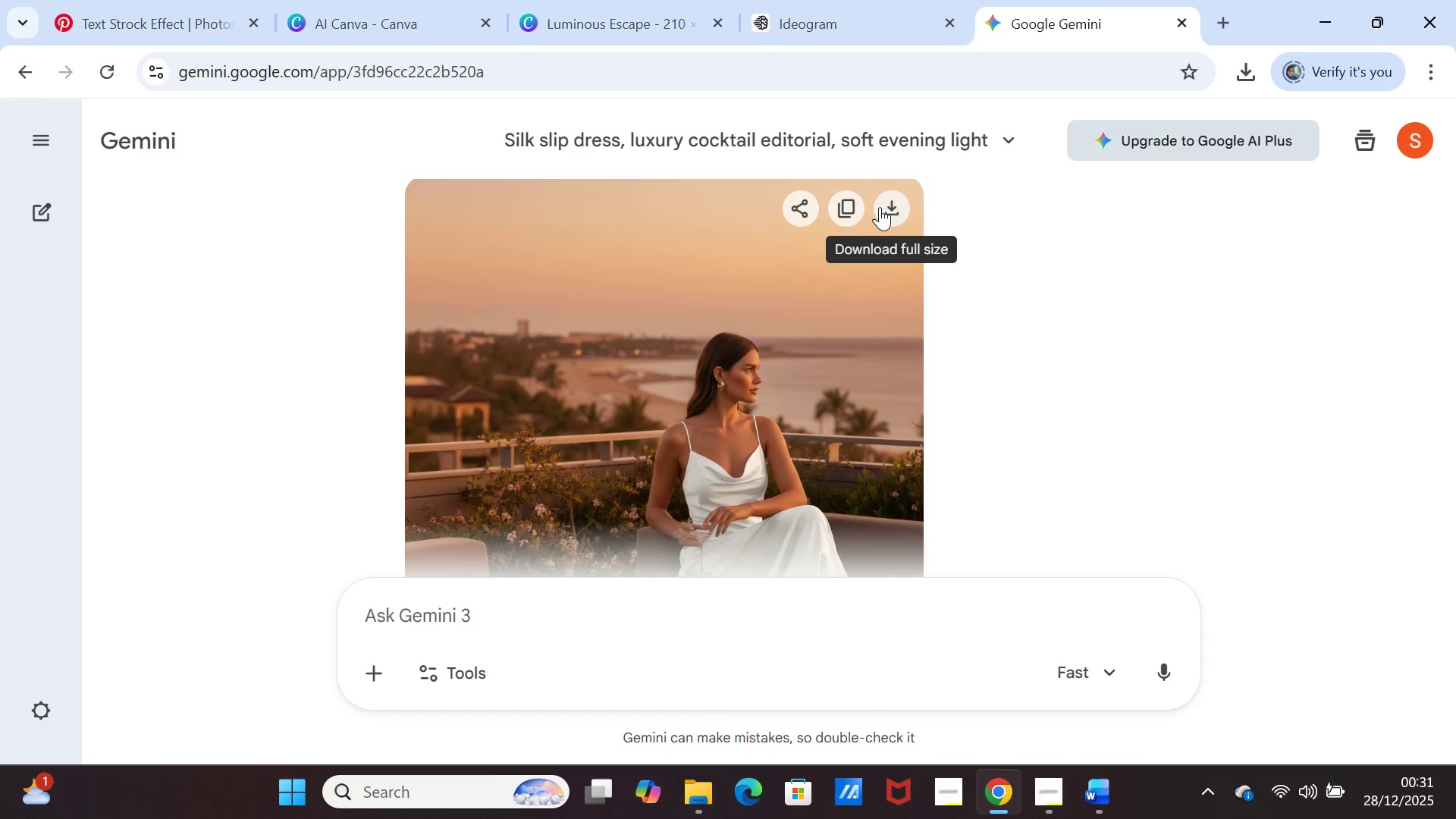 
left_click([890, 210])
 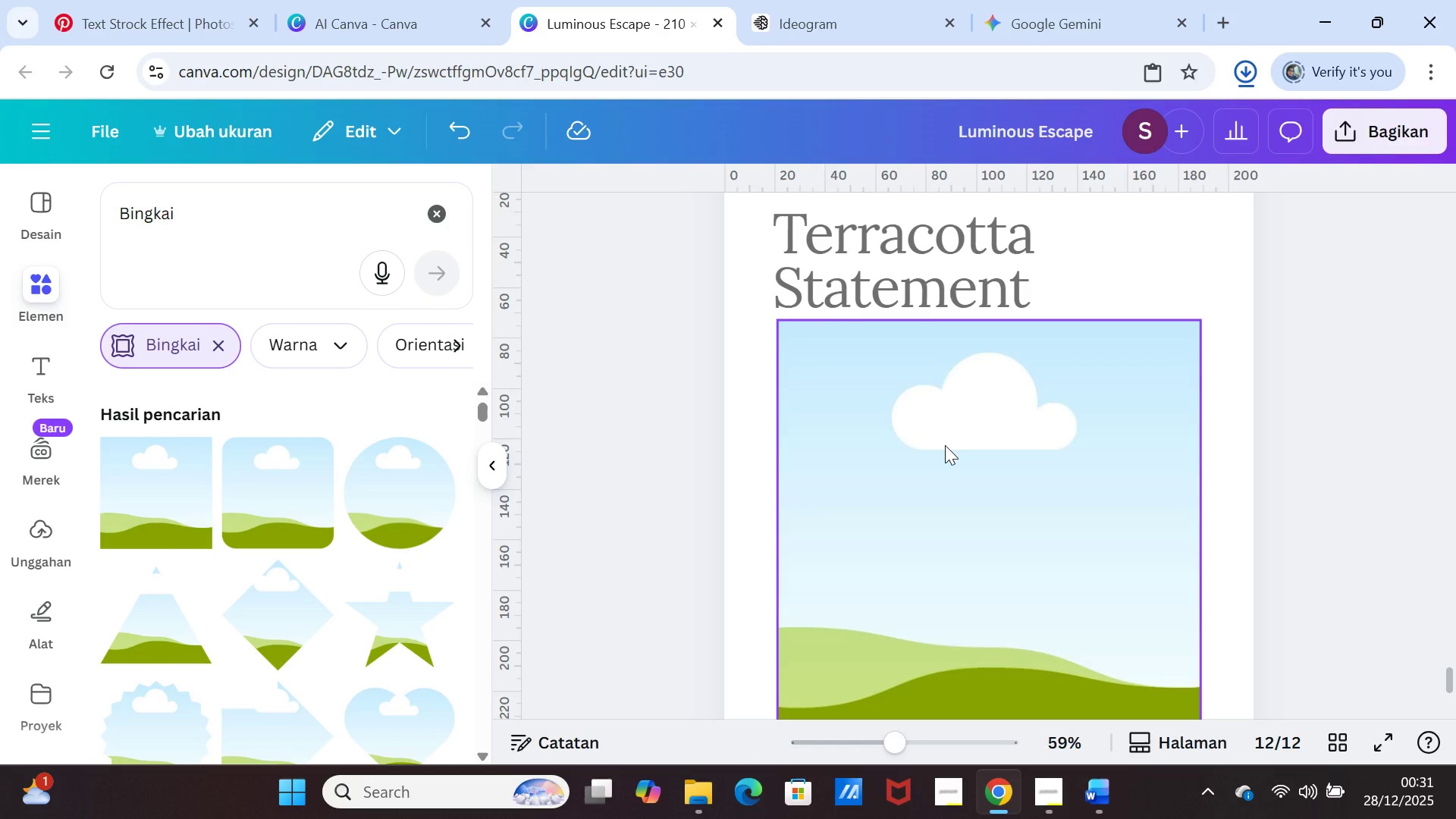 
scroll: coordinate [998, 516], scroll_direction: down, amount: 1.0
 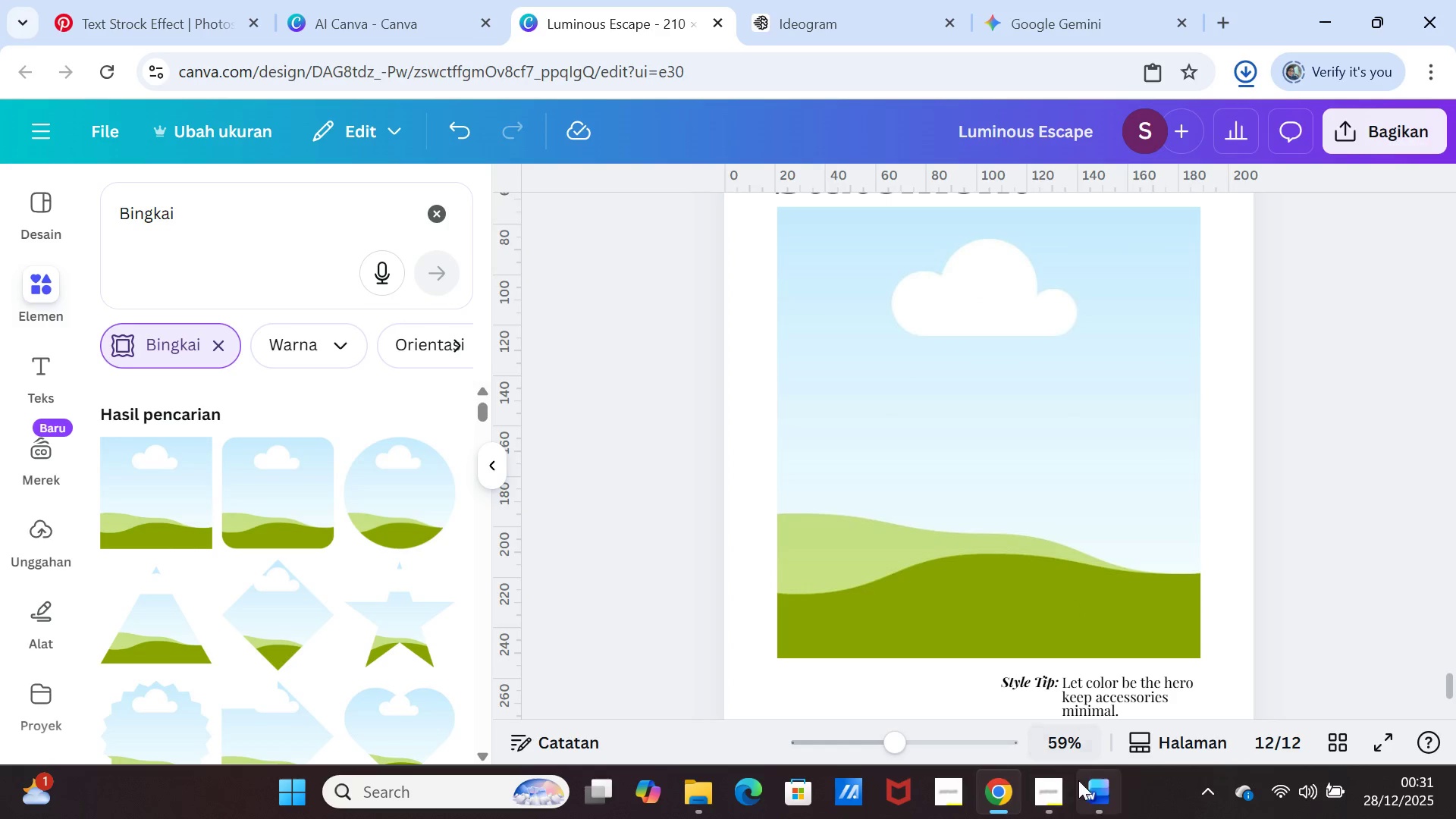 
left_click([1087, 795])
 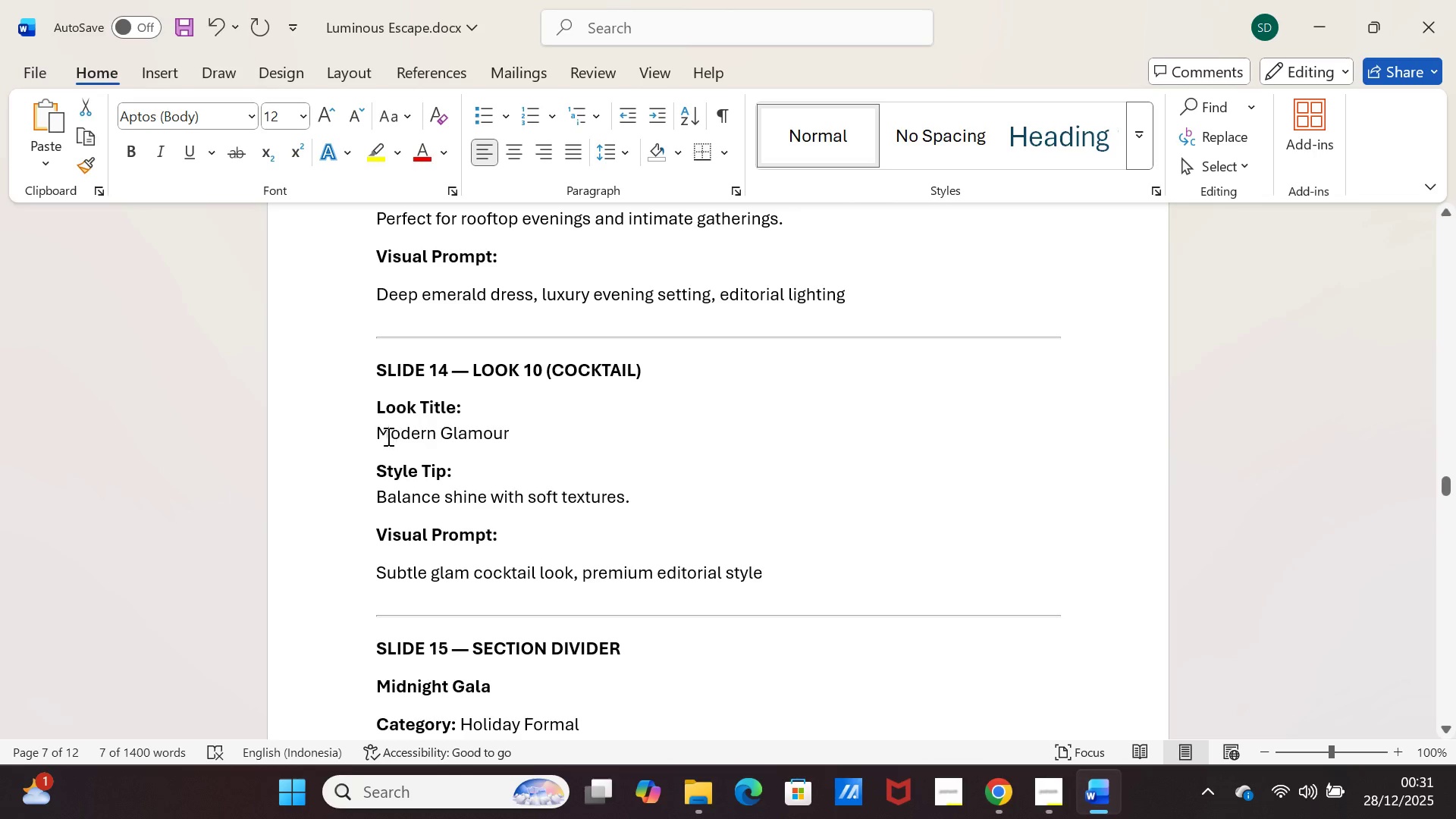 
left_click_drag(start_coordinate=[378, 435], to_coordinate=[494, 435])
 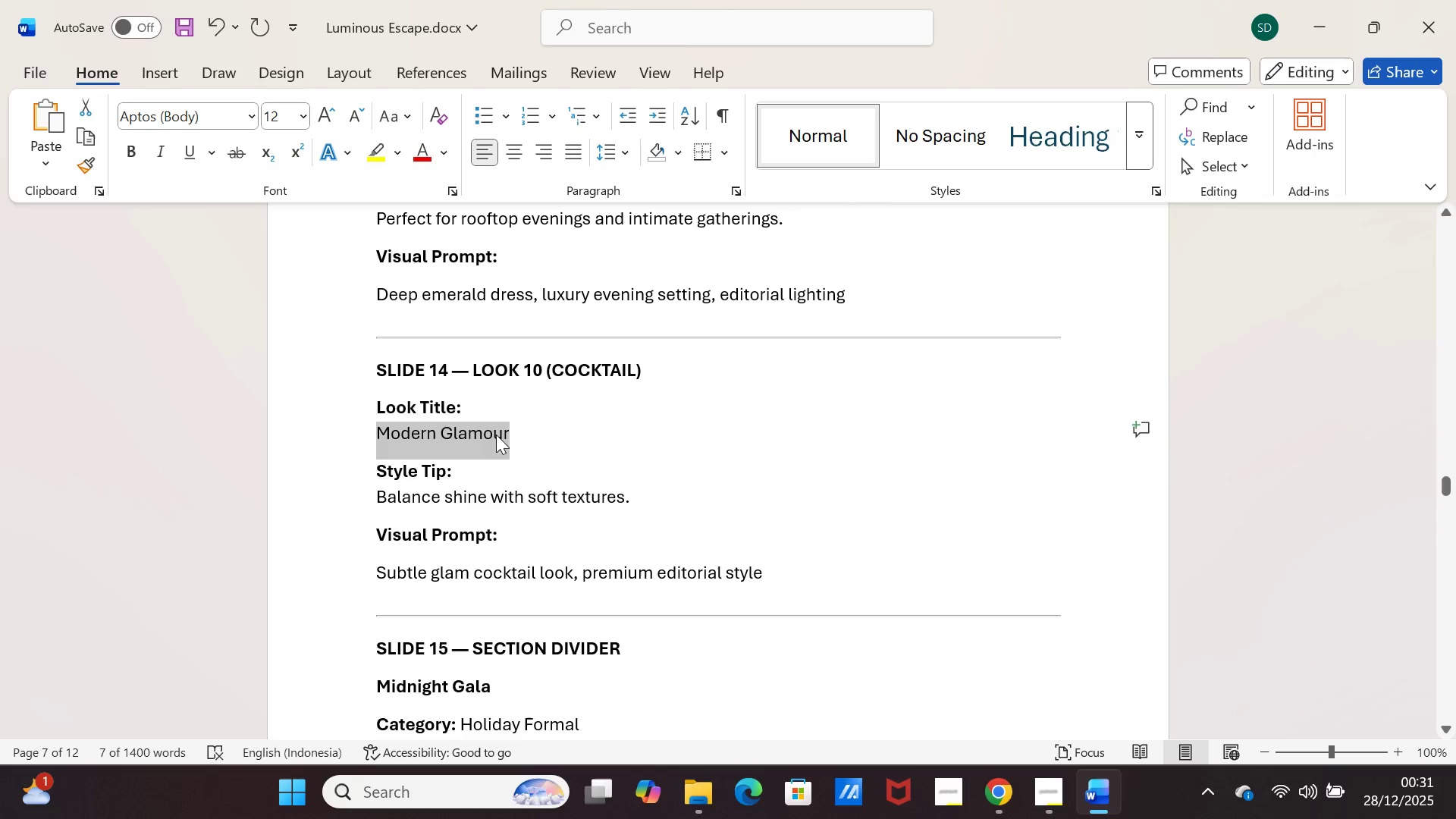 
key(Control+ControlLeft)
 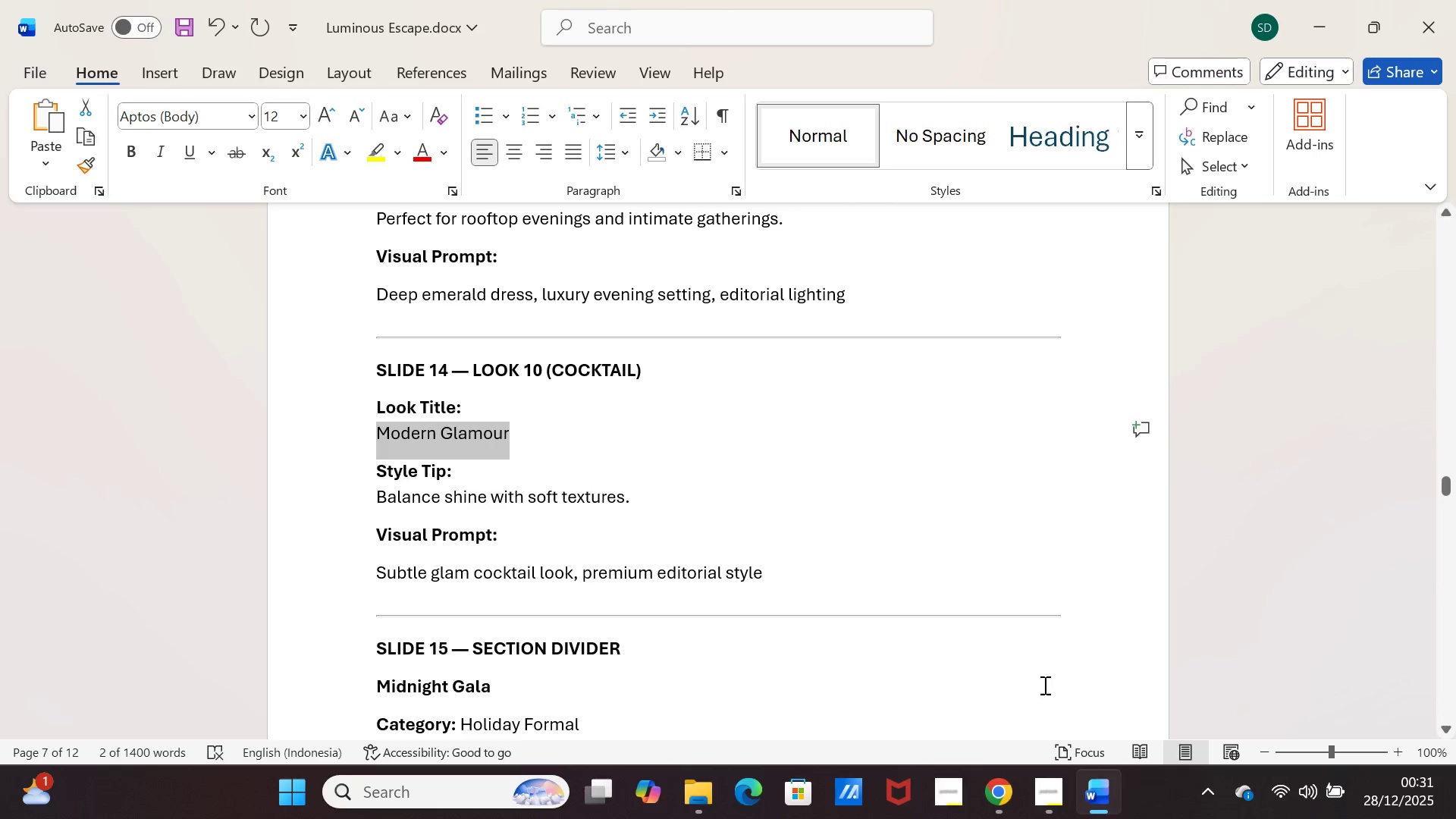 
key(Control+C)
 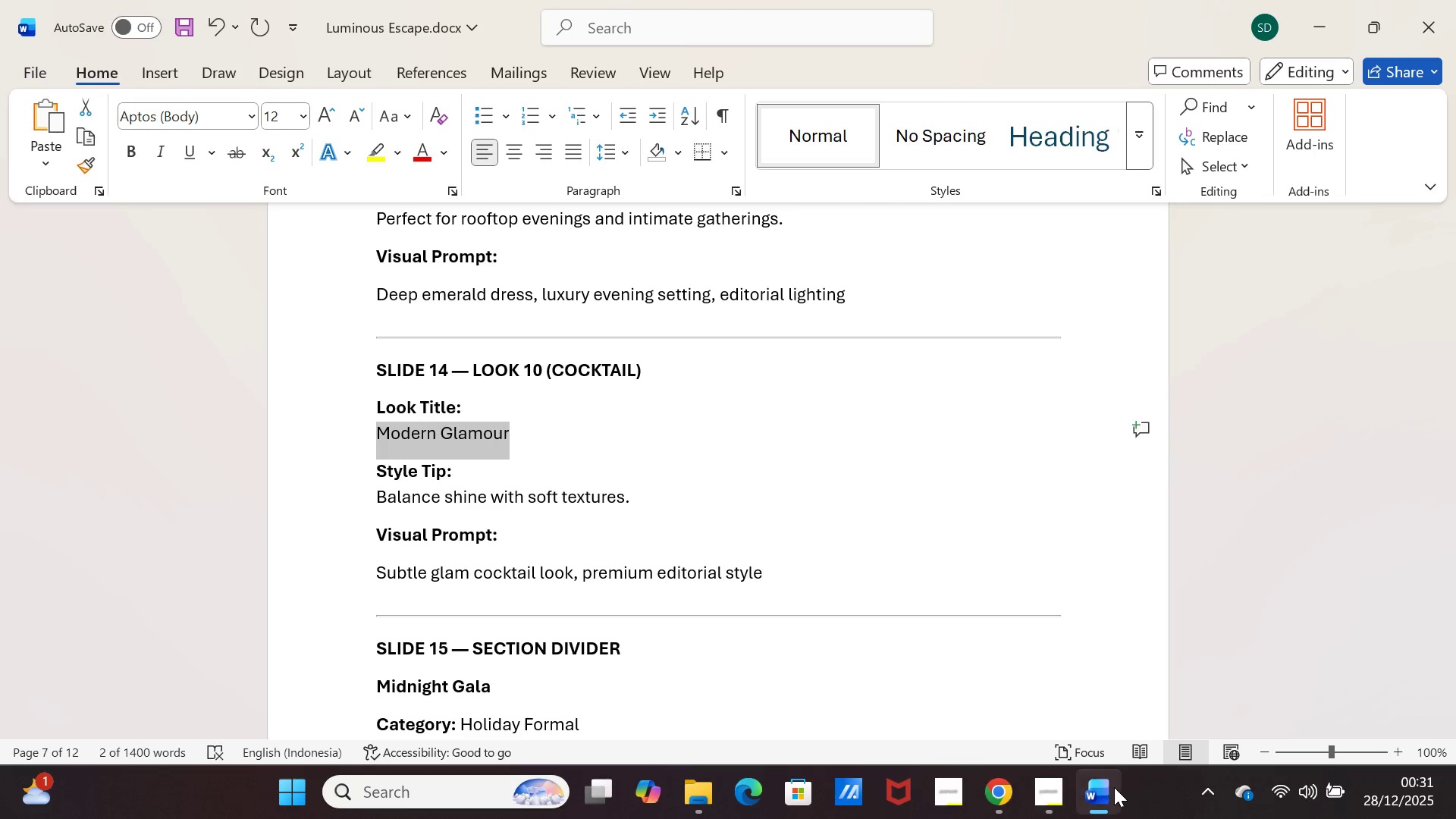 
left_click([1114, 787])
 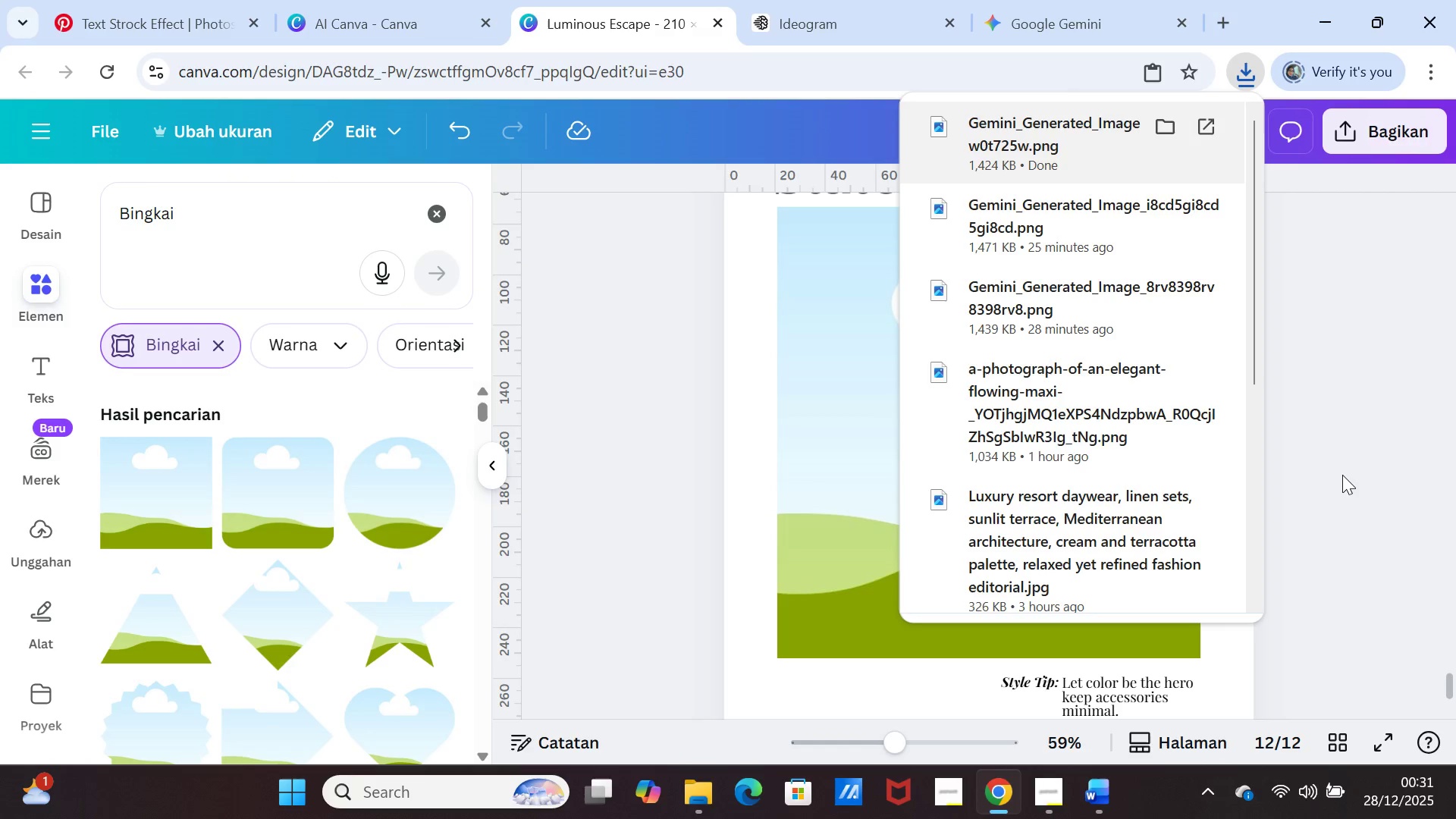 
left_click([1344, 475])
 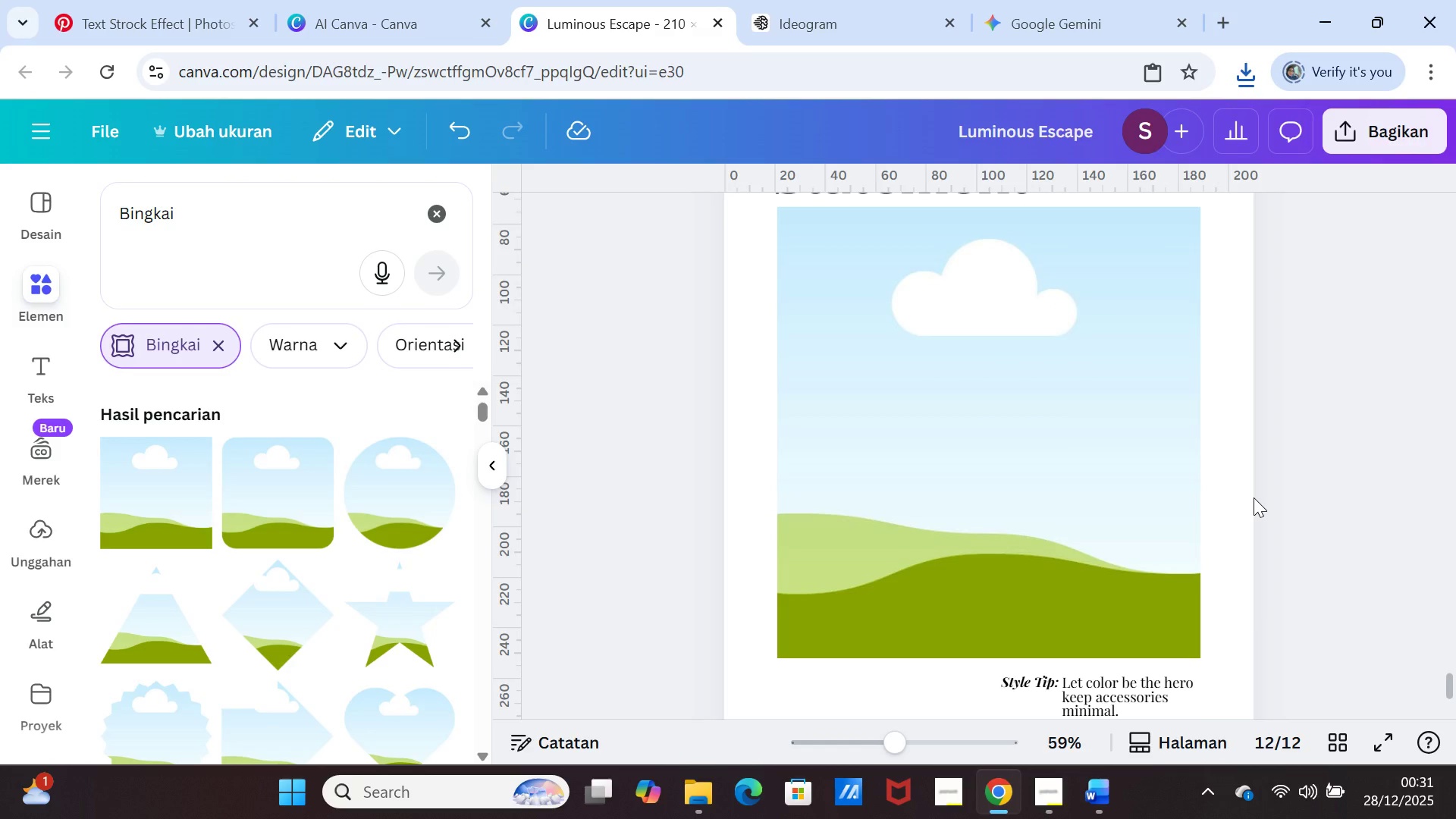 
scroll: coordinate [1254, 497], scroll_direction: up, amount: 1.0
 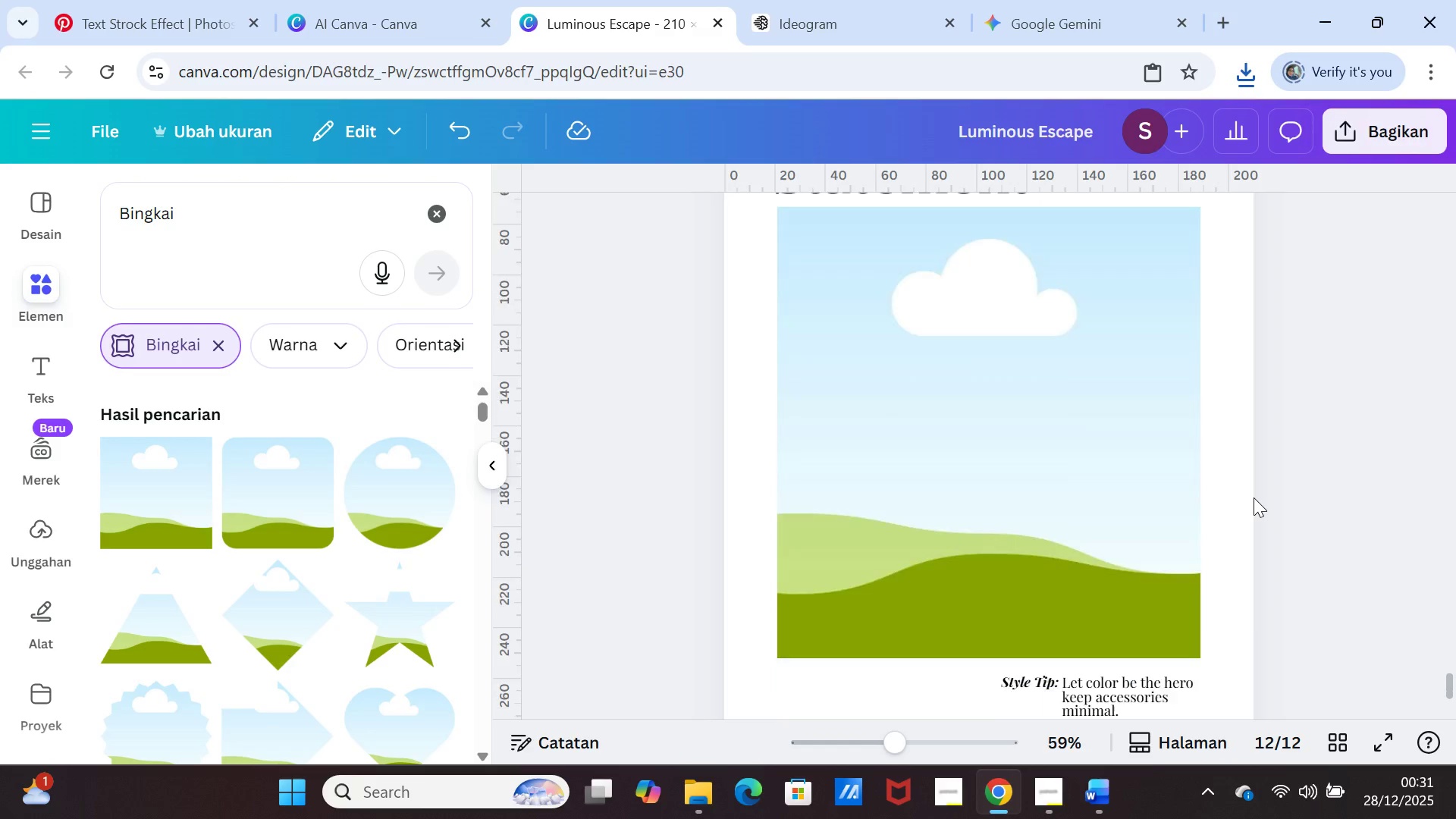 
scroll: coordinate [1250, 516], scroll_direction: down, amount: 4.0
 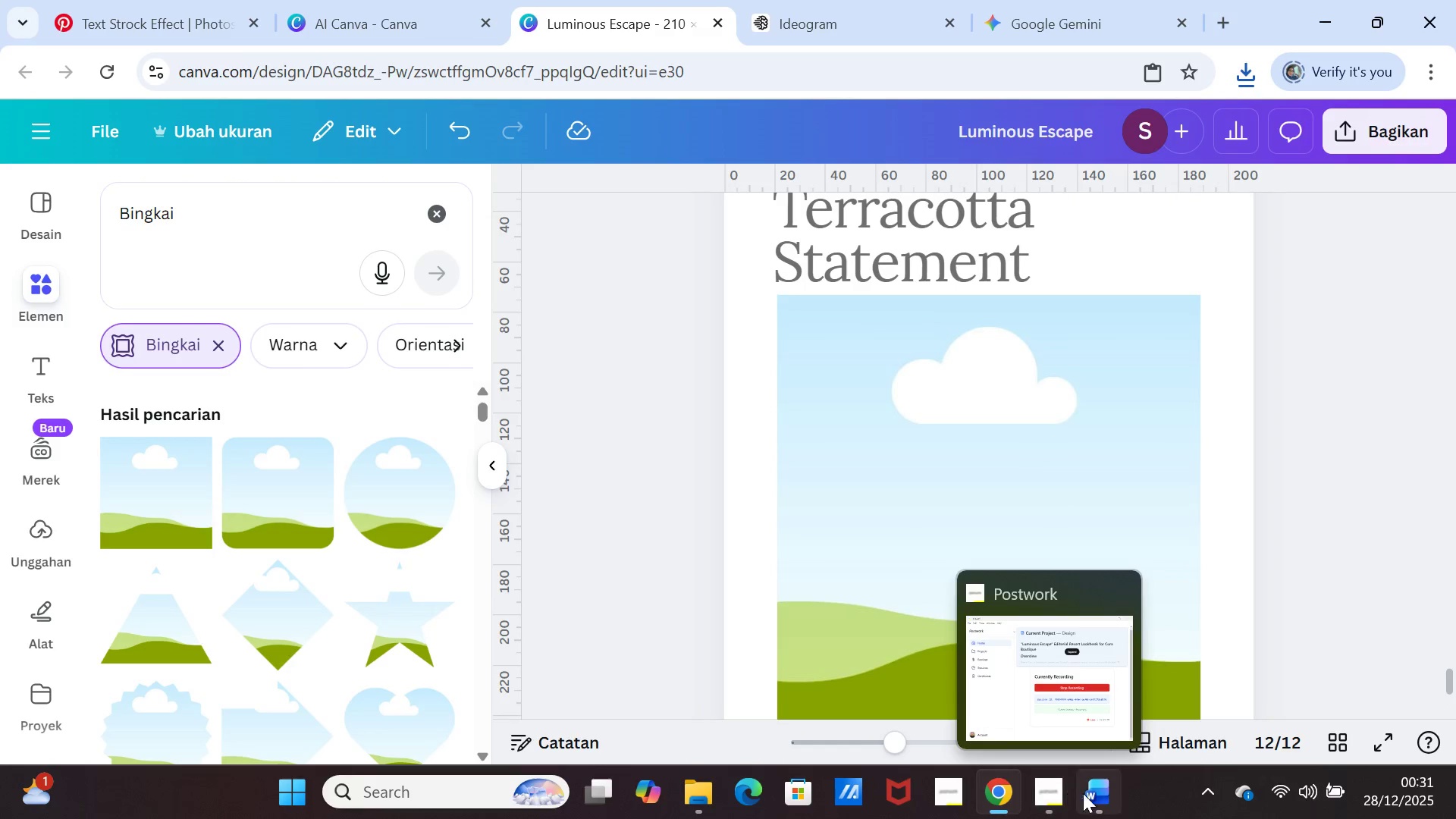 
left_click([1087, 793])
 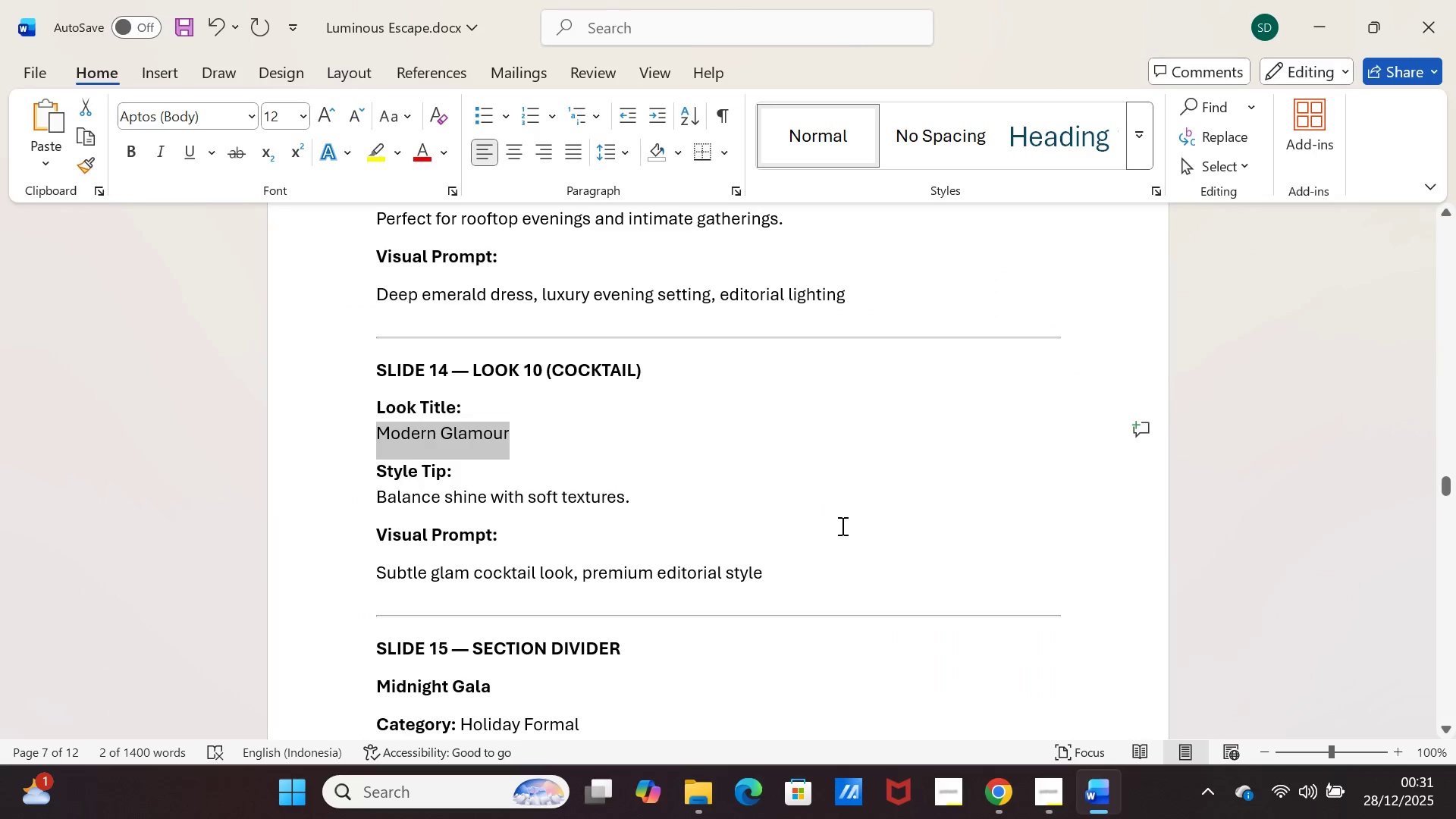 
scroll: coordinate [841, 526], scroll_direction: up, amount: 3.0
 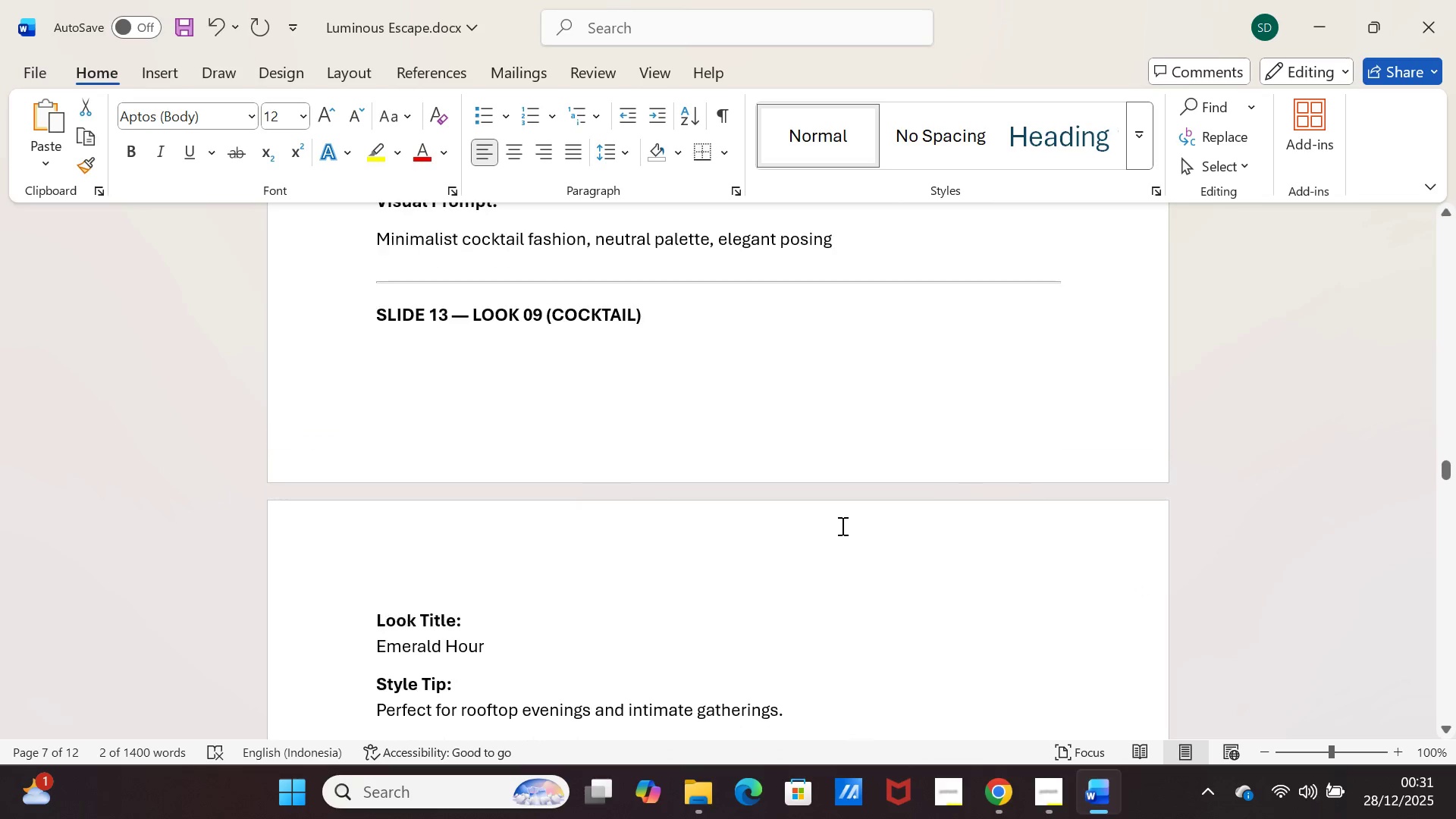 
scroll: coordinate [841, 526], scroll_direction: down, amount: 4.0
 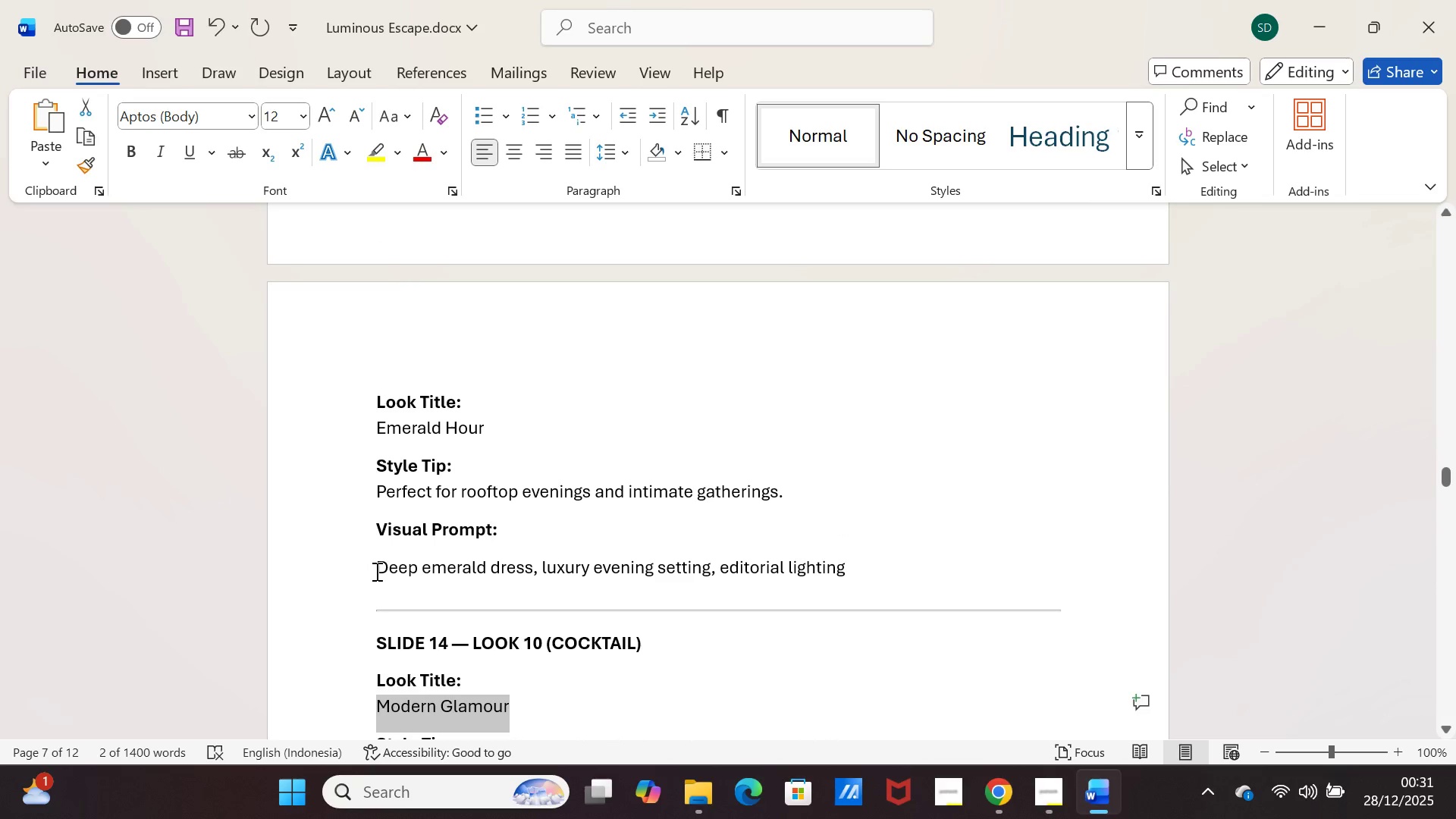 
left_click_drag(start_coordinate=[375, 571], to_coordinate=[903, 563])
 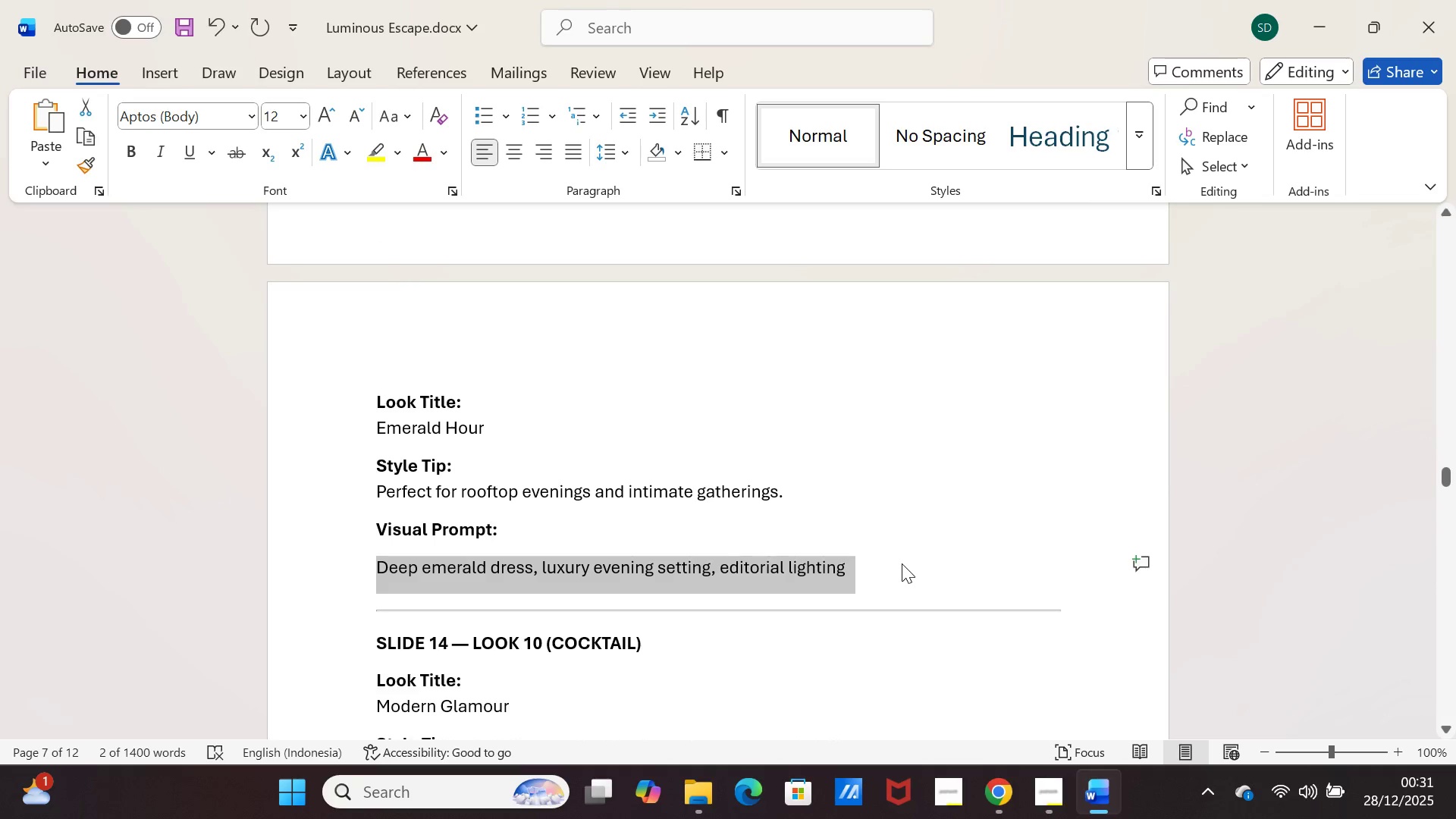 
key(Control+C)
 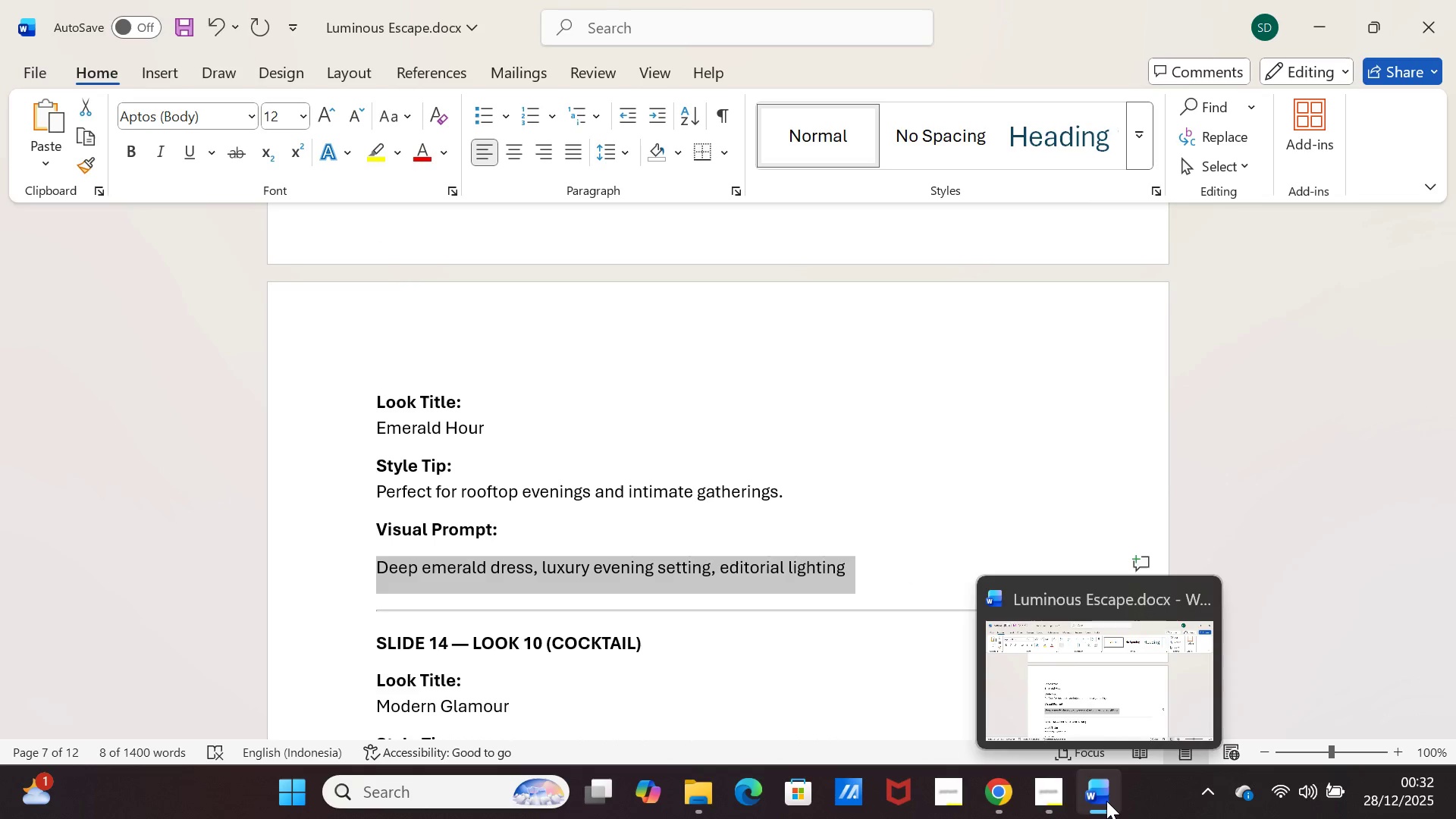 
left_click([1106, 801])
 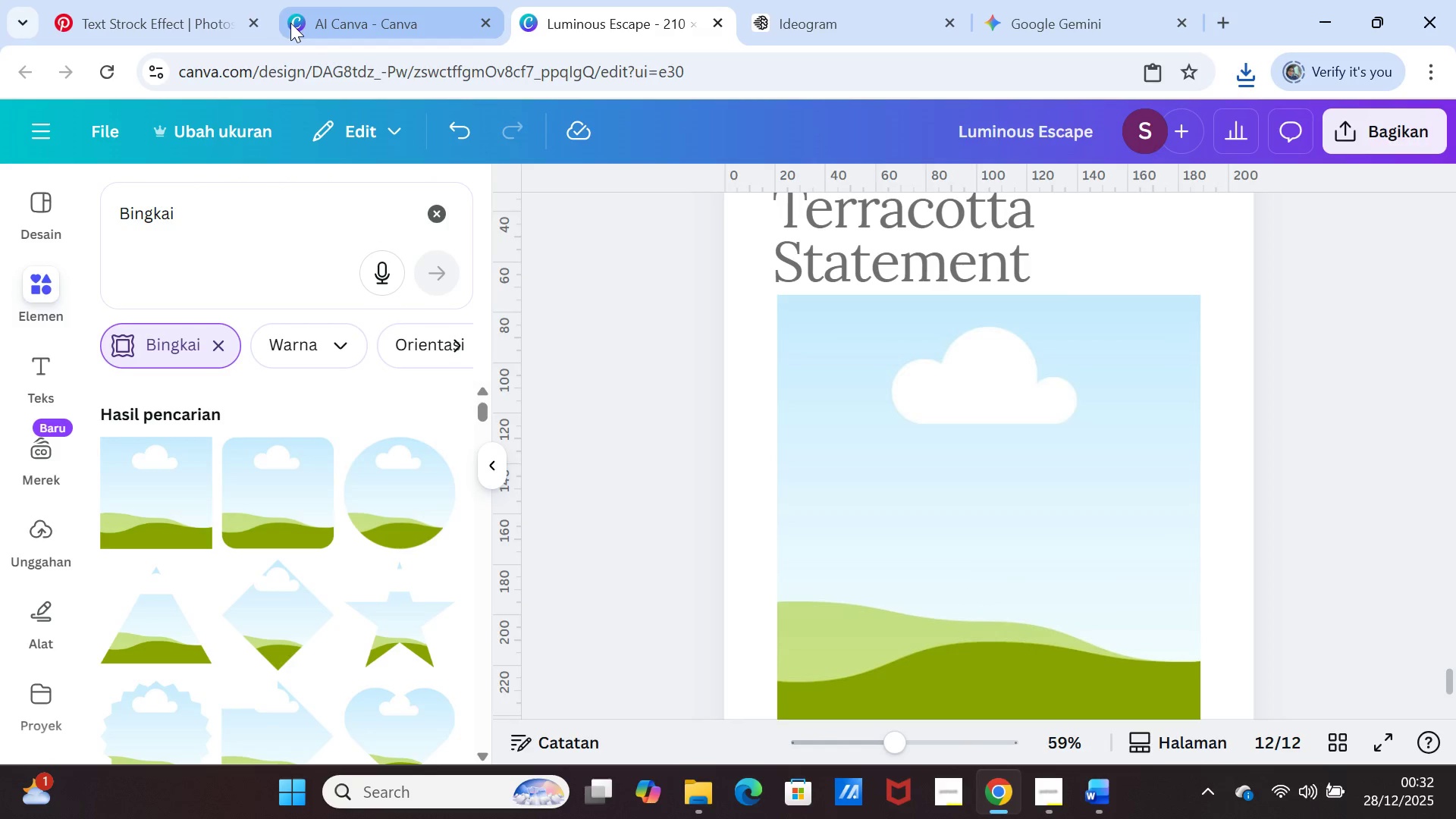 
left_click([309, 34])
 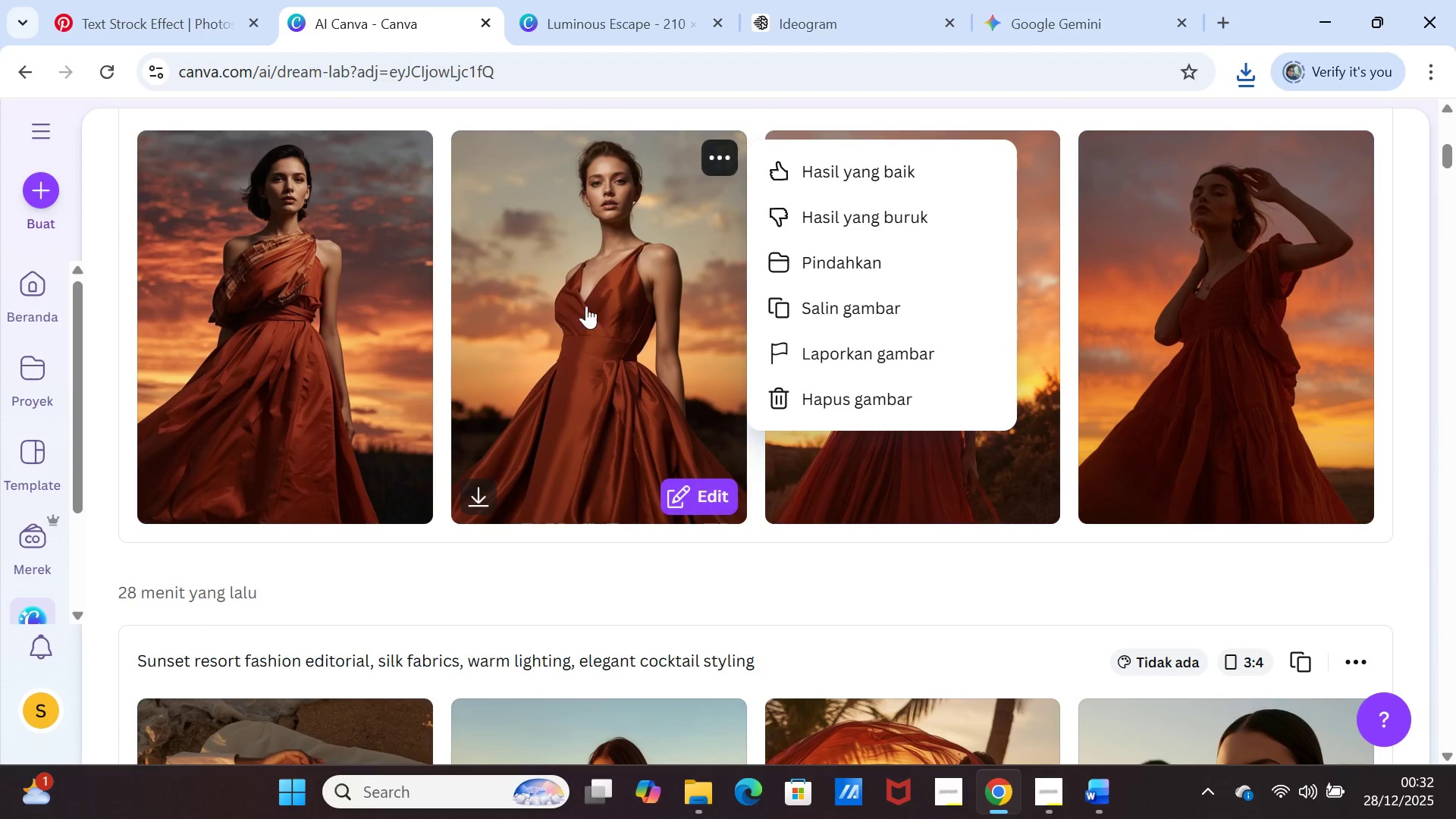 
scroll: coordinate [593, 309], scroll_direction: up, amount: 5.0
 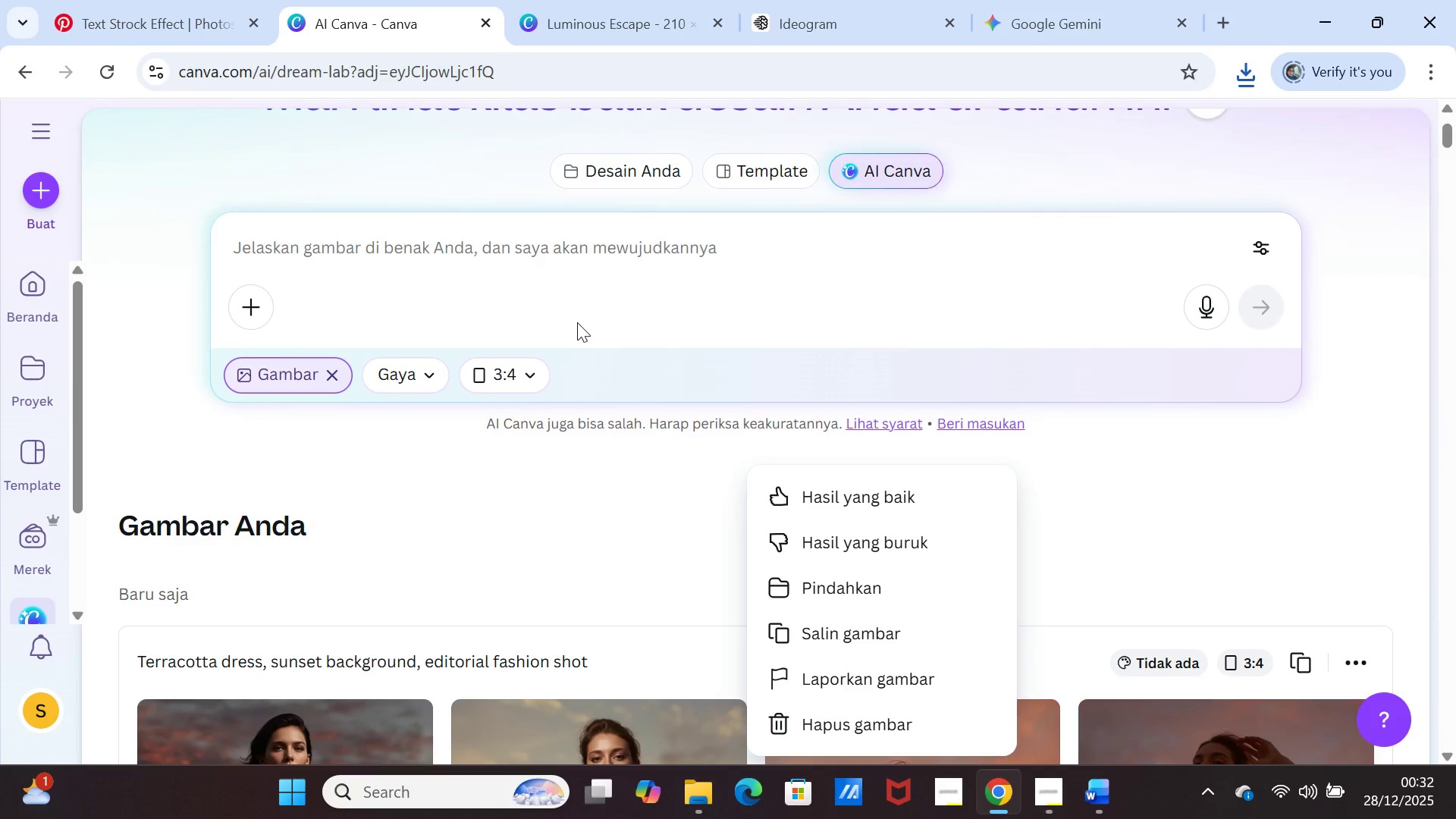 
scroll: coordinate [577, 322], scroll_direction: down, amount: 2.0
 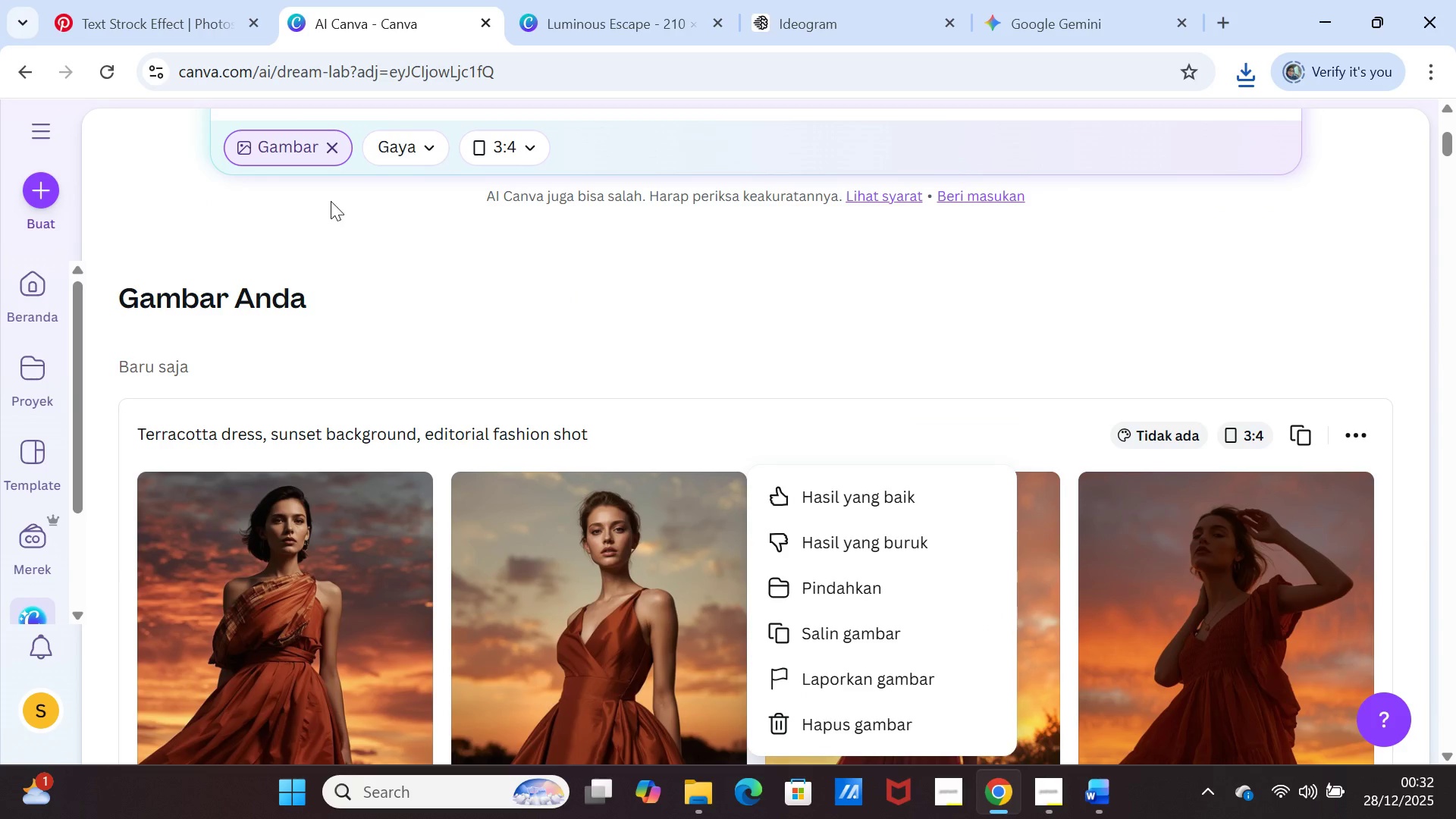 
scroll: coordinate [334, 206], scroll_direction: up, amount: 3.0
 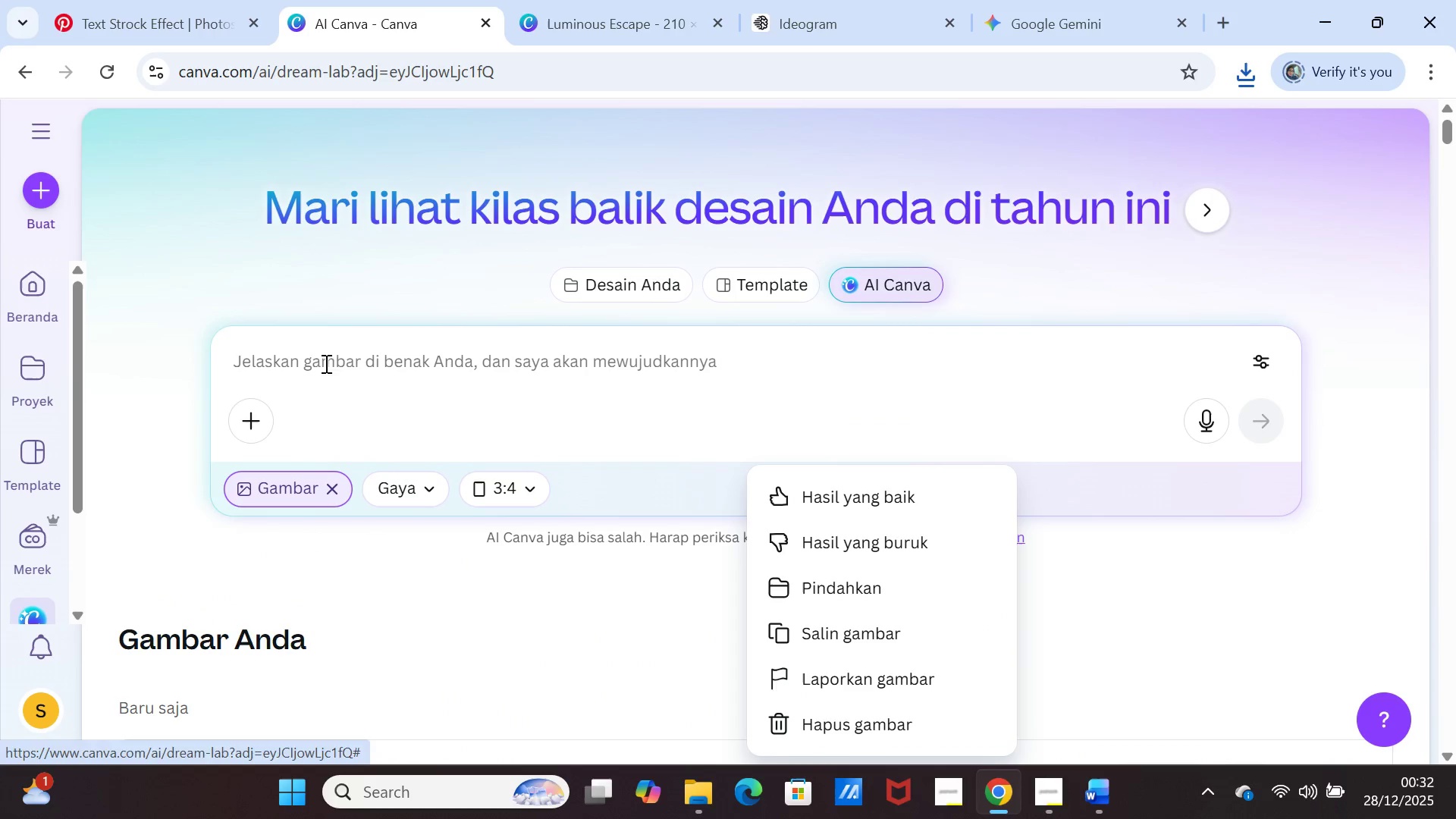 
left_click([322, 370])
 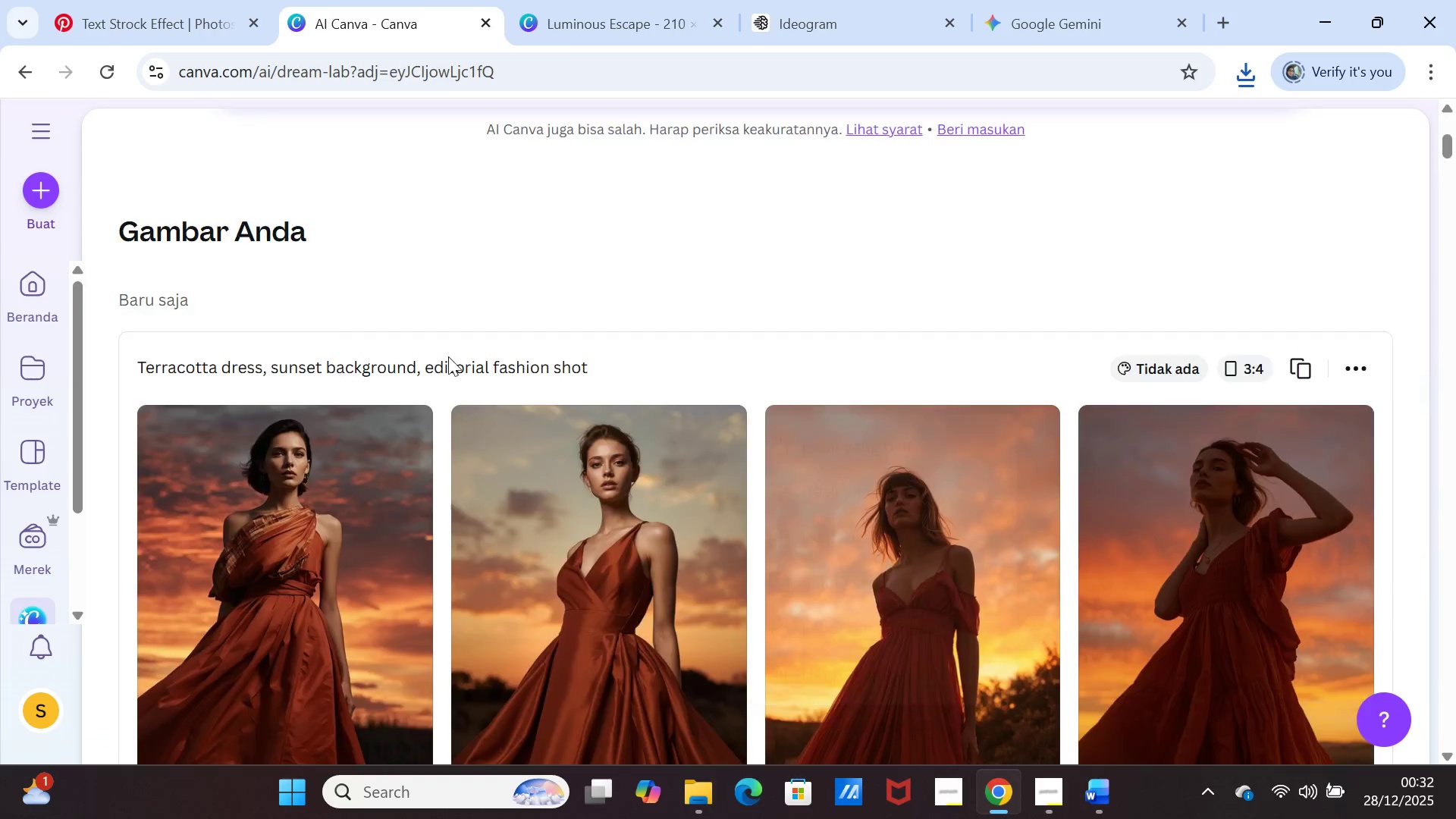 
key(Control+ControlLeft)
 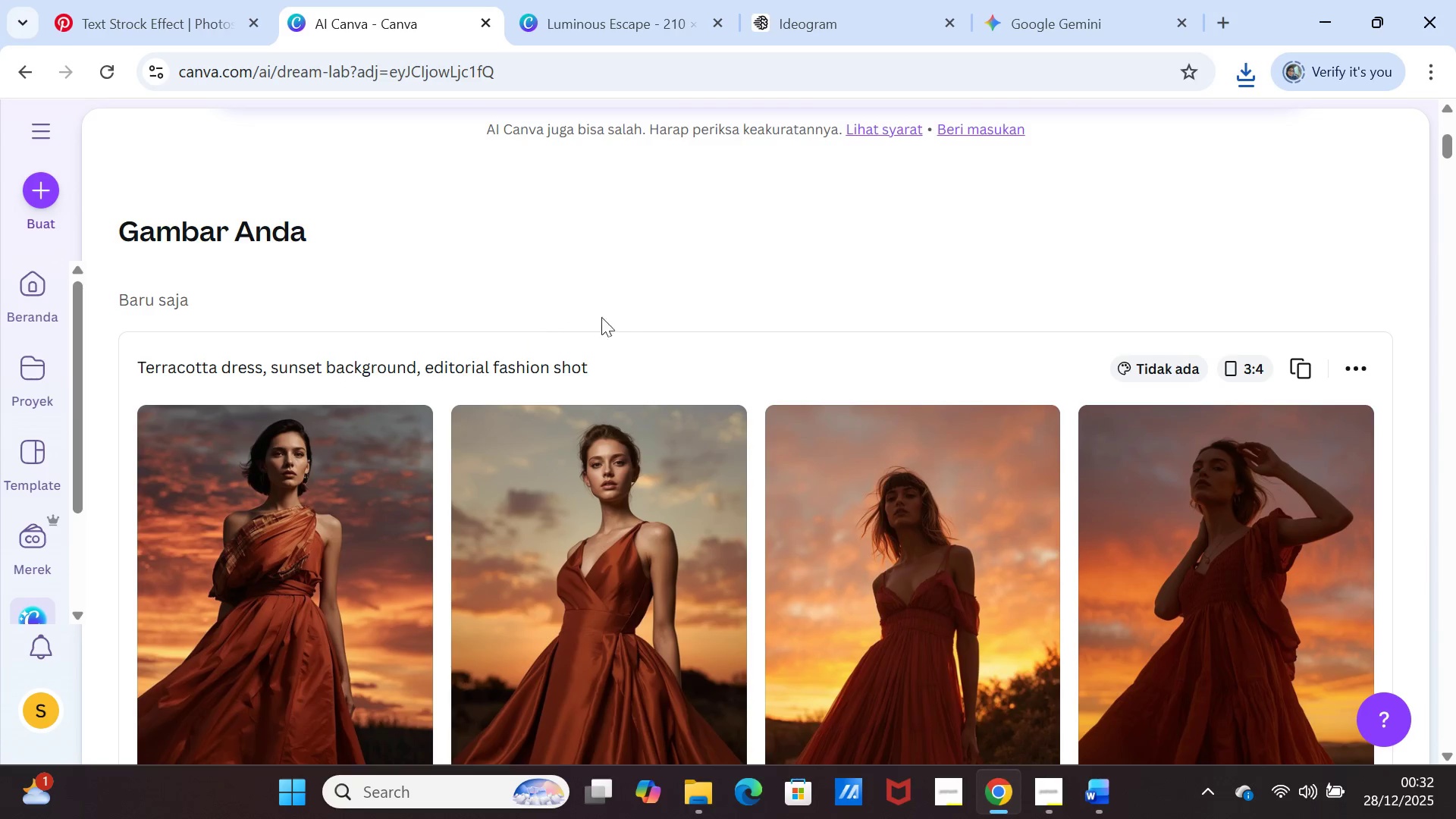 
key(Control+V)
 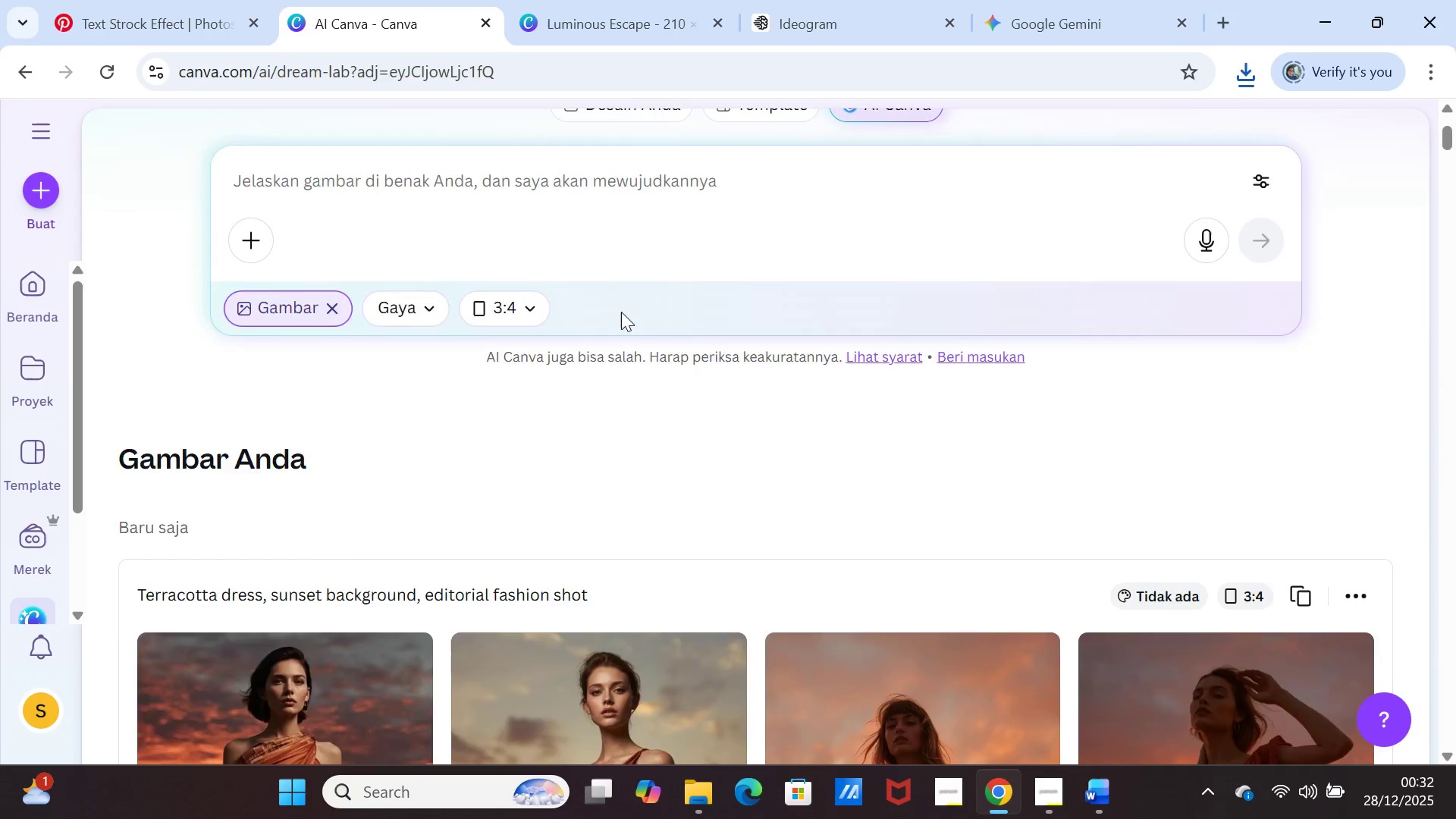 
scroll: coordinate [621, 312], scroll_direction: up, amount: 3.0
 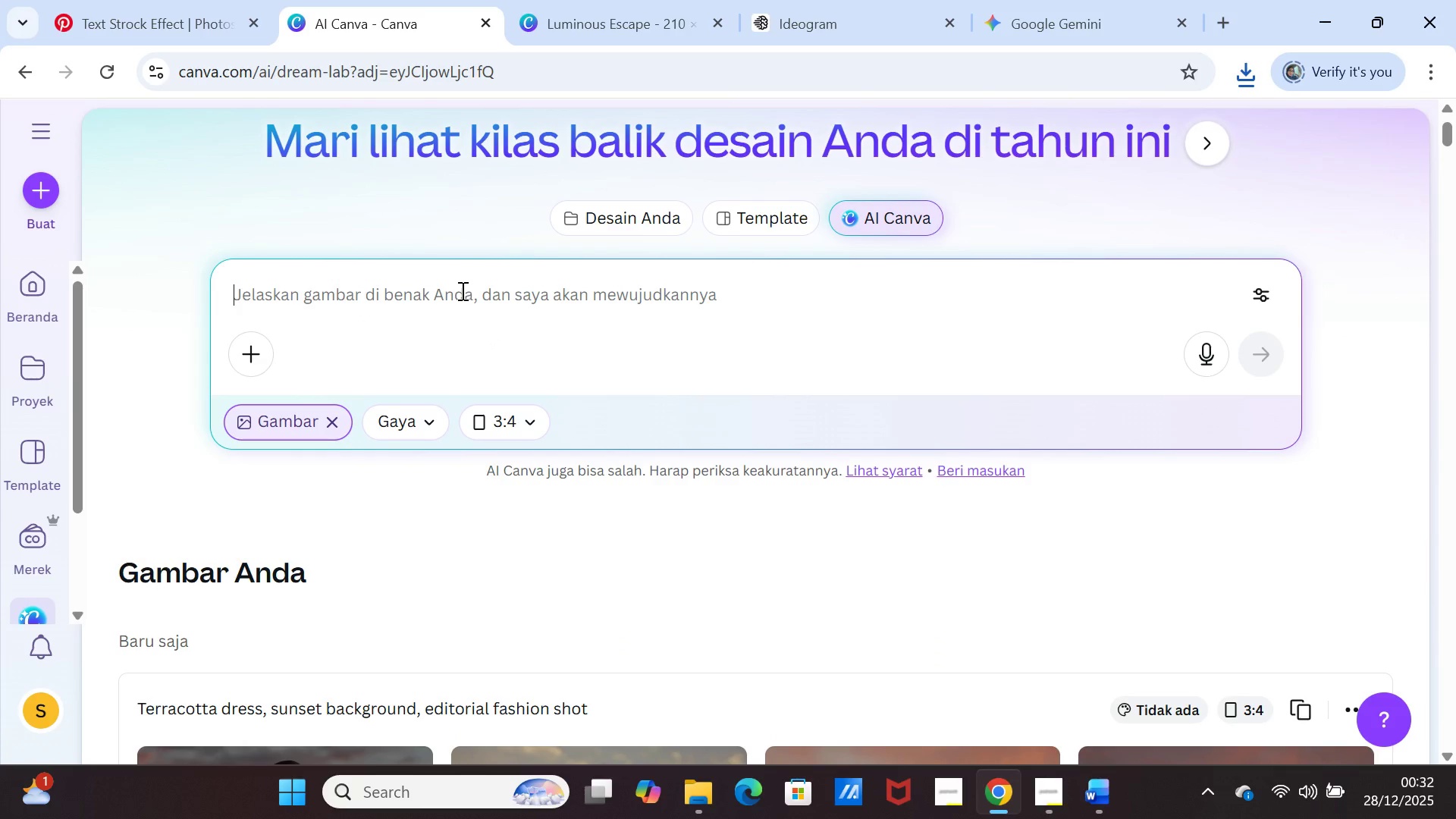 
key(Control+ControlLeft)
 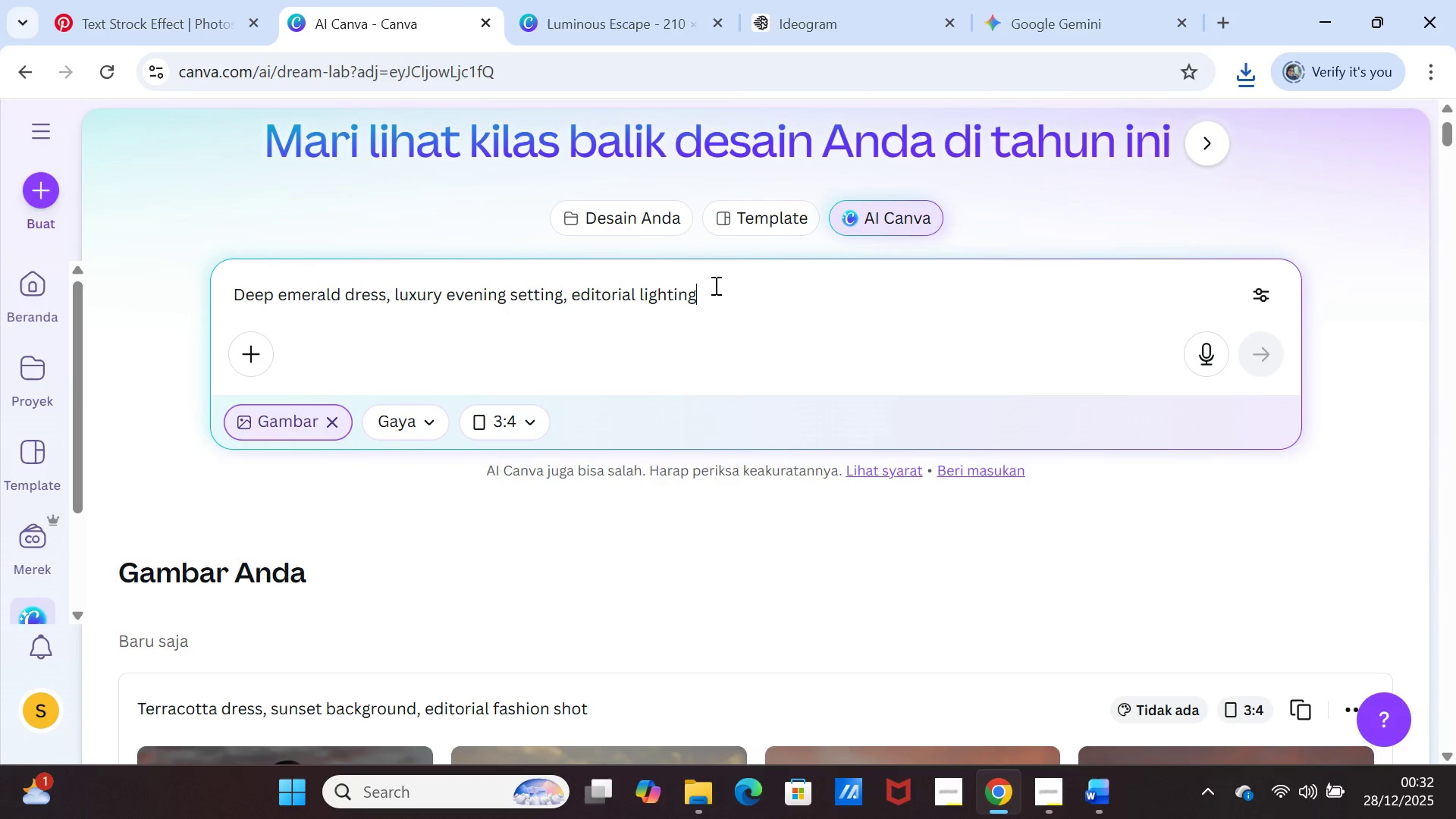 
key(Control+V)
 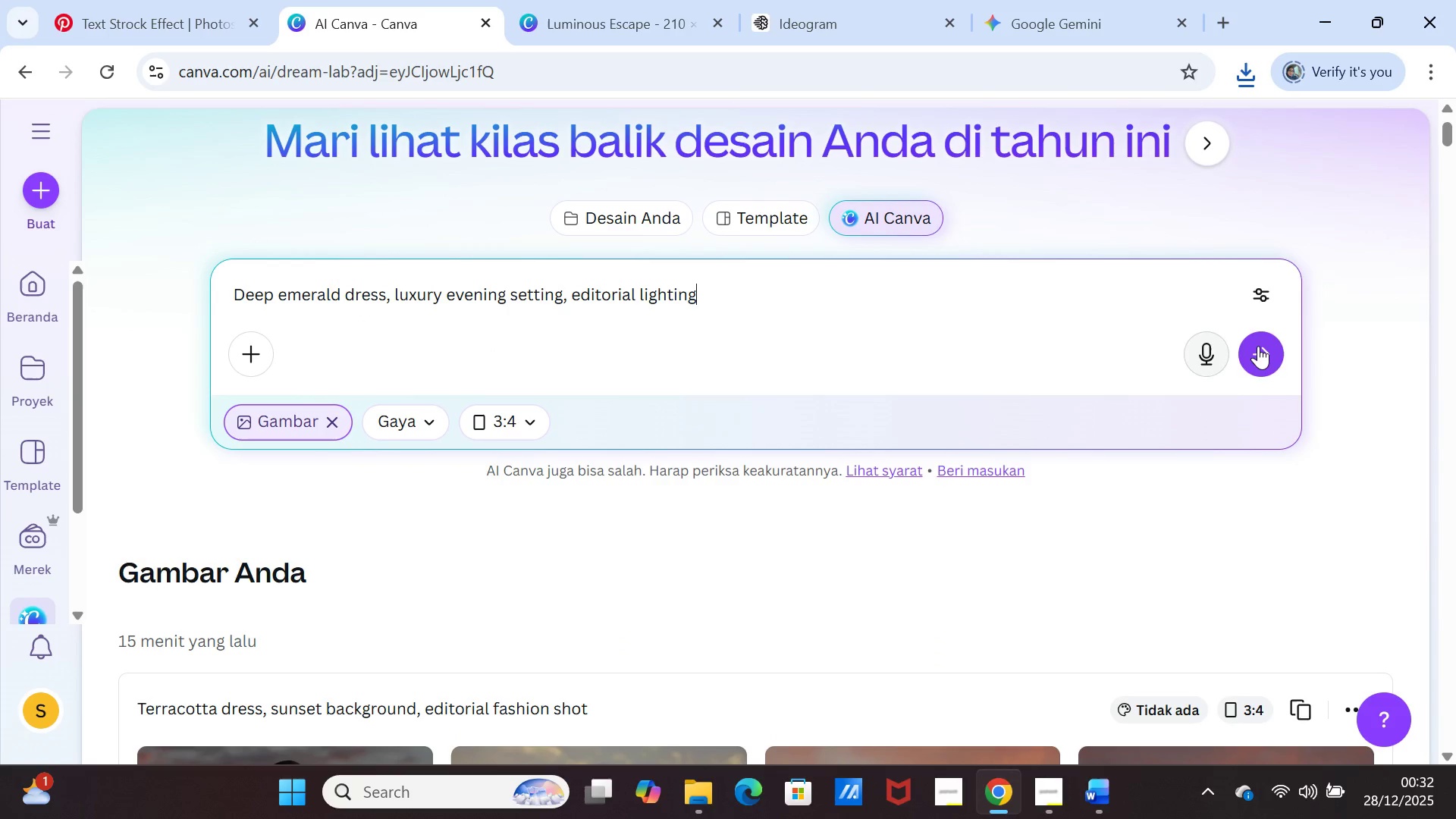 
left_click([1259, 346])
 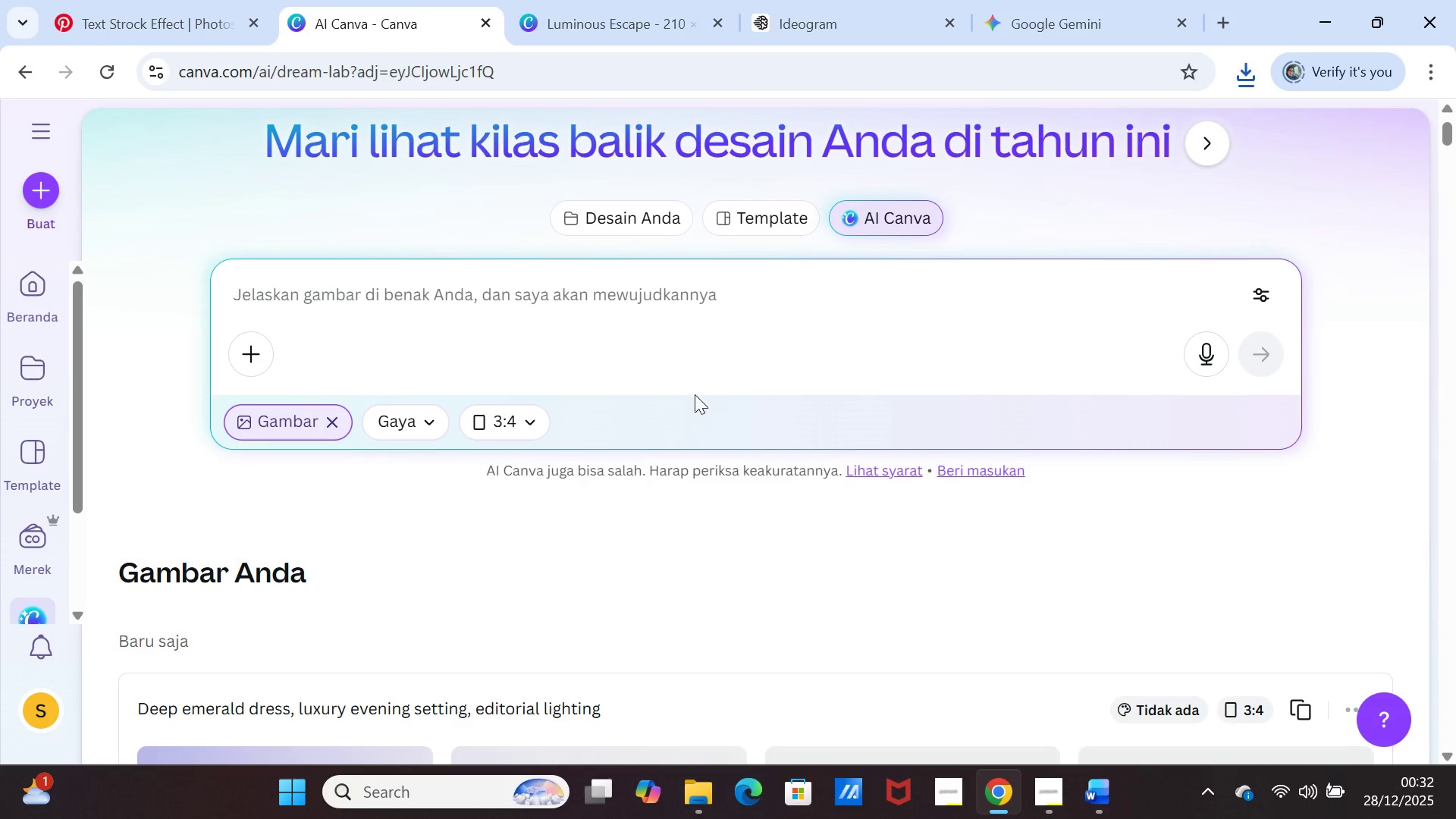 
scroll: coordinate [692, 402], scroll_direction: down, amount: 4.0
 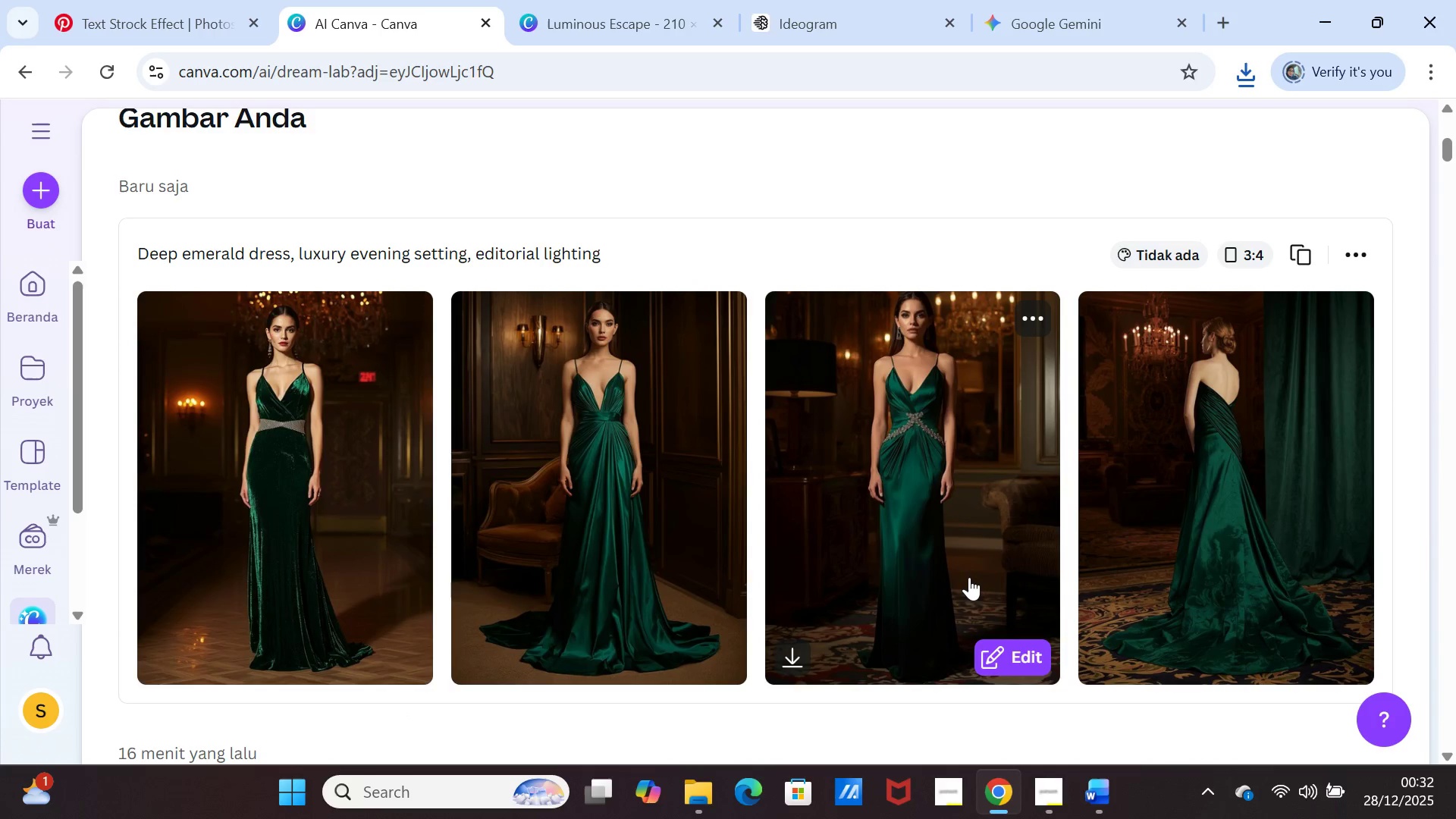 
wait(16.98)
 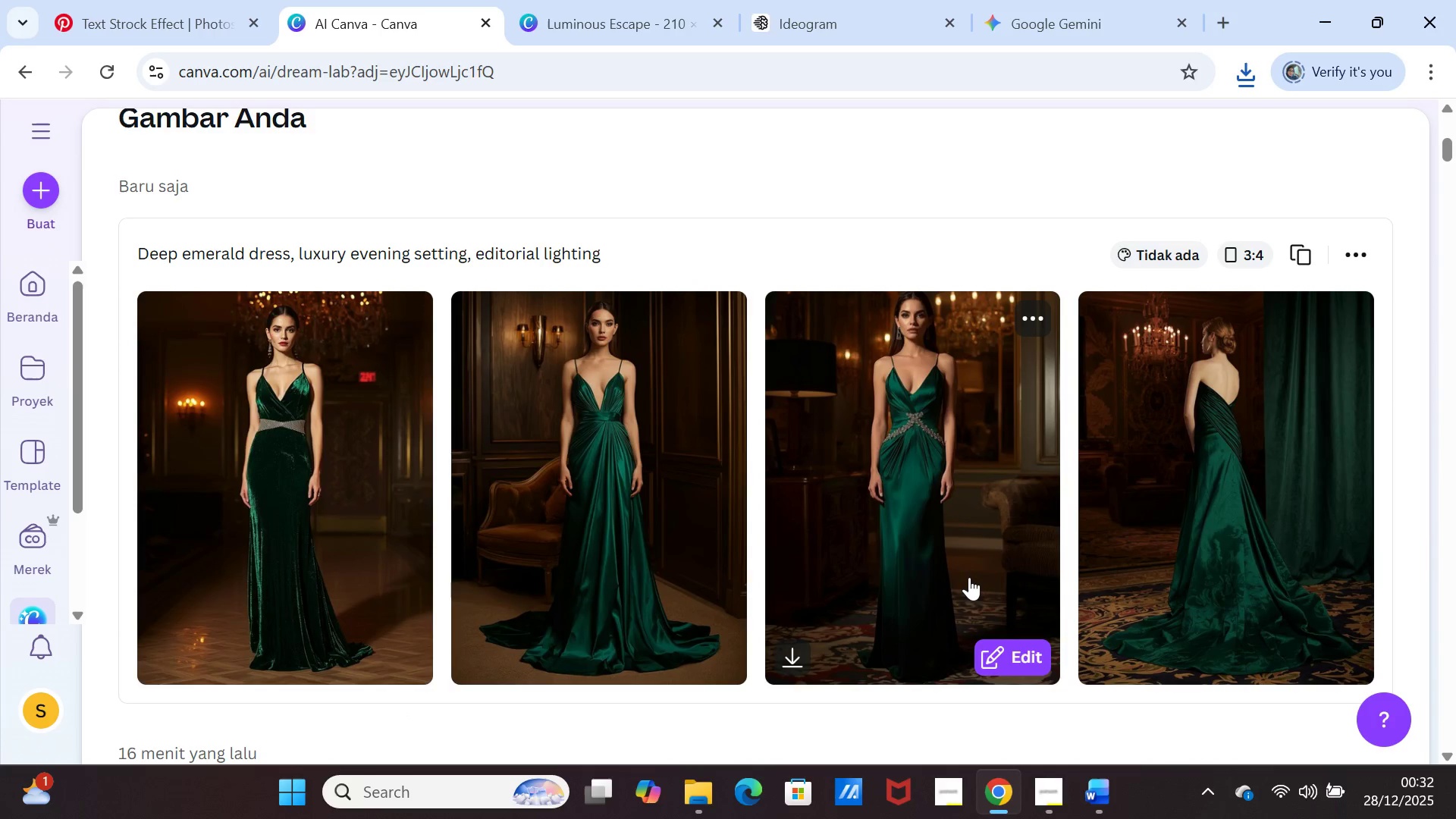 
left_click([1034, 322])
 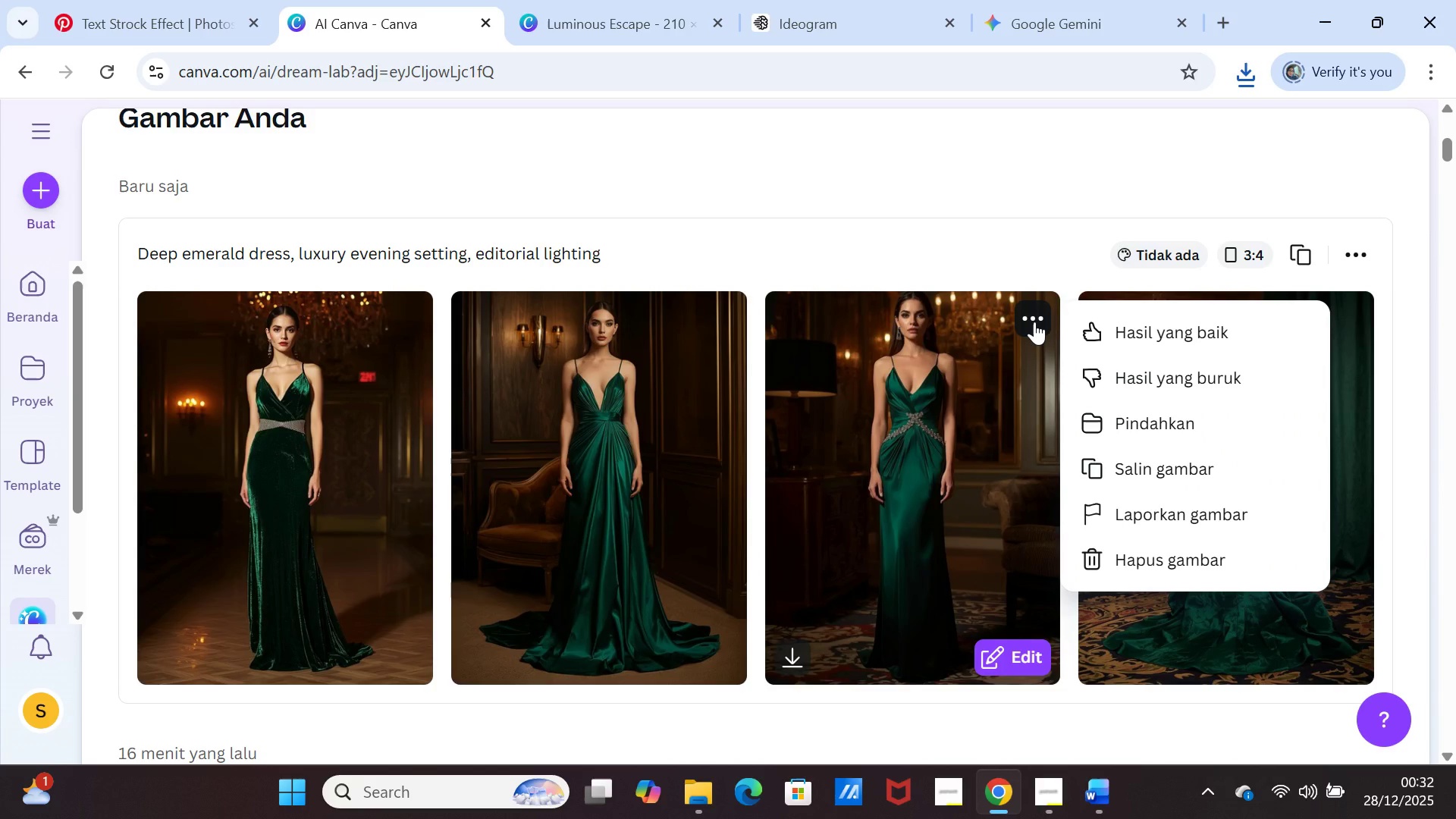 
wait(11.17)
 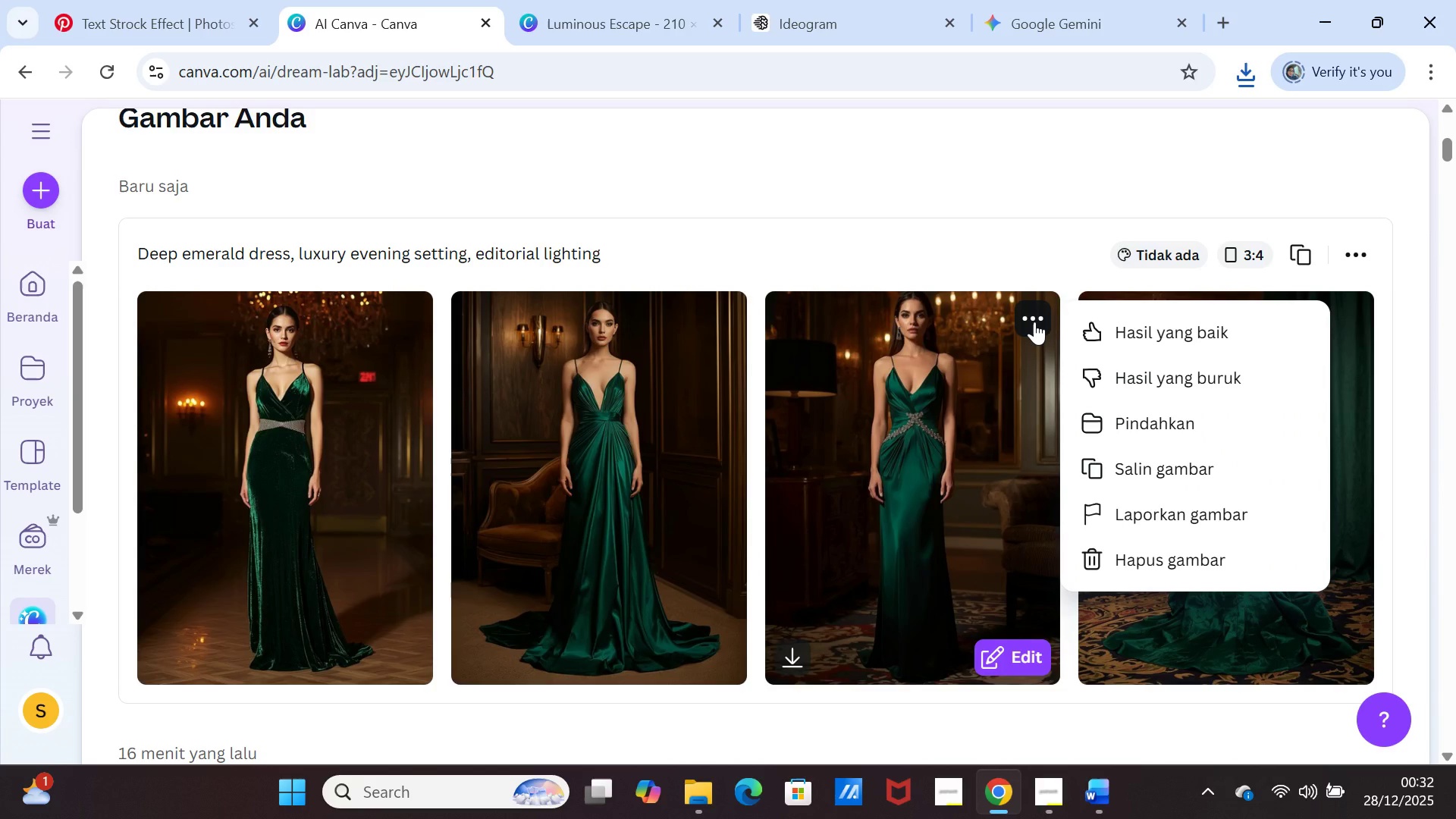 
left_click([406, 319])
 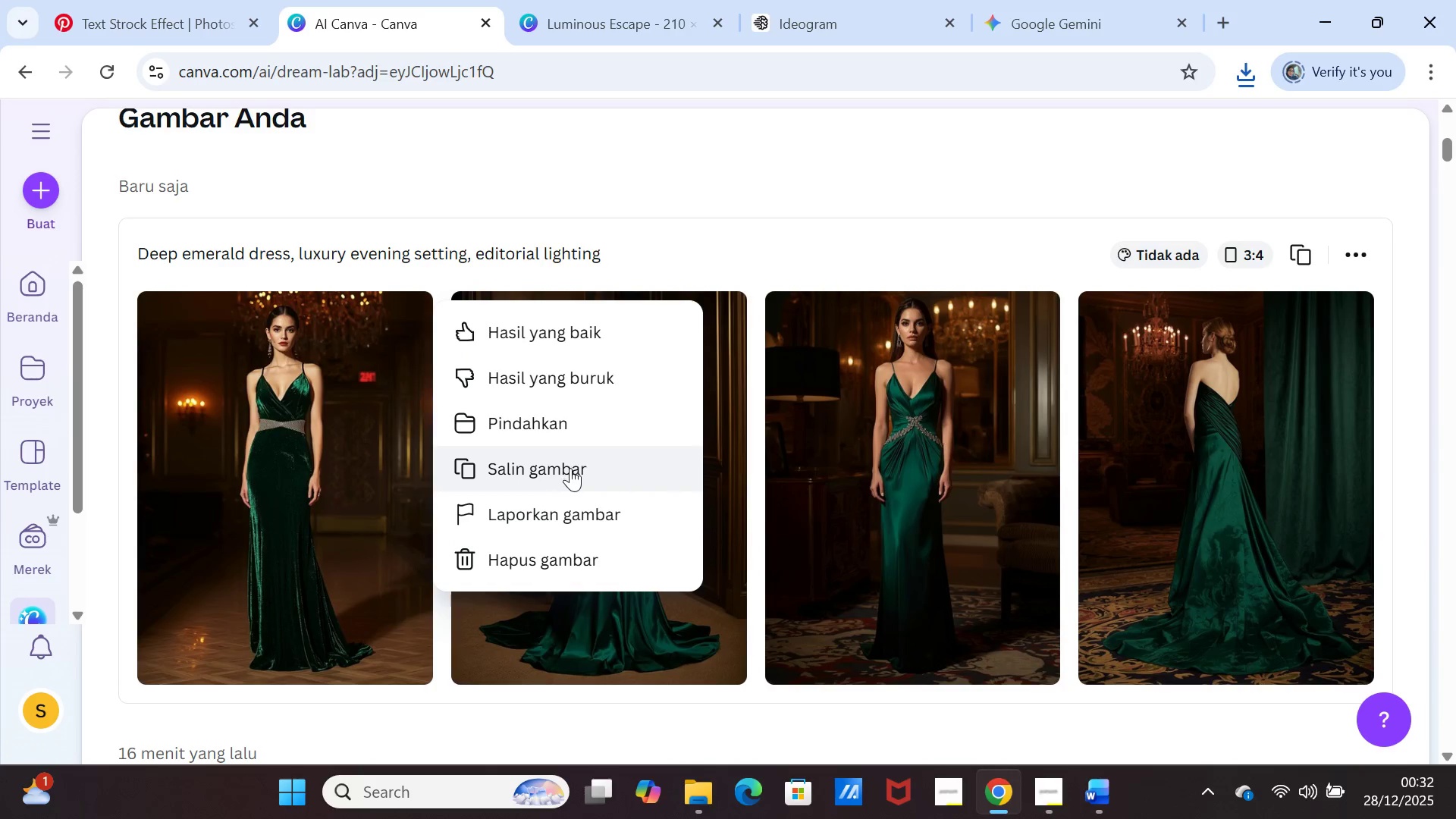 
left_click([570, 468])
 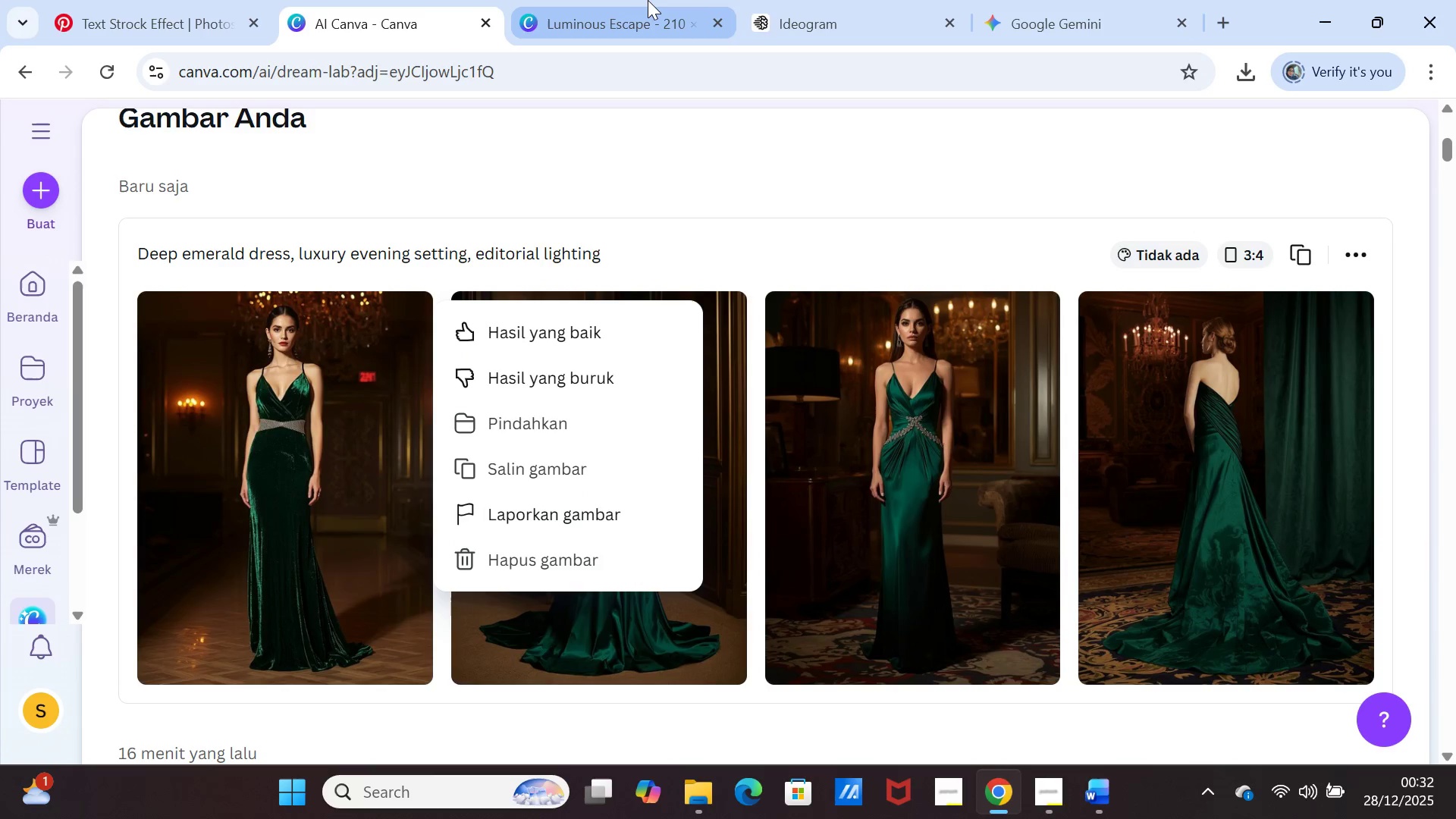 
left_click([648, 0])
 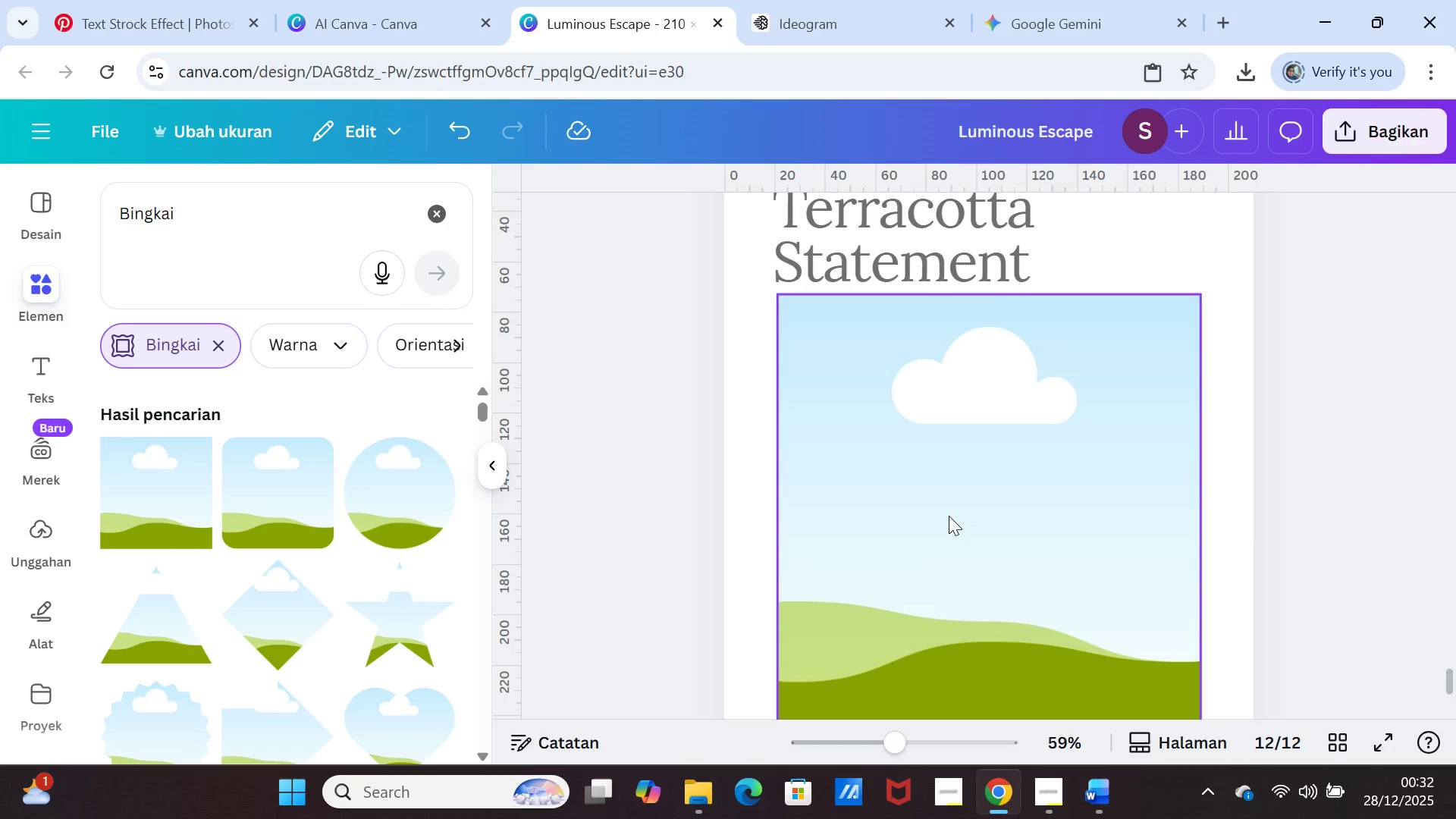 
left_click([949, 516])
 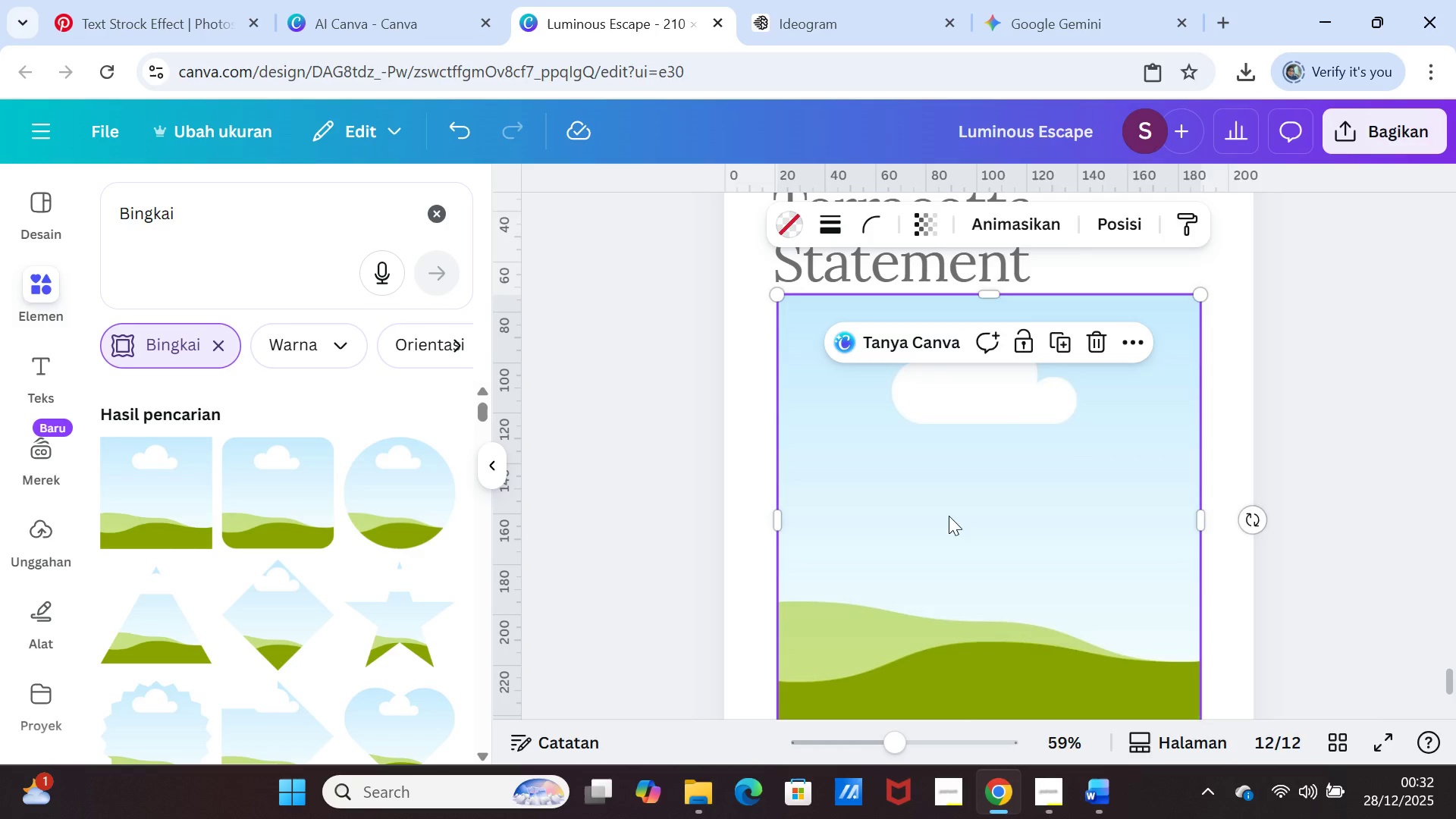 
right_click([949, 516])
 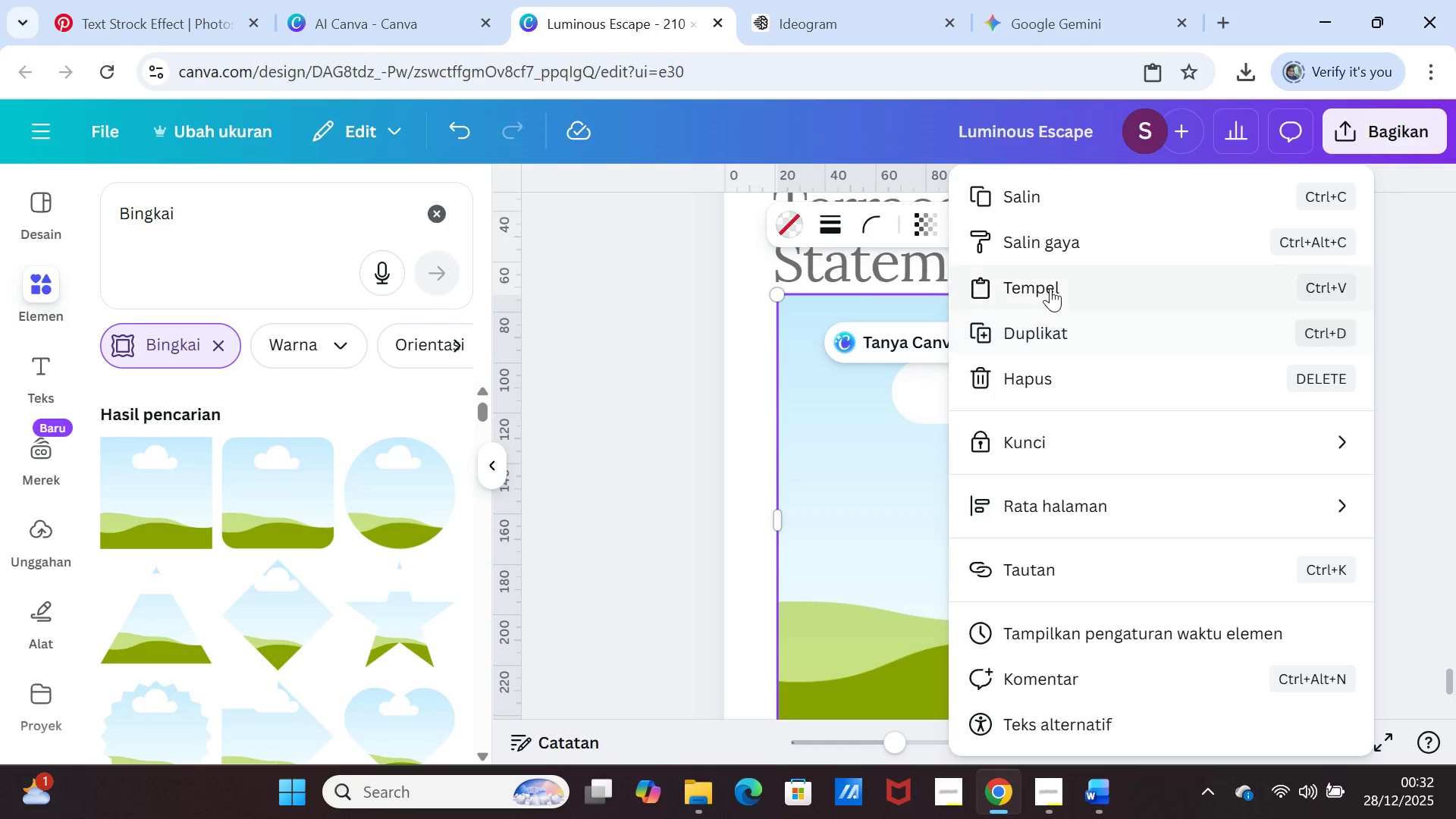 
left_click([1050, 285])
 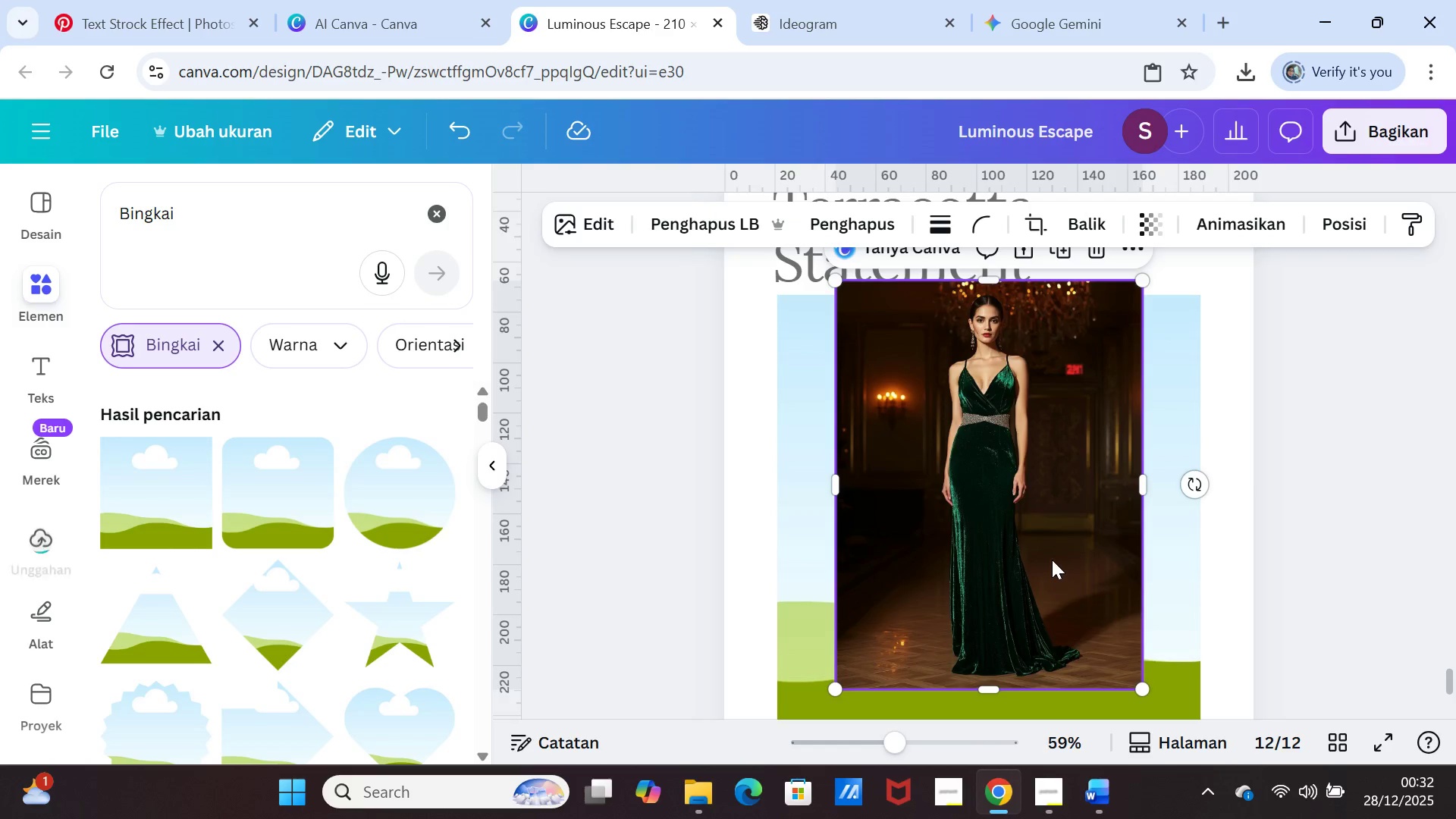 
left_click_drag(start_coordinate=[1048, 552], to_coordinate=[1048, 538])
 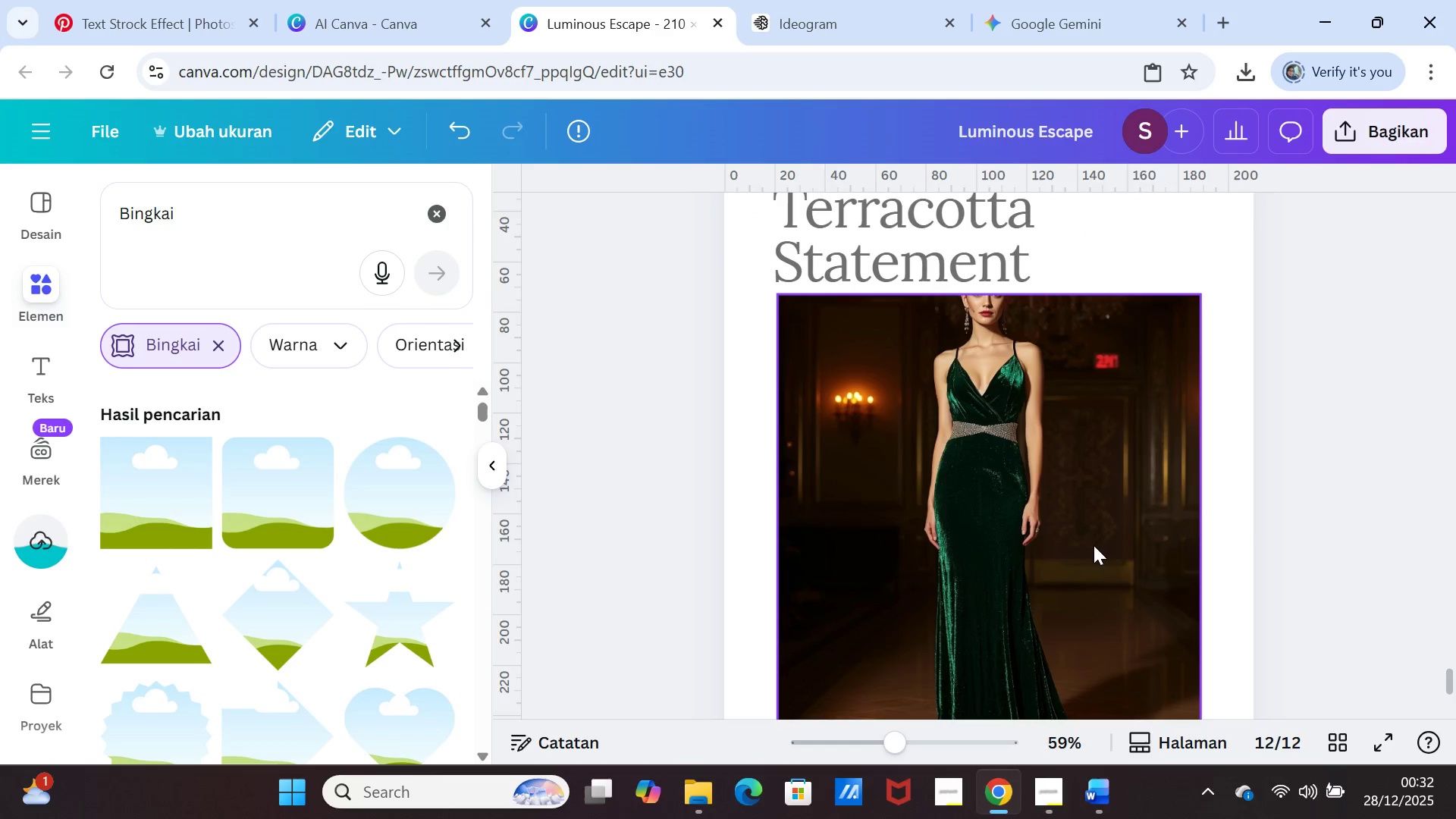 
double_click([1094, 545])
 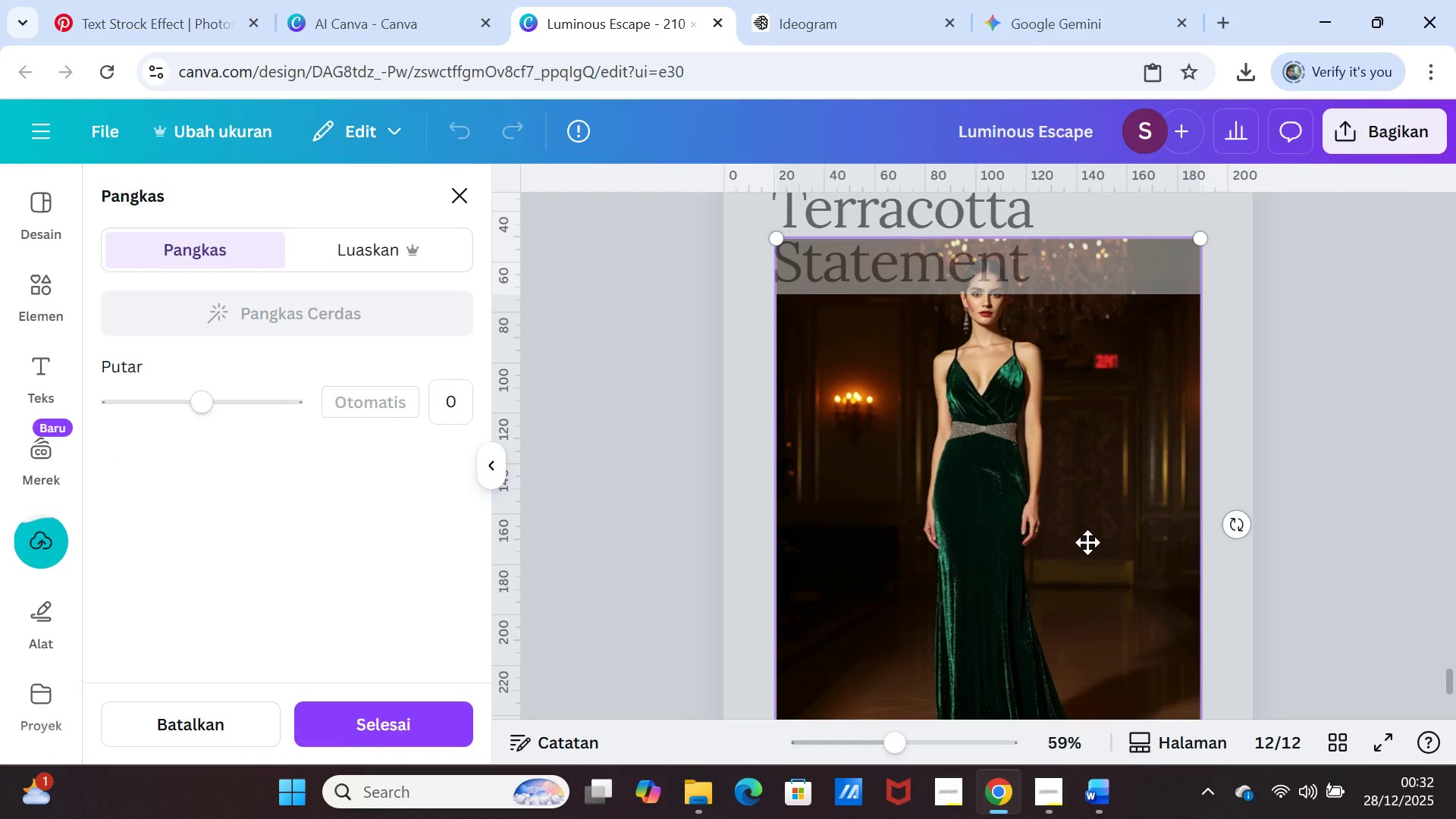 
left_click_drag(start_coordinate=[1087, 542], to_coordinate=[1090, 606])
 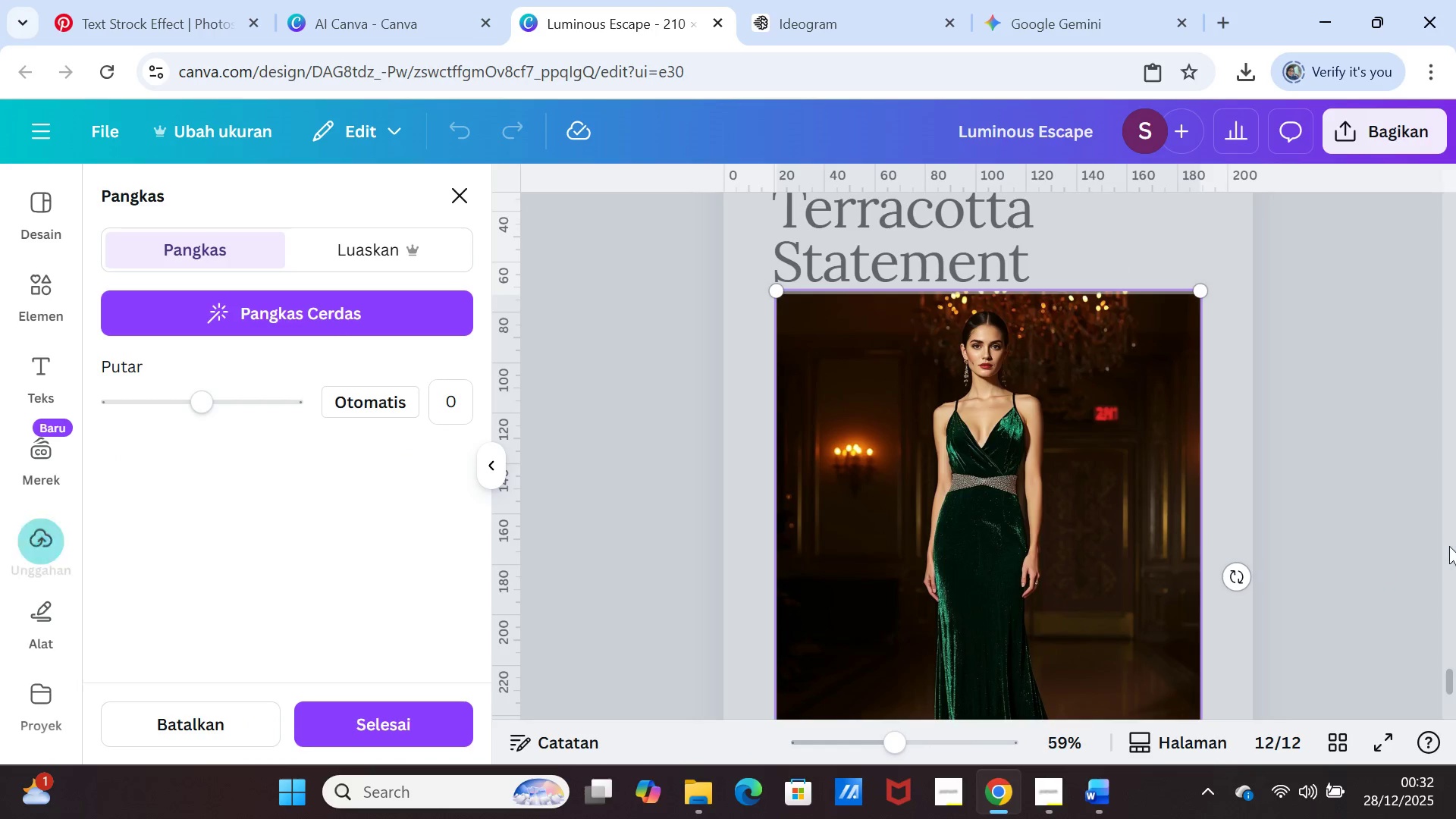 
left_click([1449, 546])
 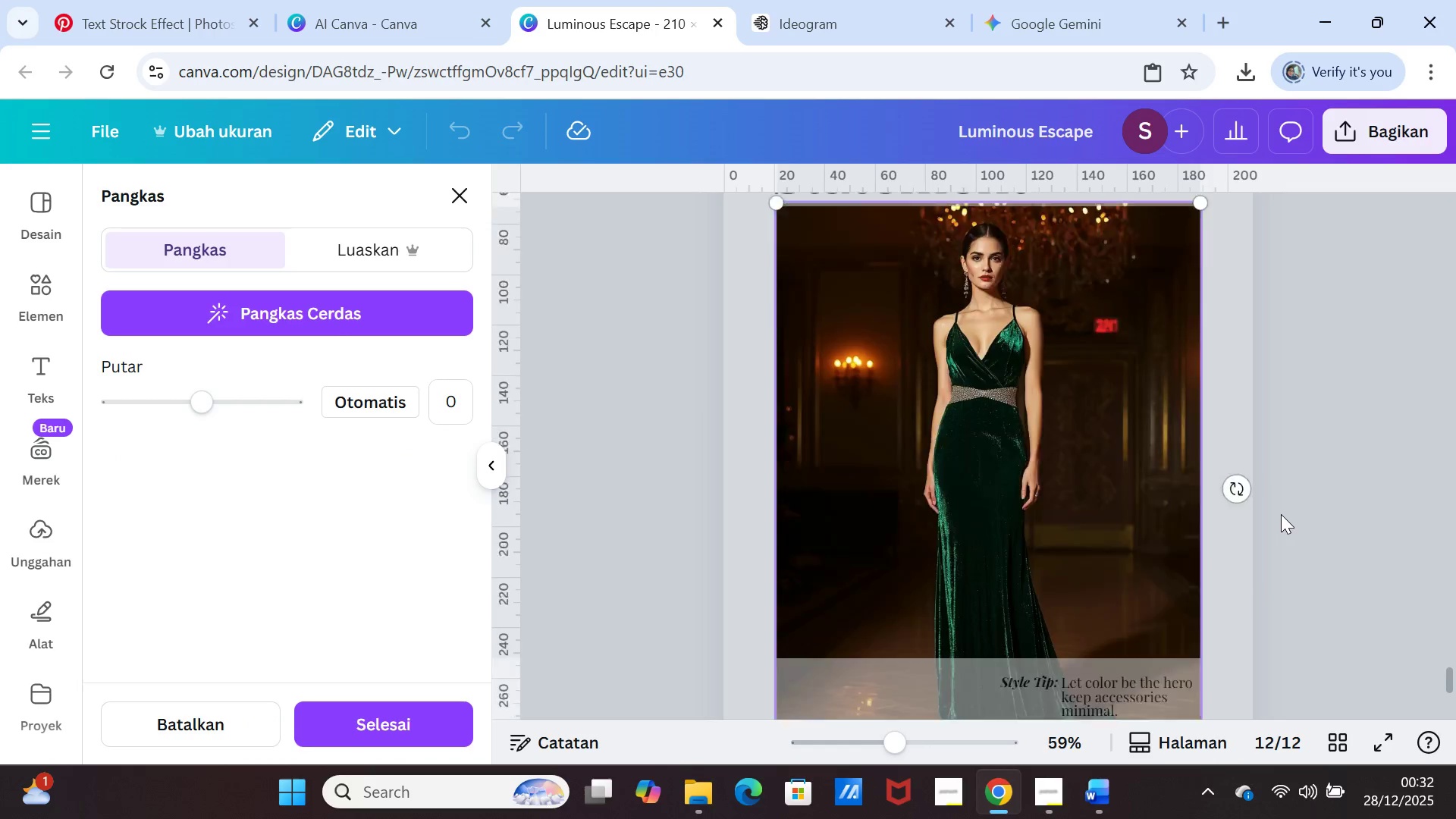 
scroll: coordinate [1281, 514], scroll_direction: down, amount: 2.0
 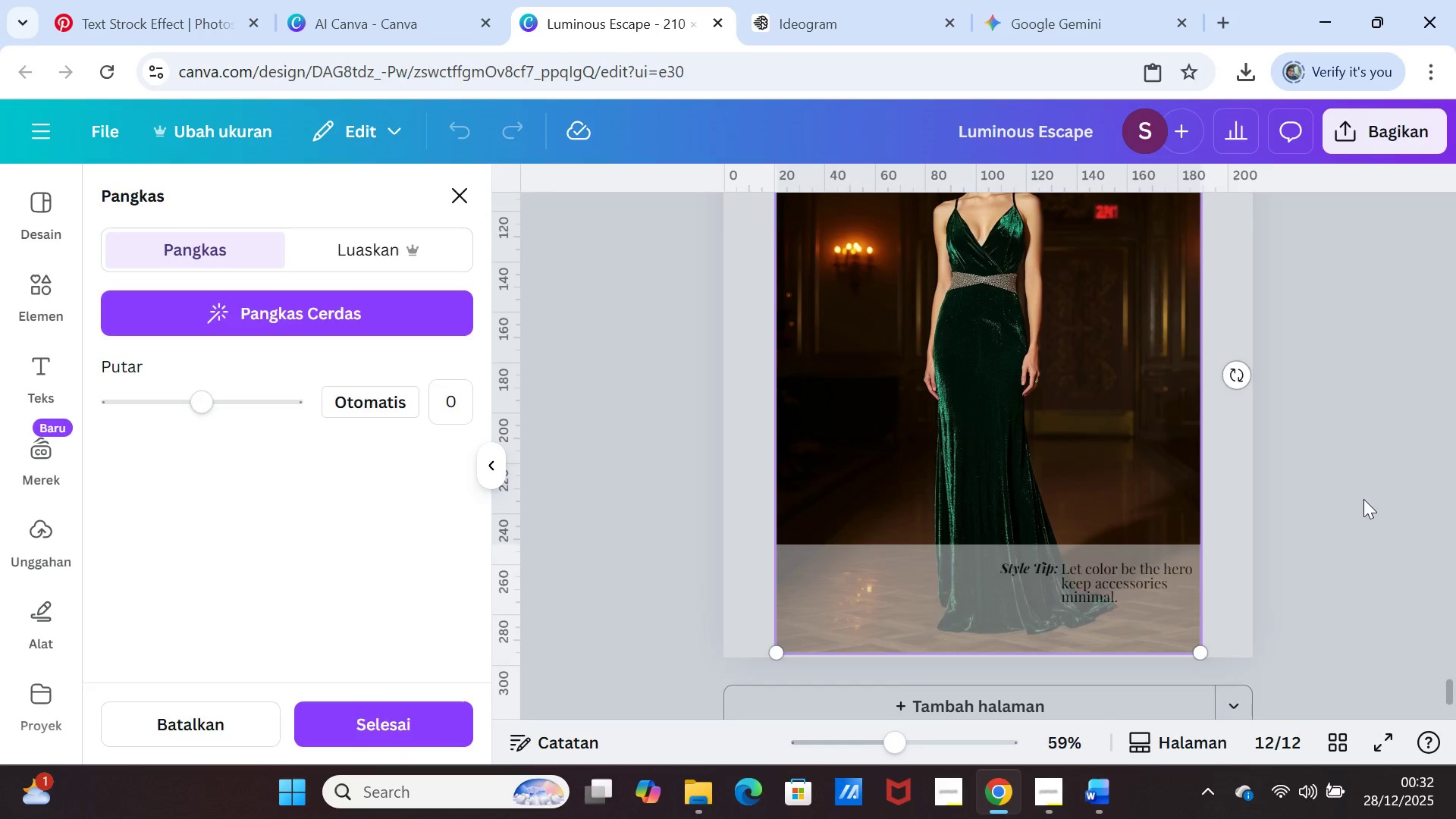 
left_click([1363, 499])
 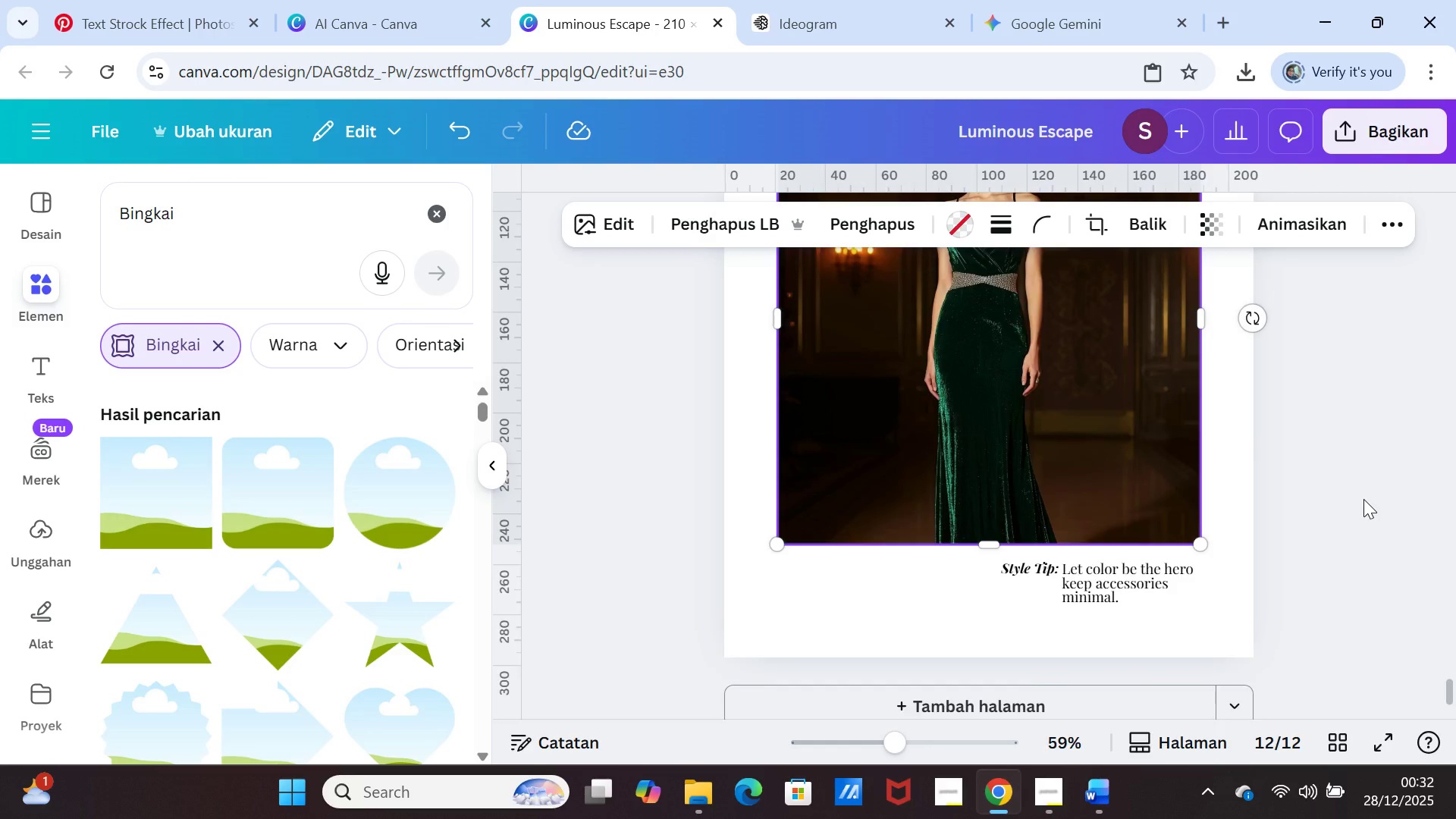 
scroll: coordinate [1363, 499], scroll_direction: up, amount: 2.0
 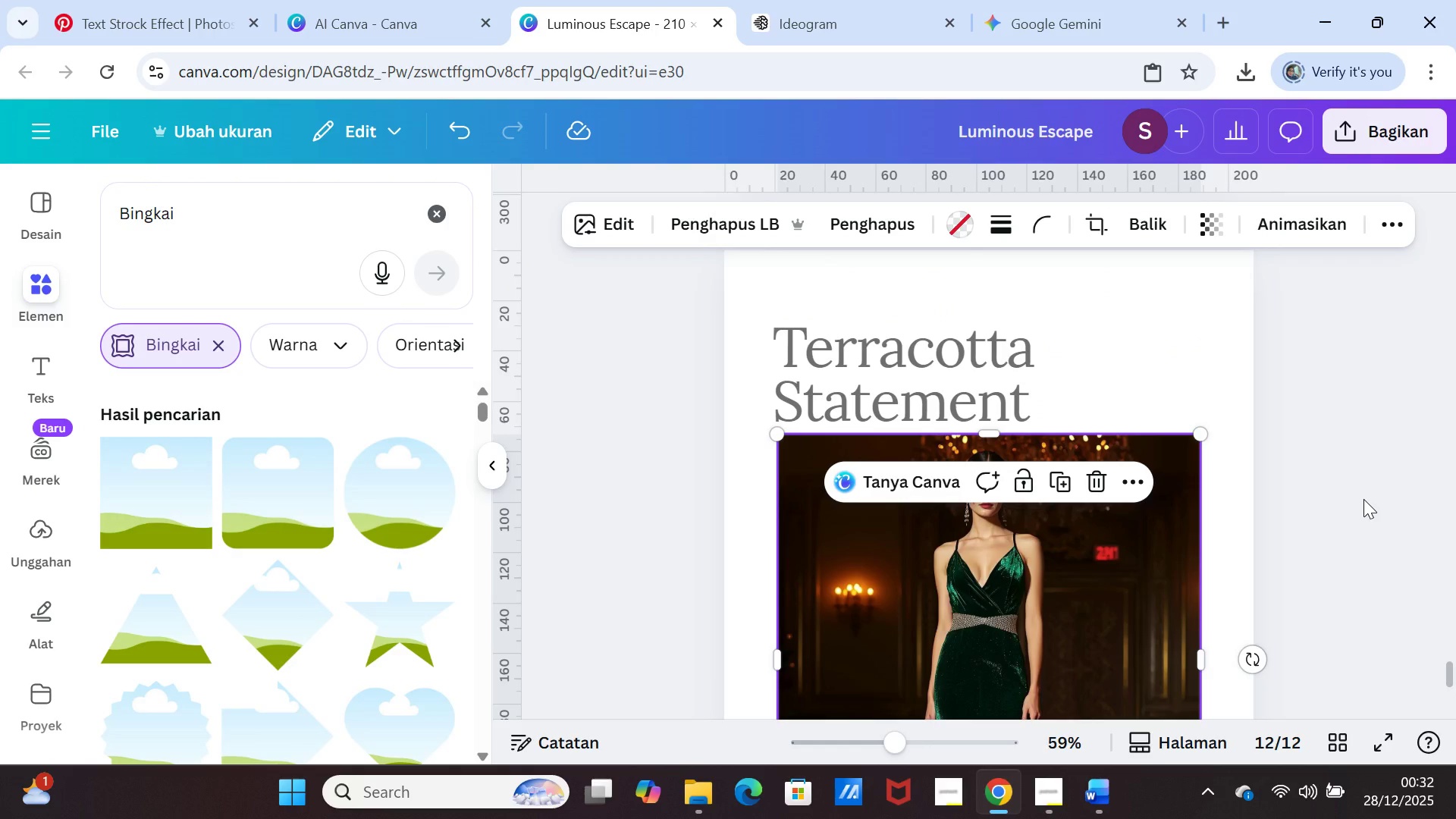 
scroll: coordinate [1363, 499], scroll_direction: down, amount: 1.0
 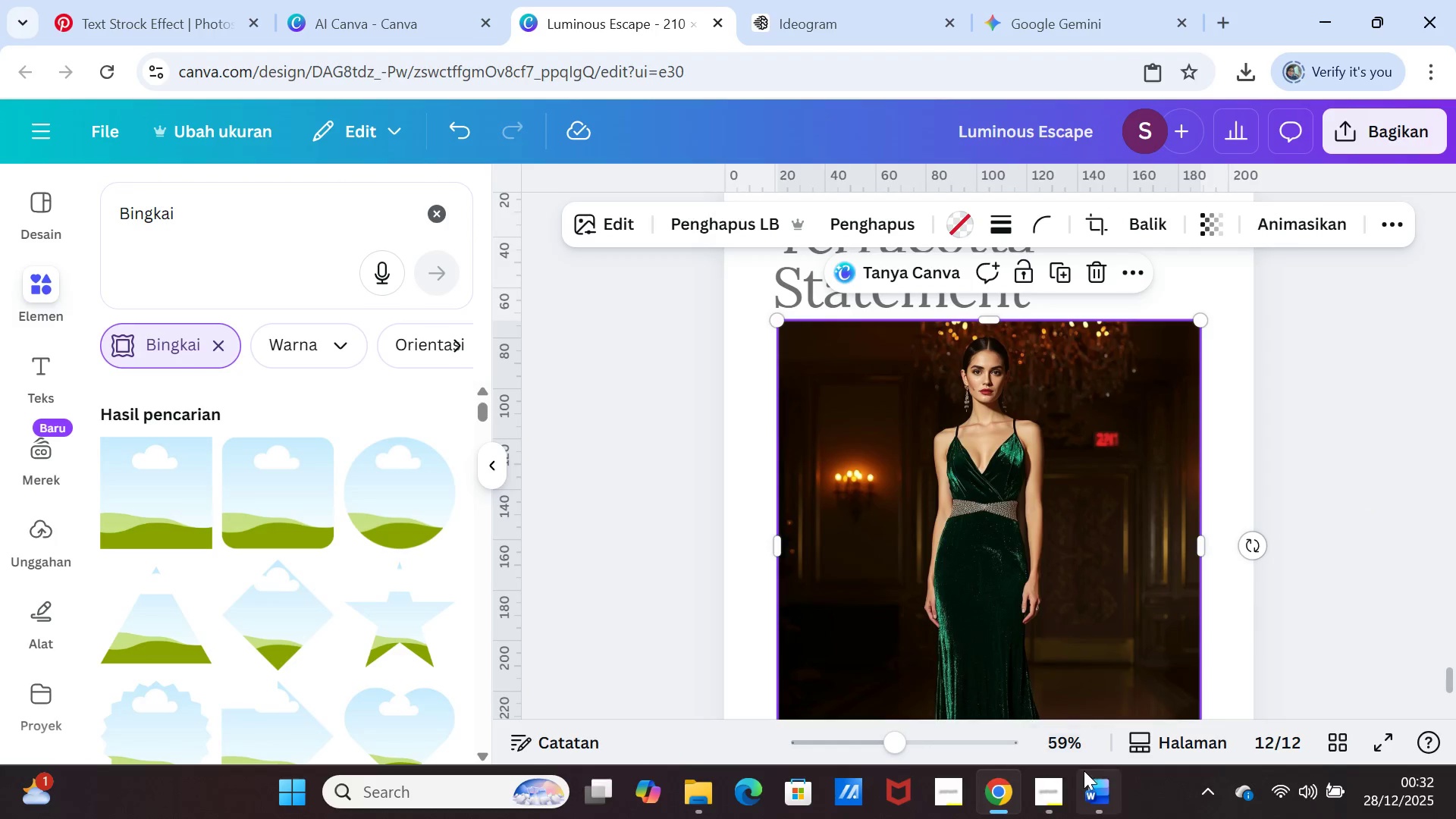 
left_click([1093, 788])
 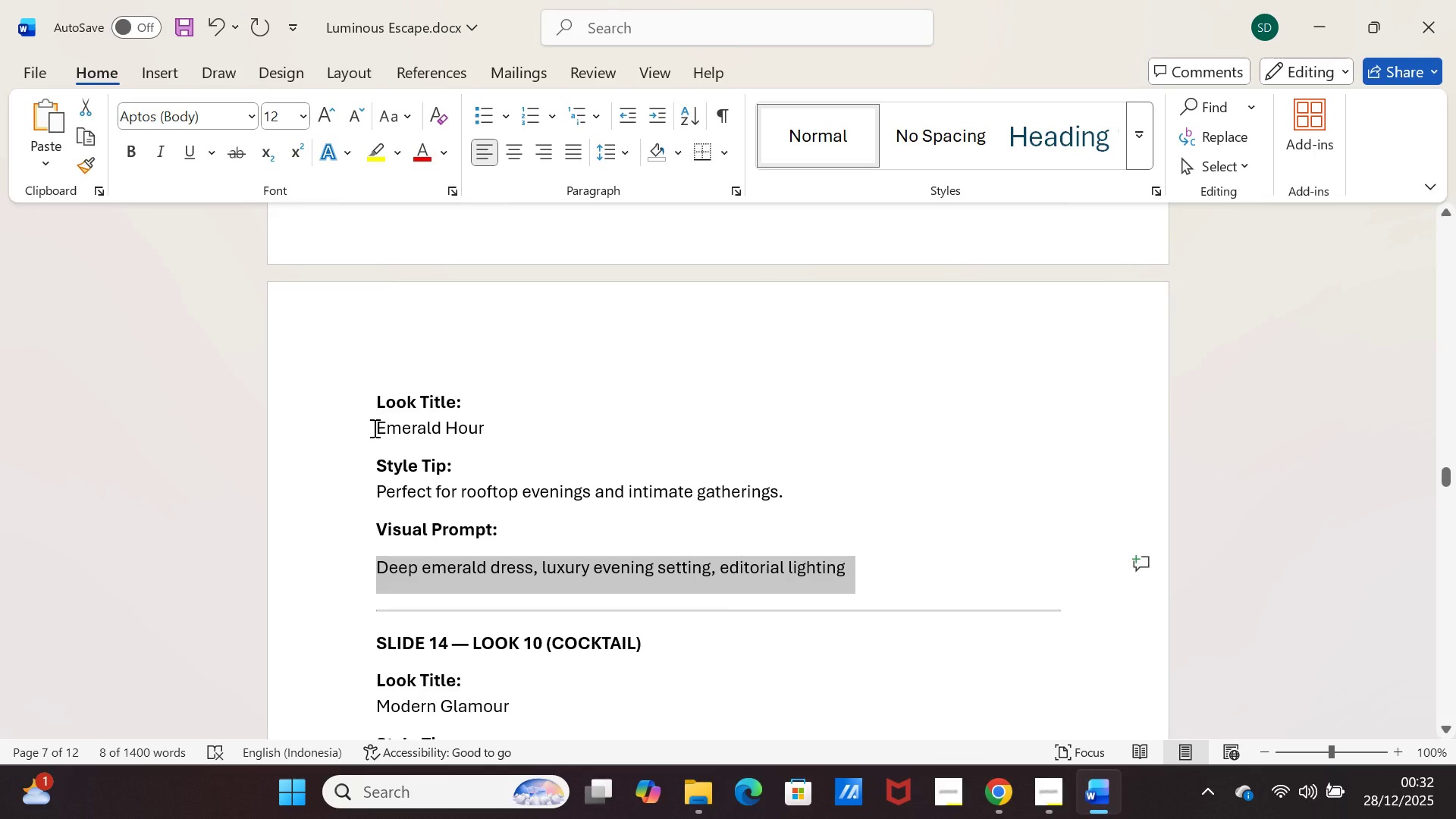 
scroll: coordinate [373, 428], scroll_direction: up, amount: 1.0
 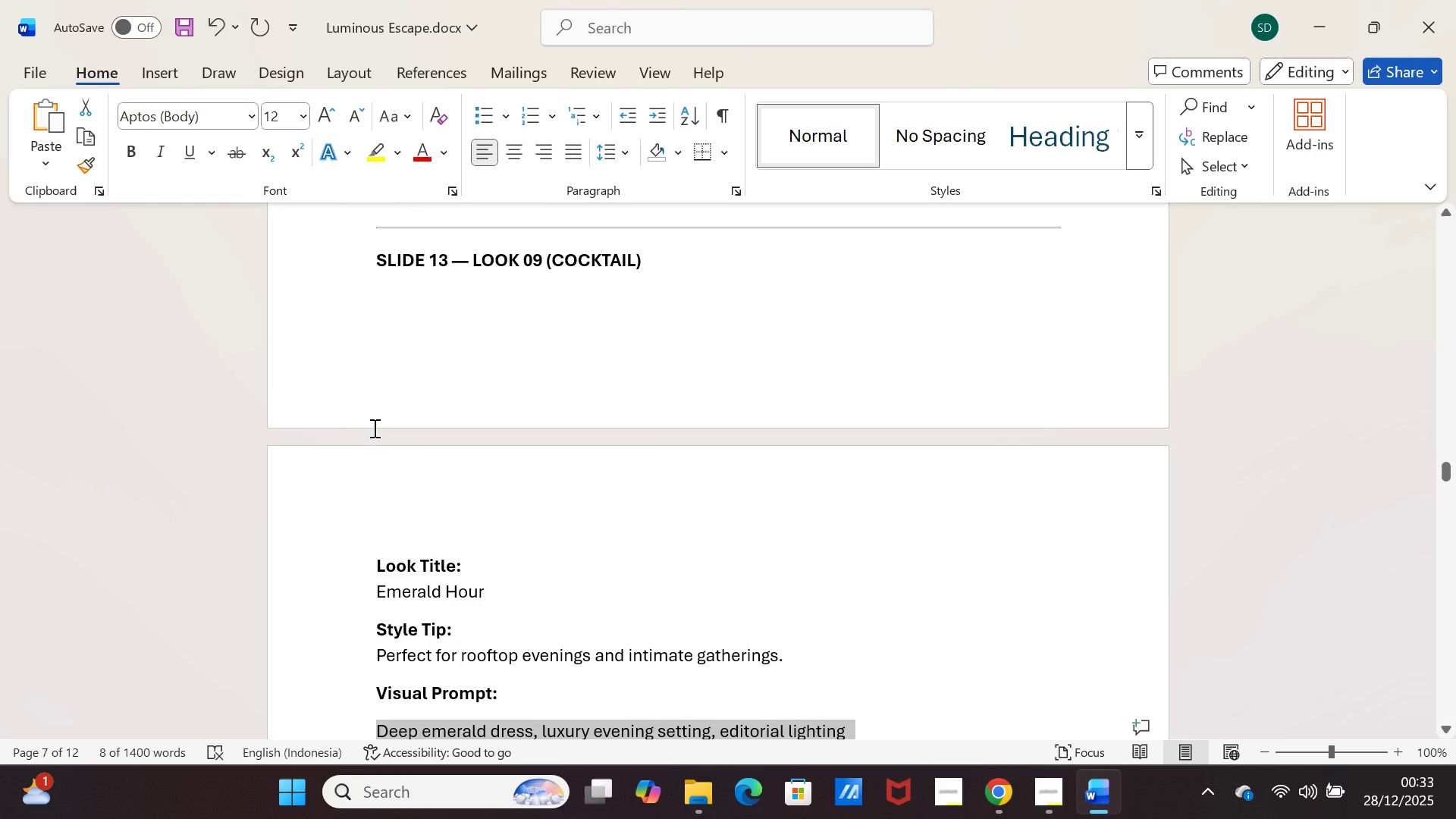 
scroll: coordinate [373, 428], scroll_direction: down, amount: 2.0
 